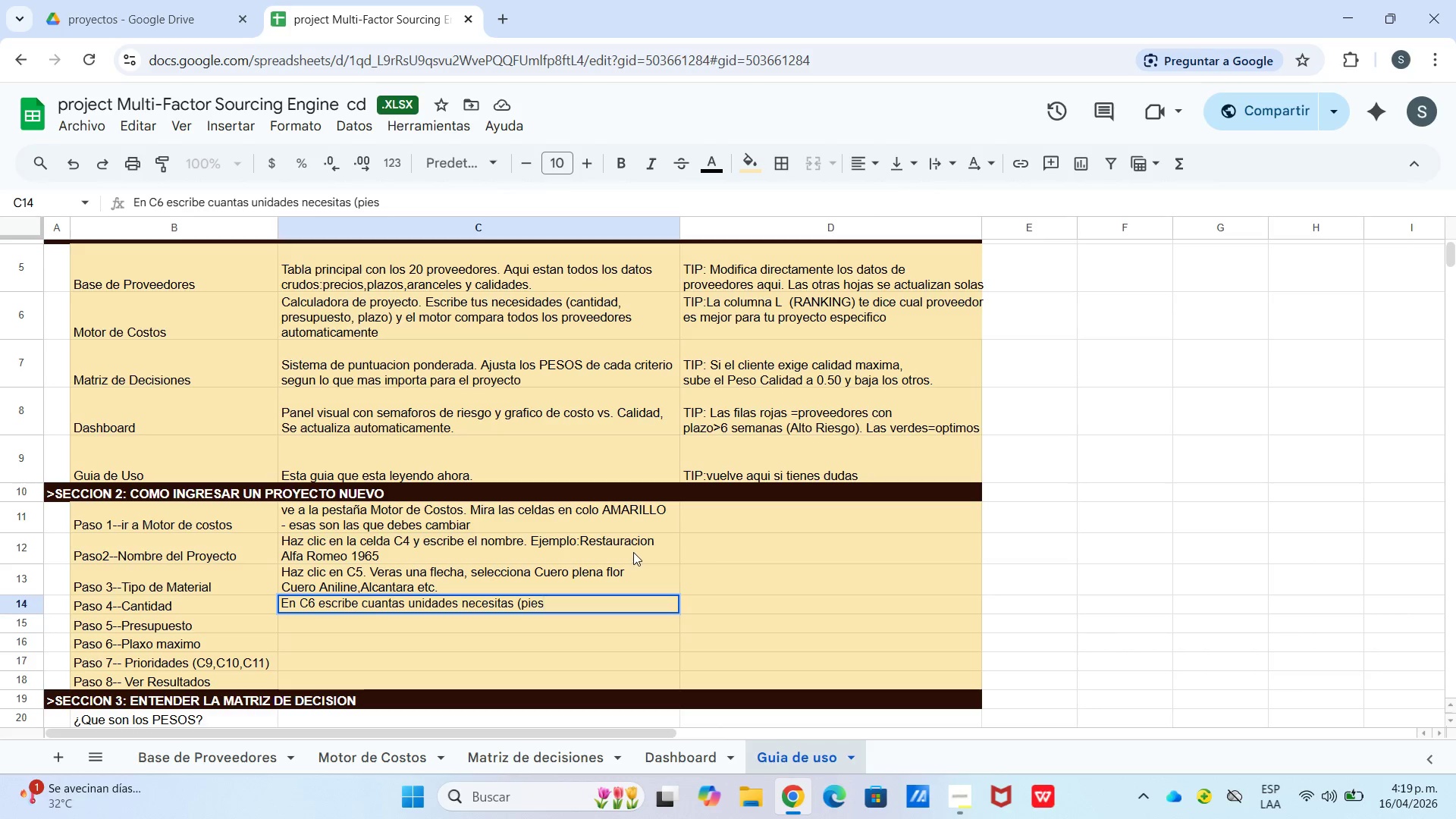 
double_click([272, 754])
 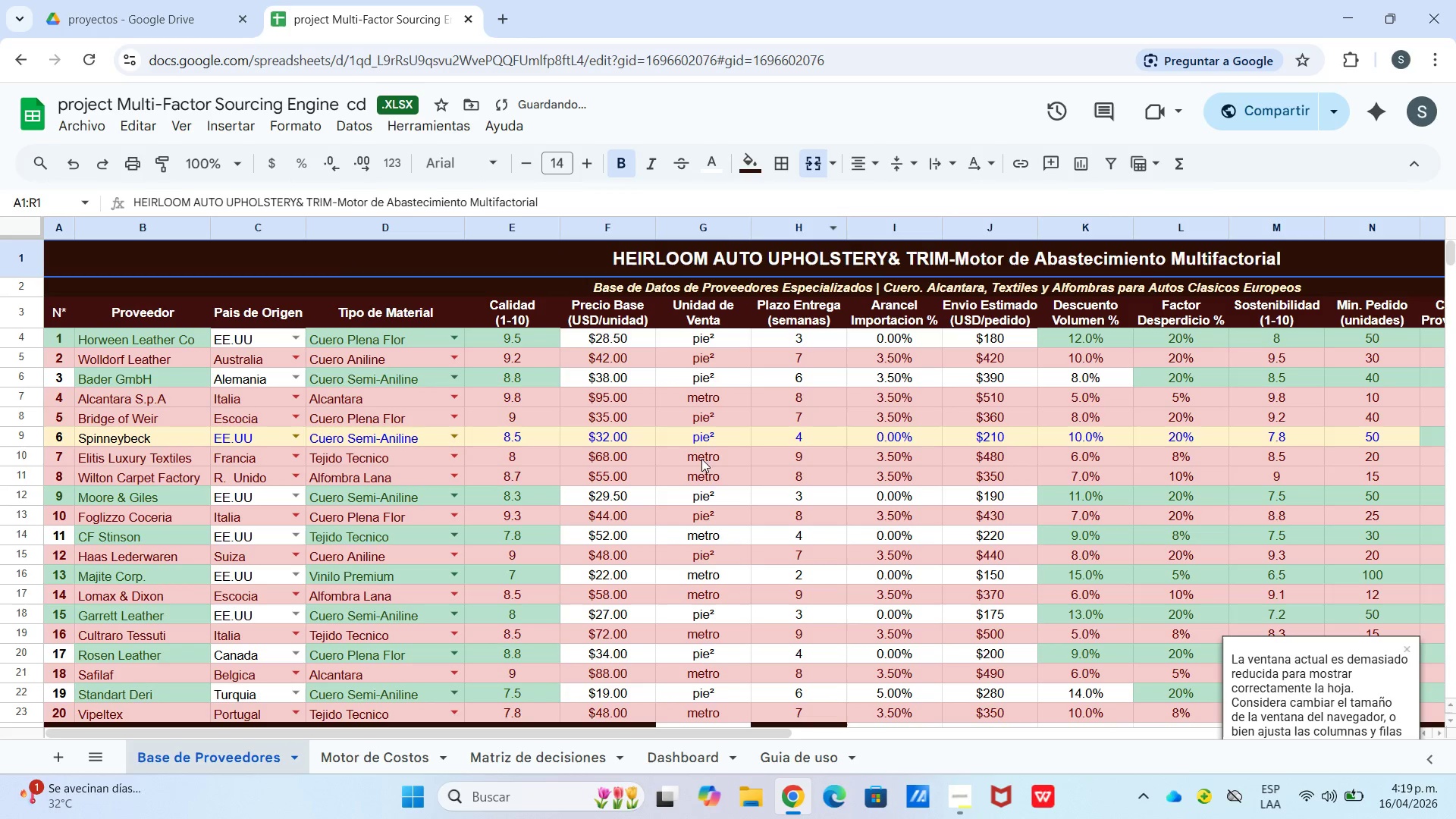 
left_click([714, 438])
 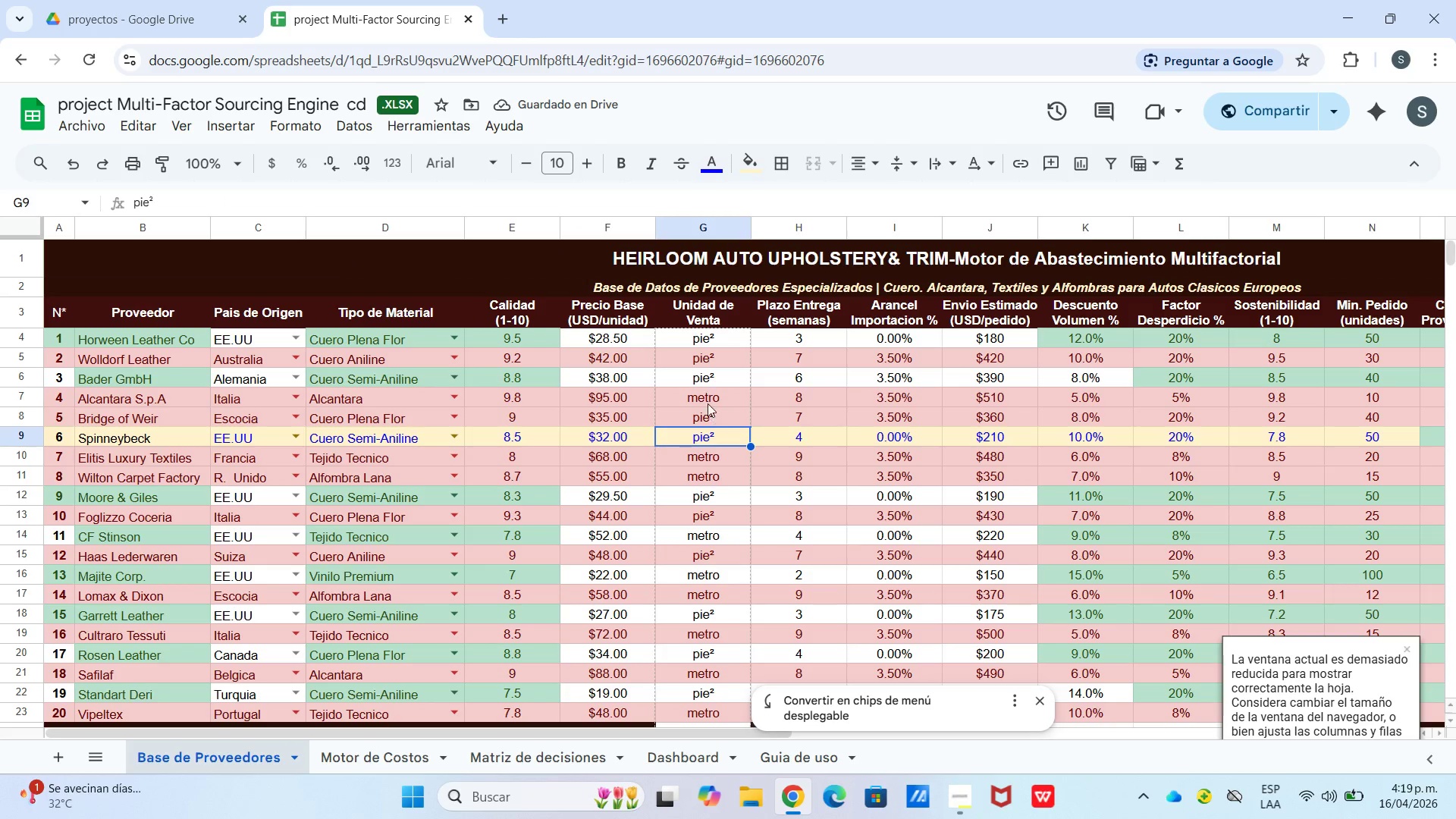 
left_click([708, 372])
 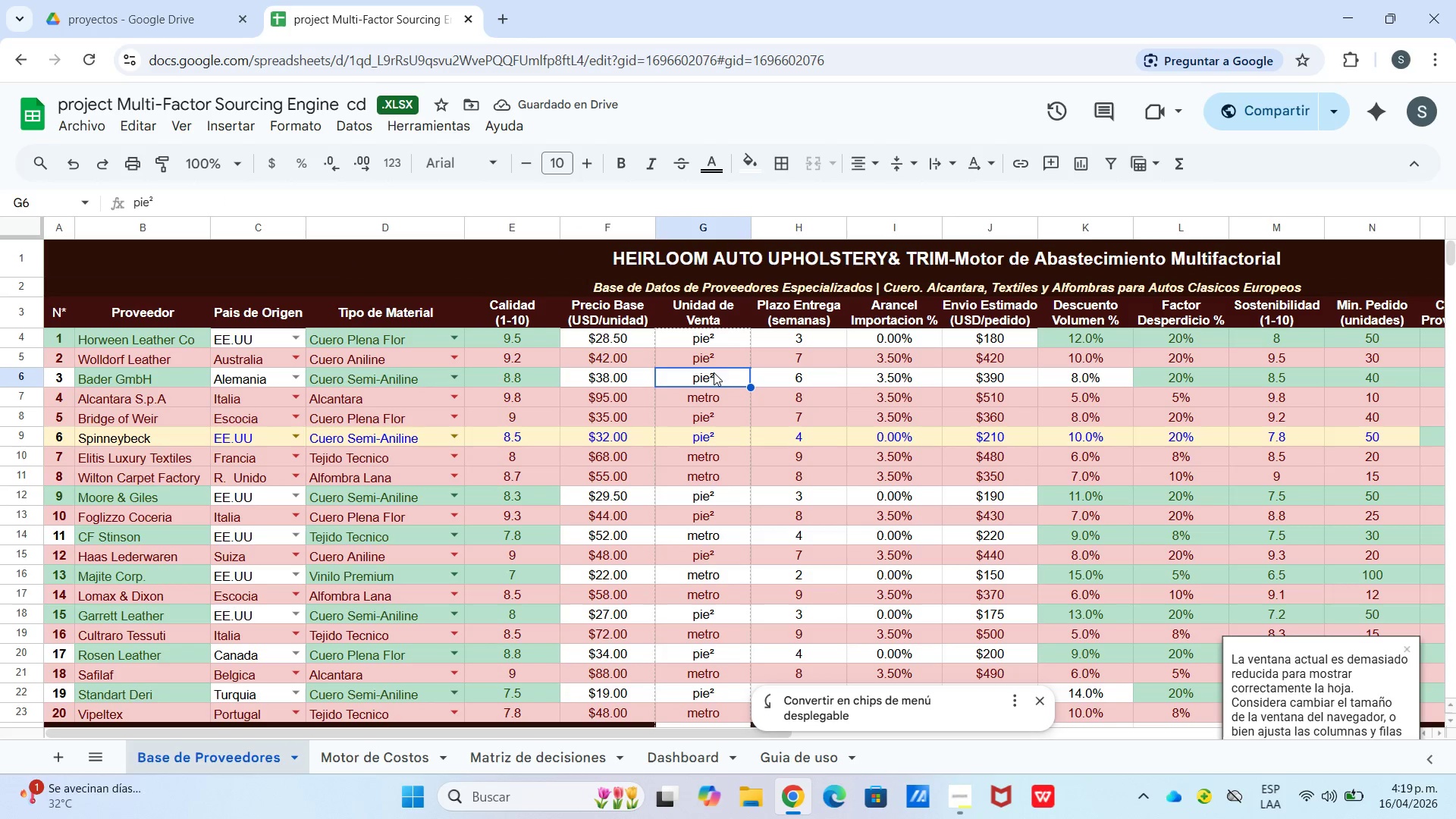 
double_click([713, 374])
 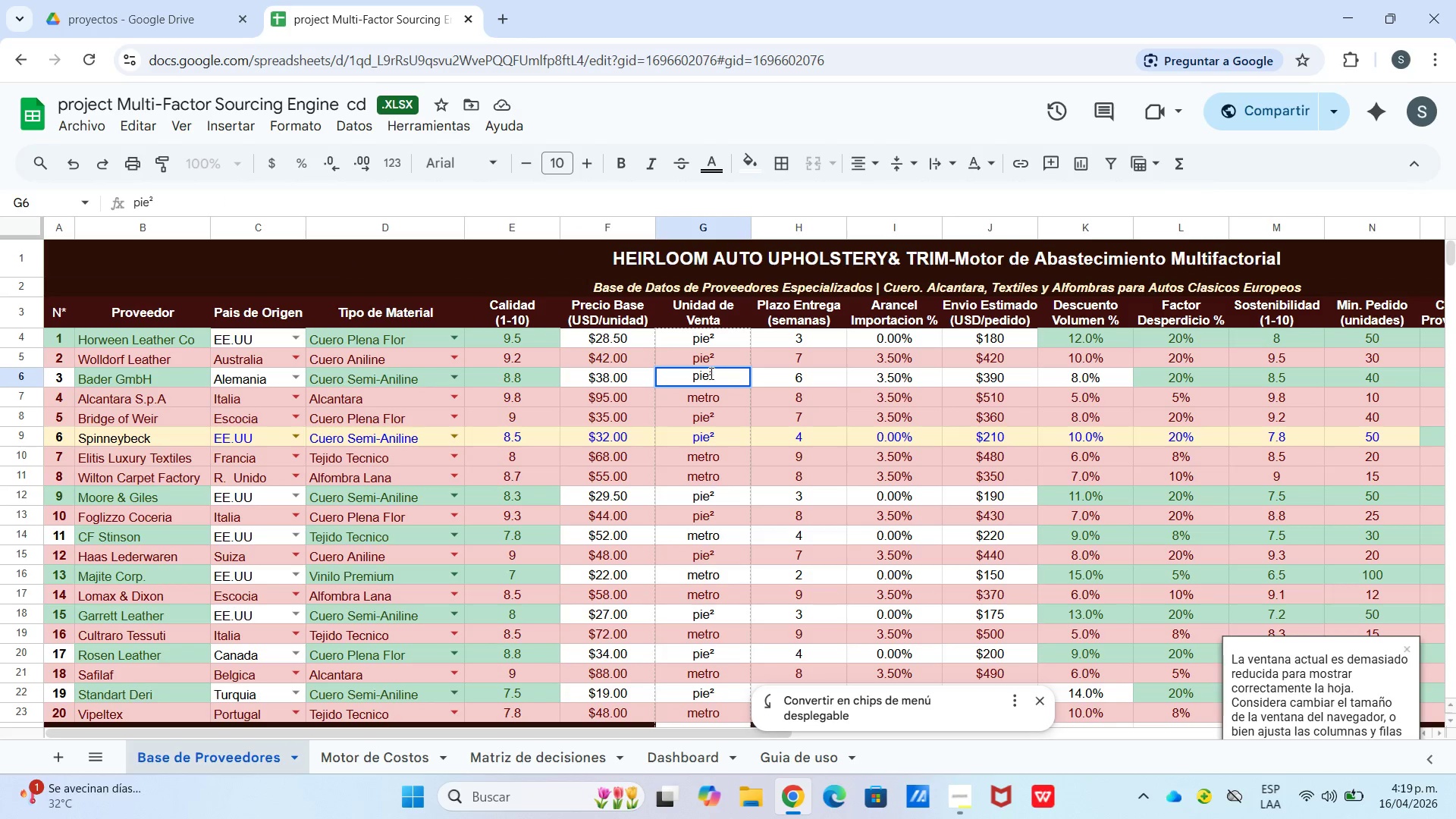 
left_click_drag(start_coordinate=[710, 373], to_coordinate=[717, 373])
 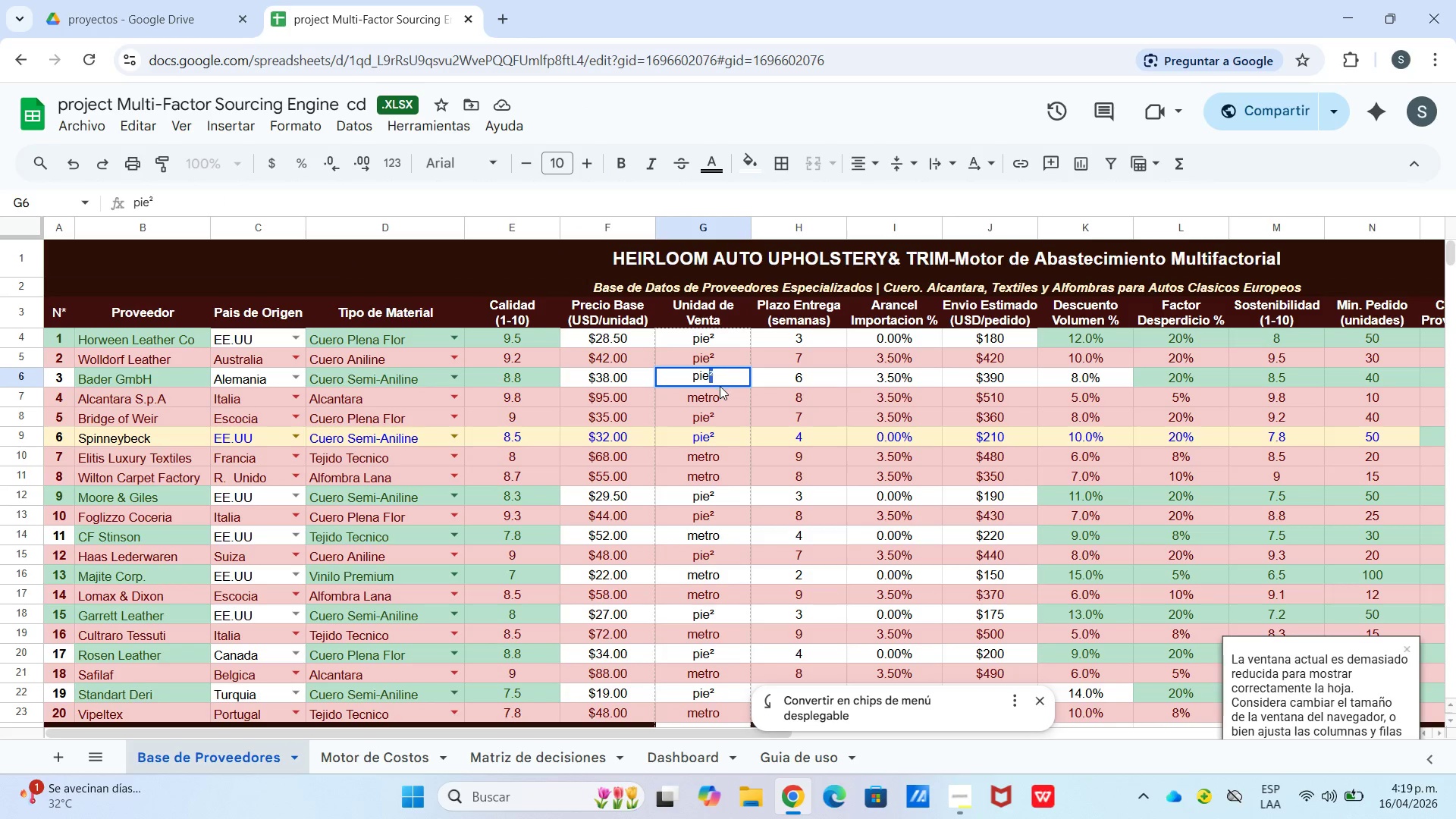 
key(Control+C)
 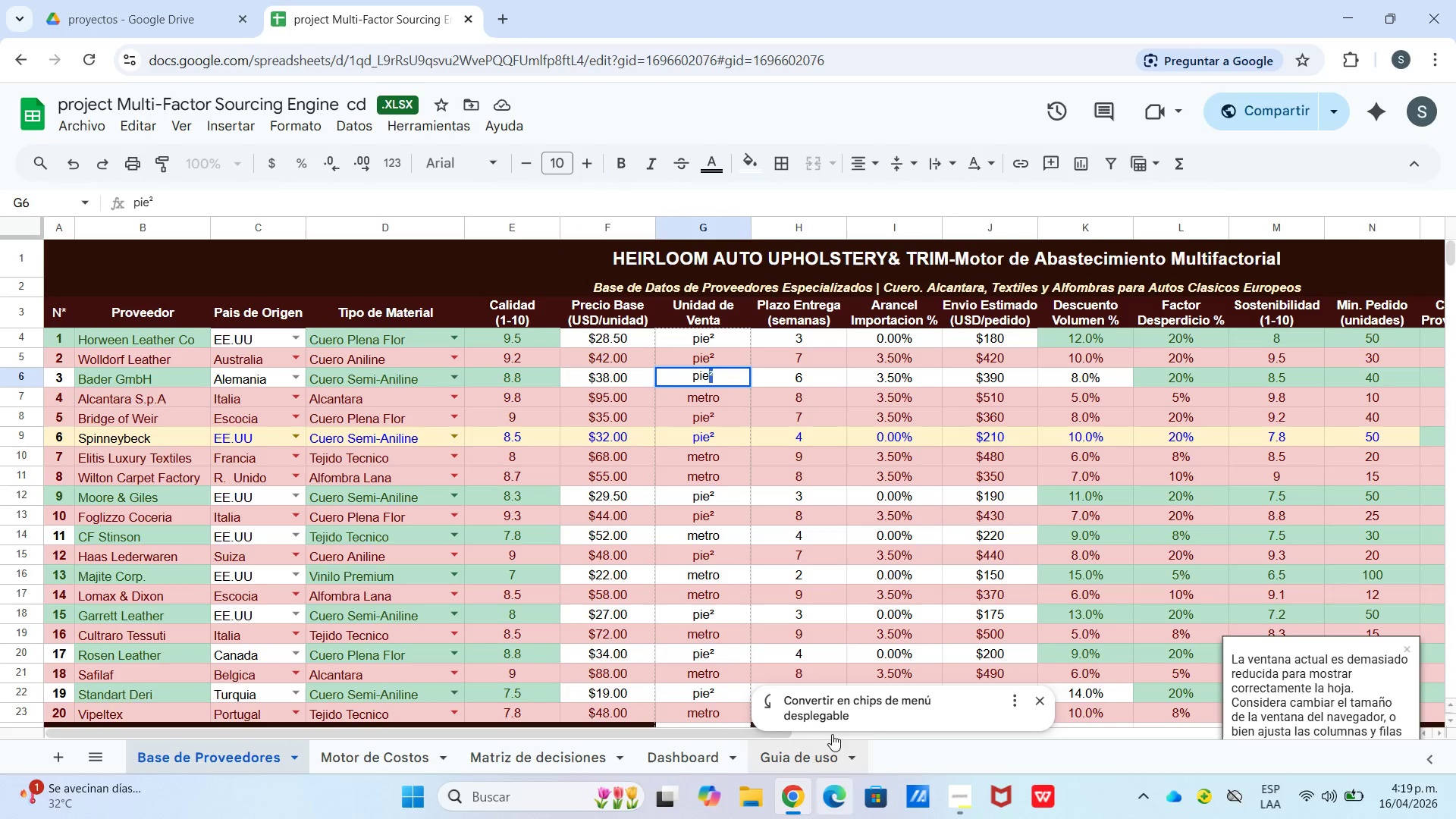 
left_click([815, 750])
 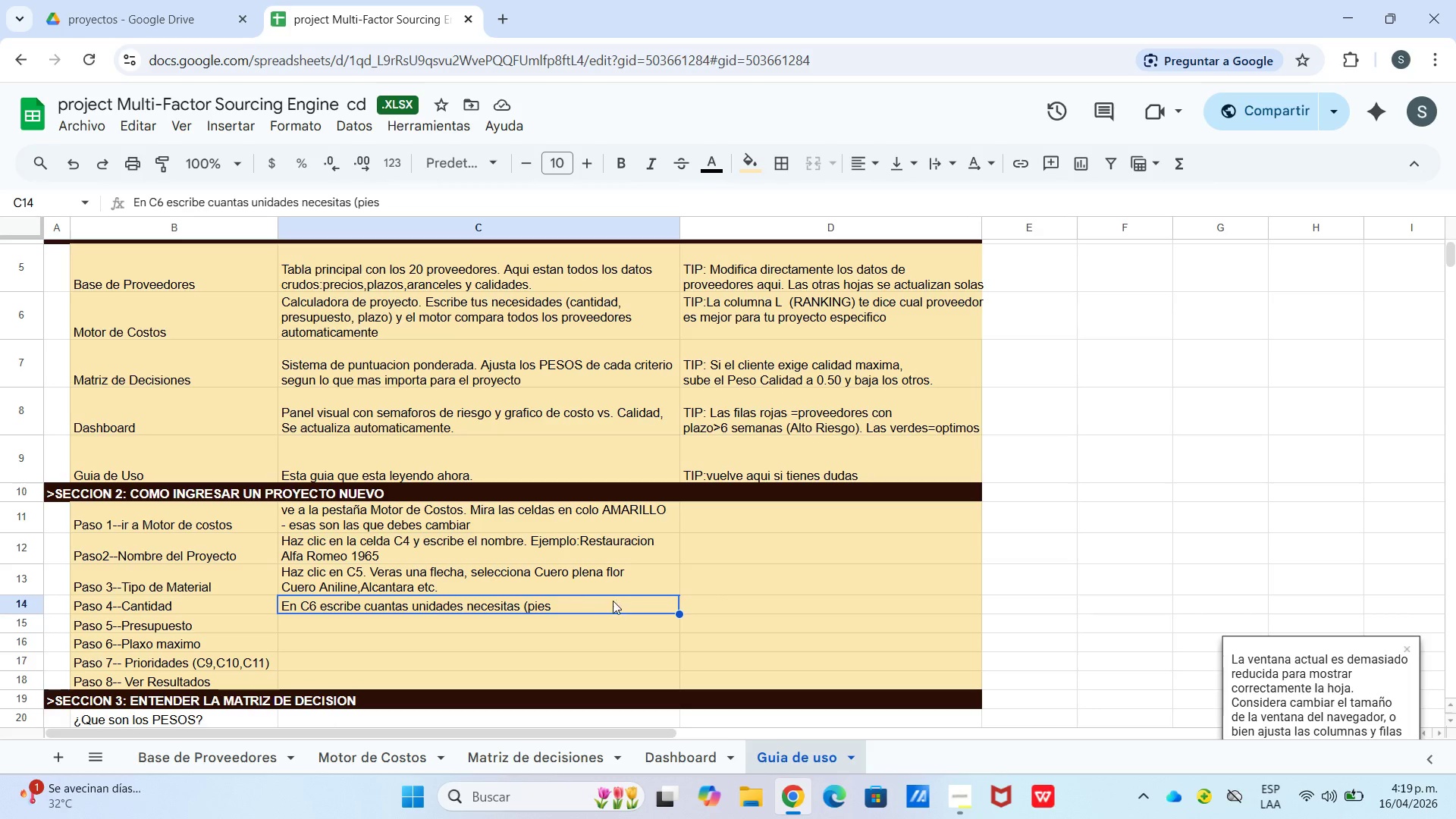 
double_click([611, 603])
 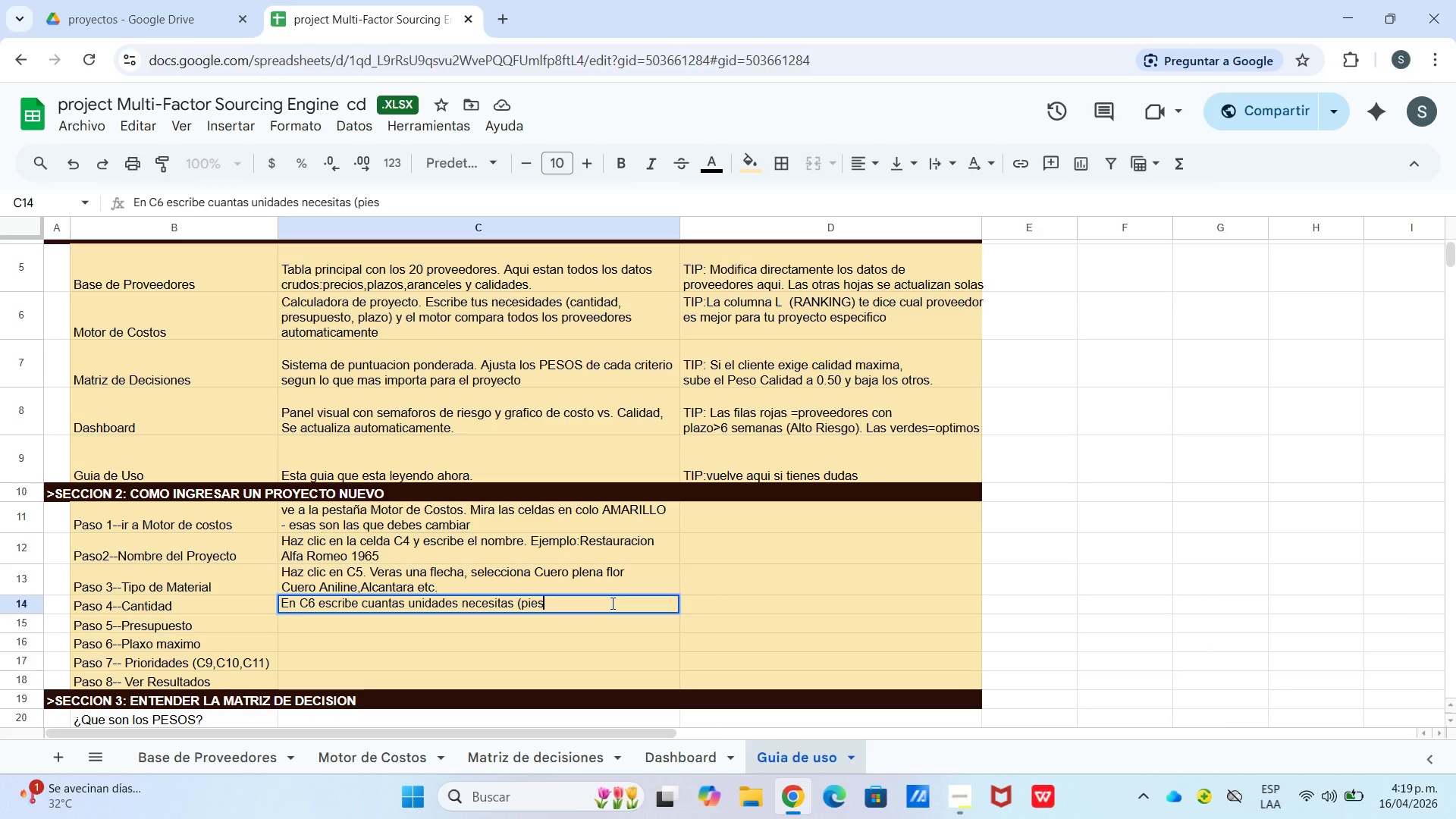 
key(Control+V)
 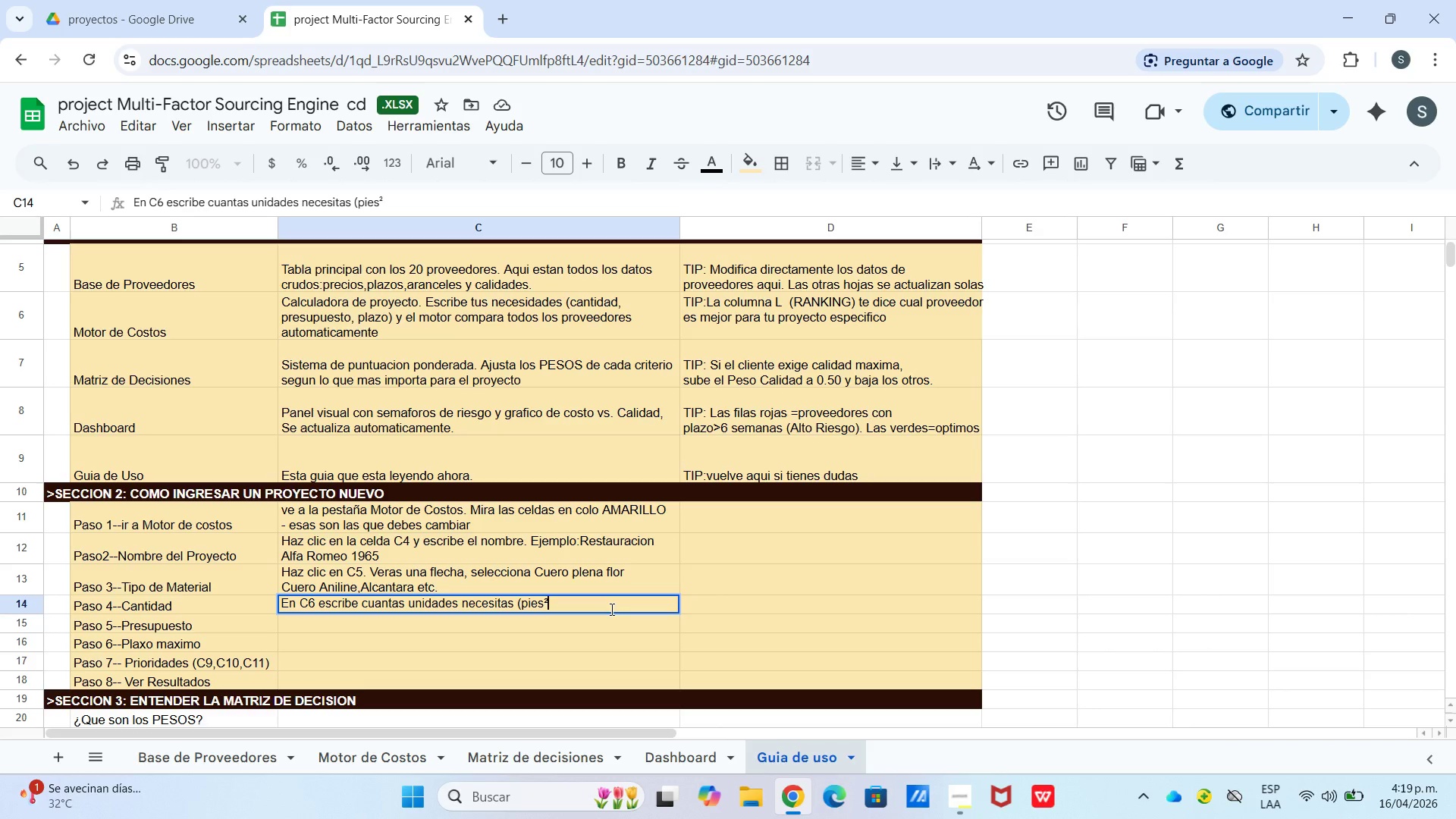 
type( o metros)
 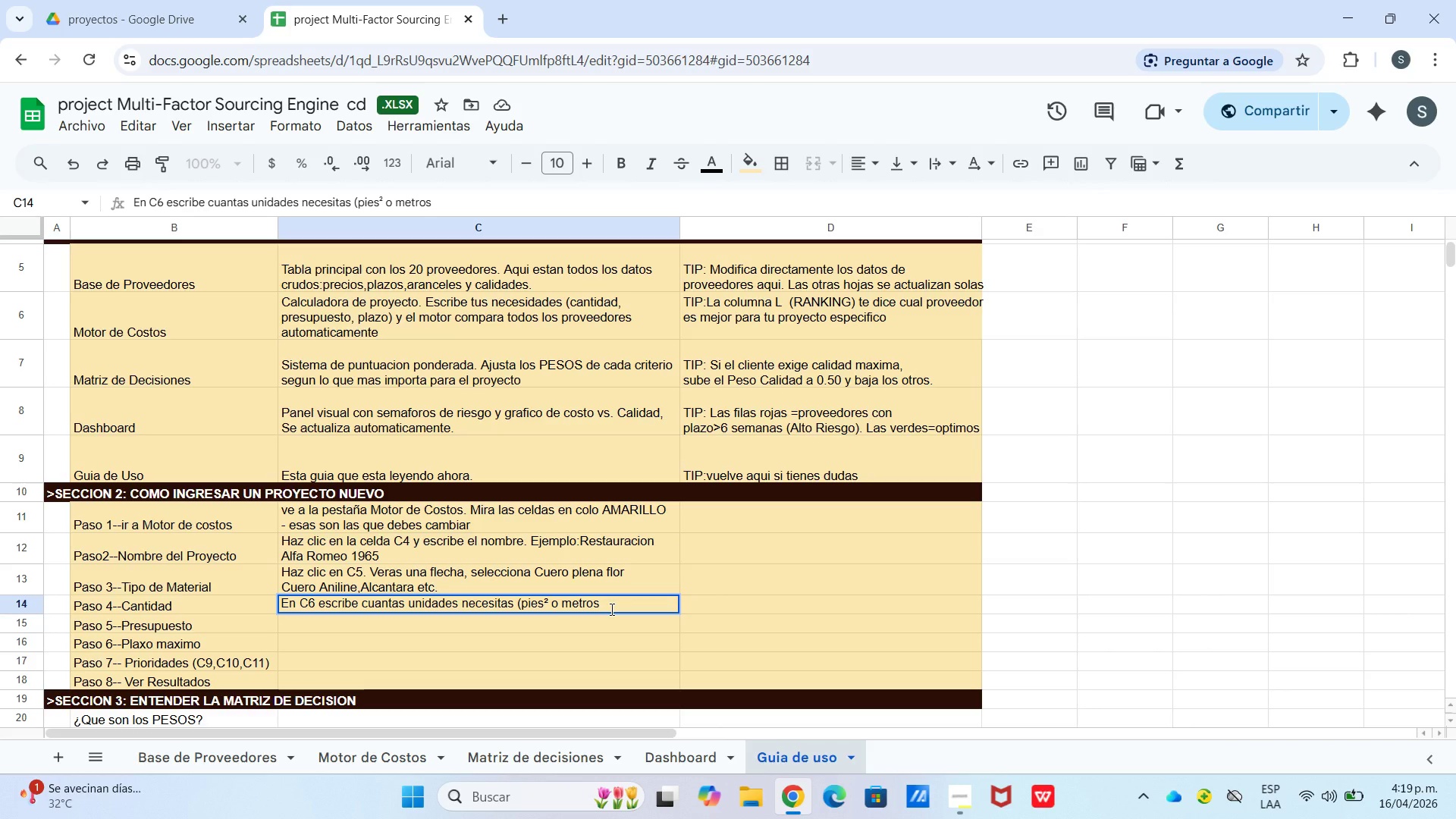 
type( lineales)
 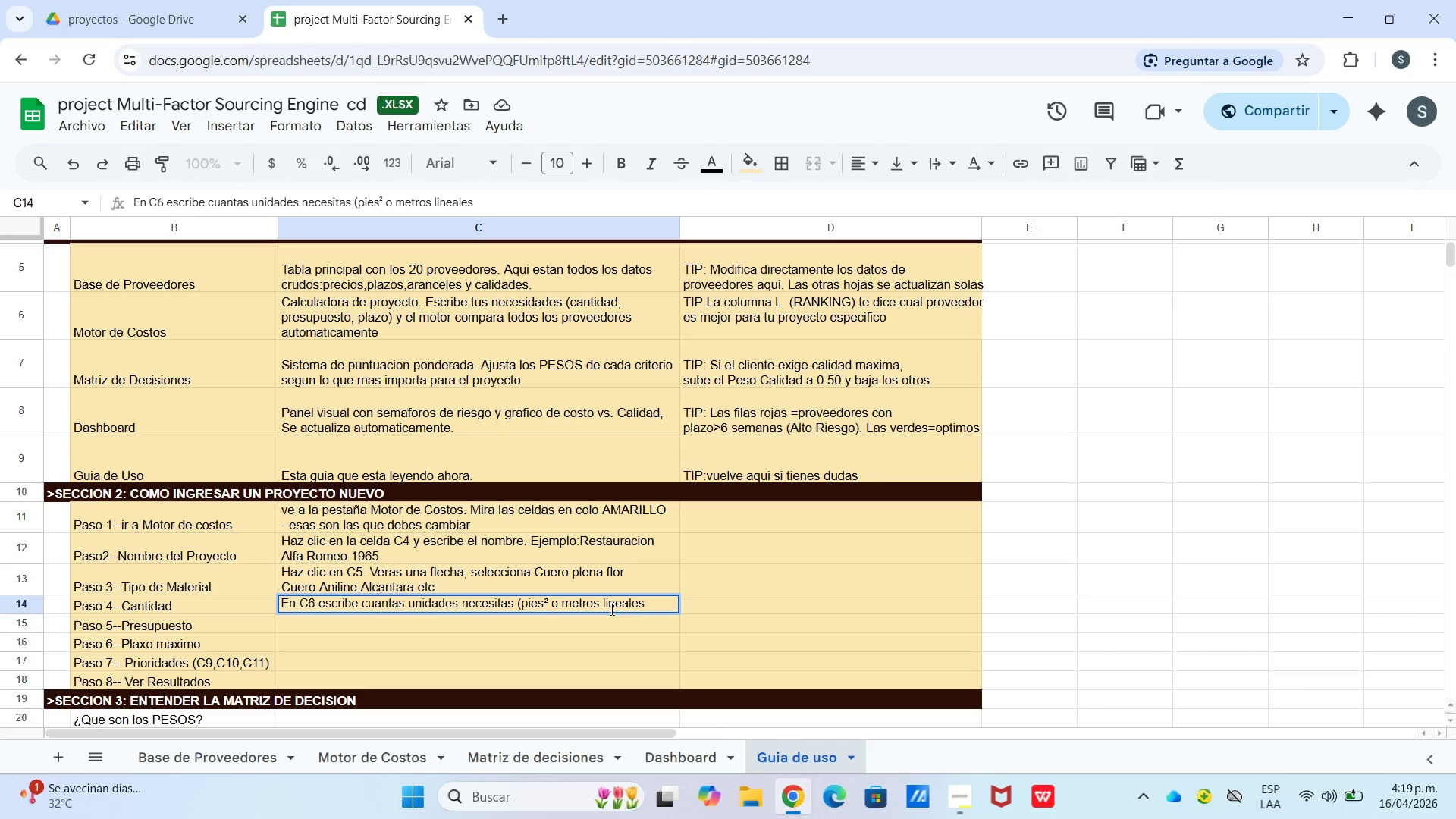 
key(Control+Enter)
 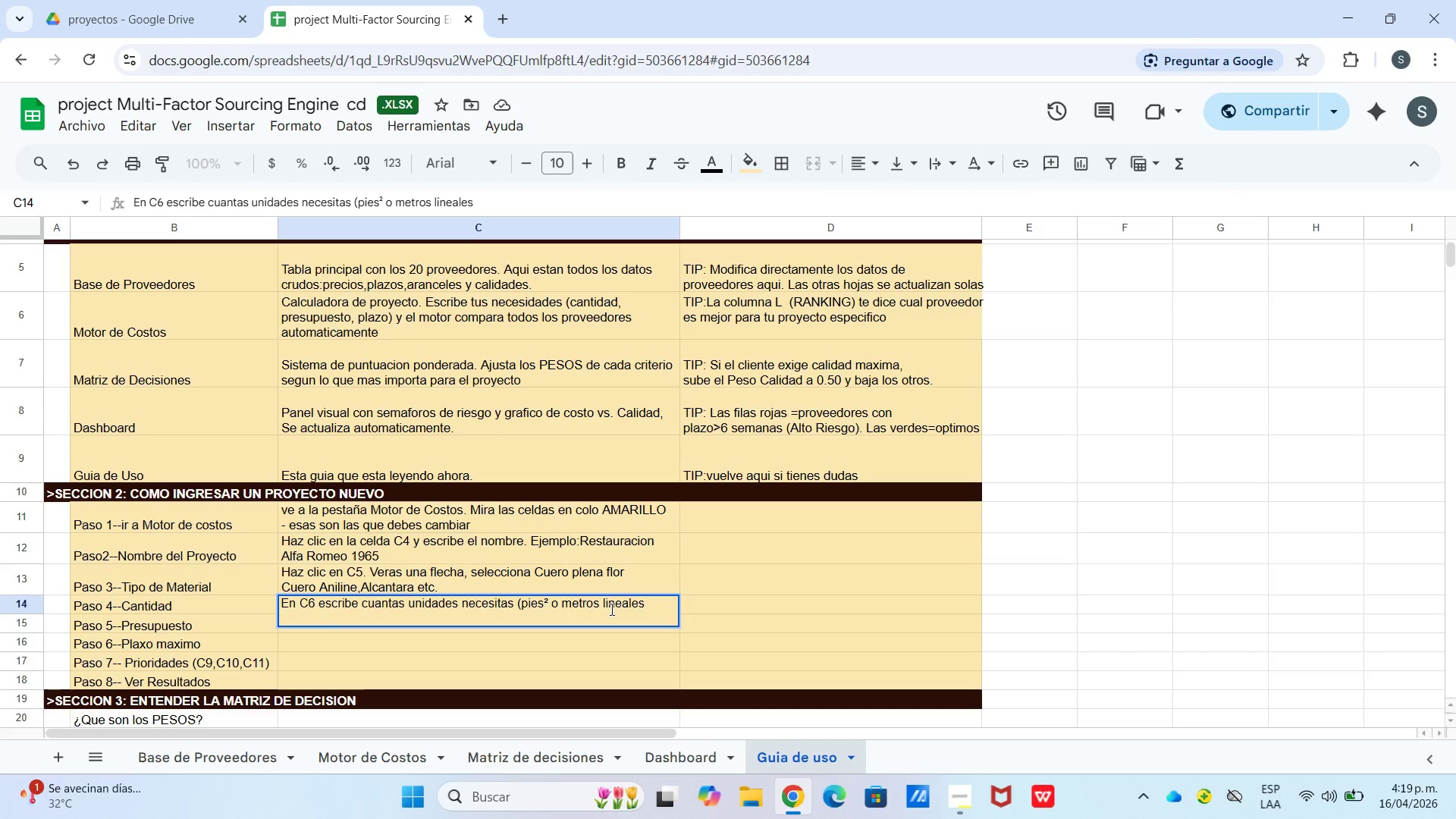 
key(Backspace)
 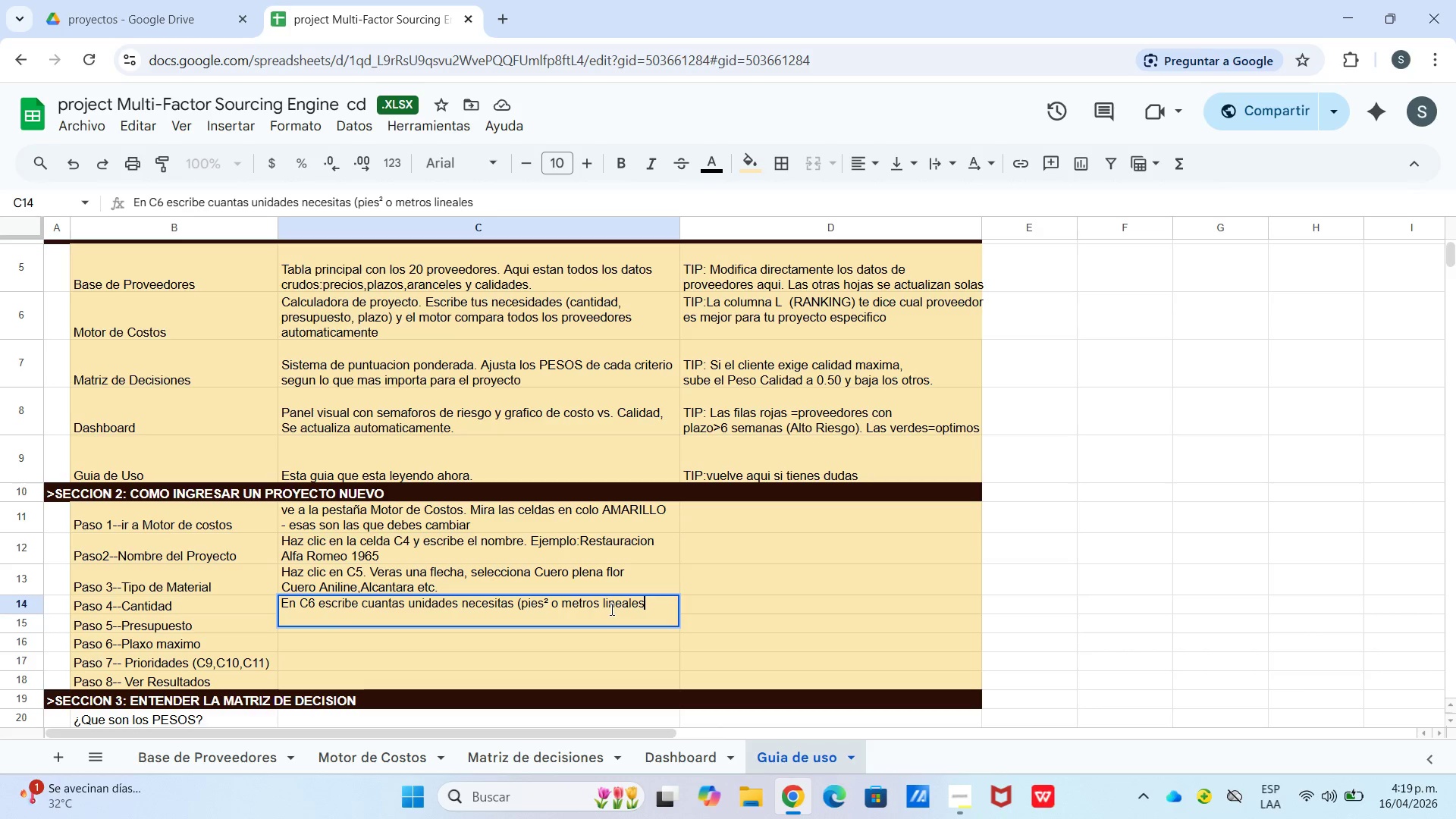 
key(Shift+9)
 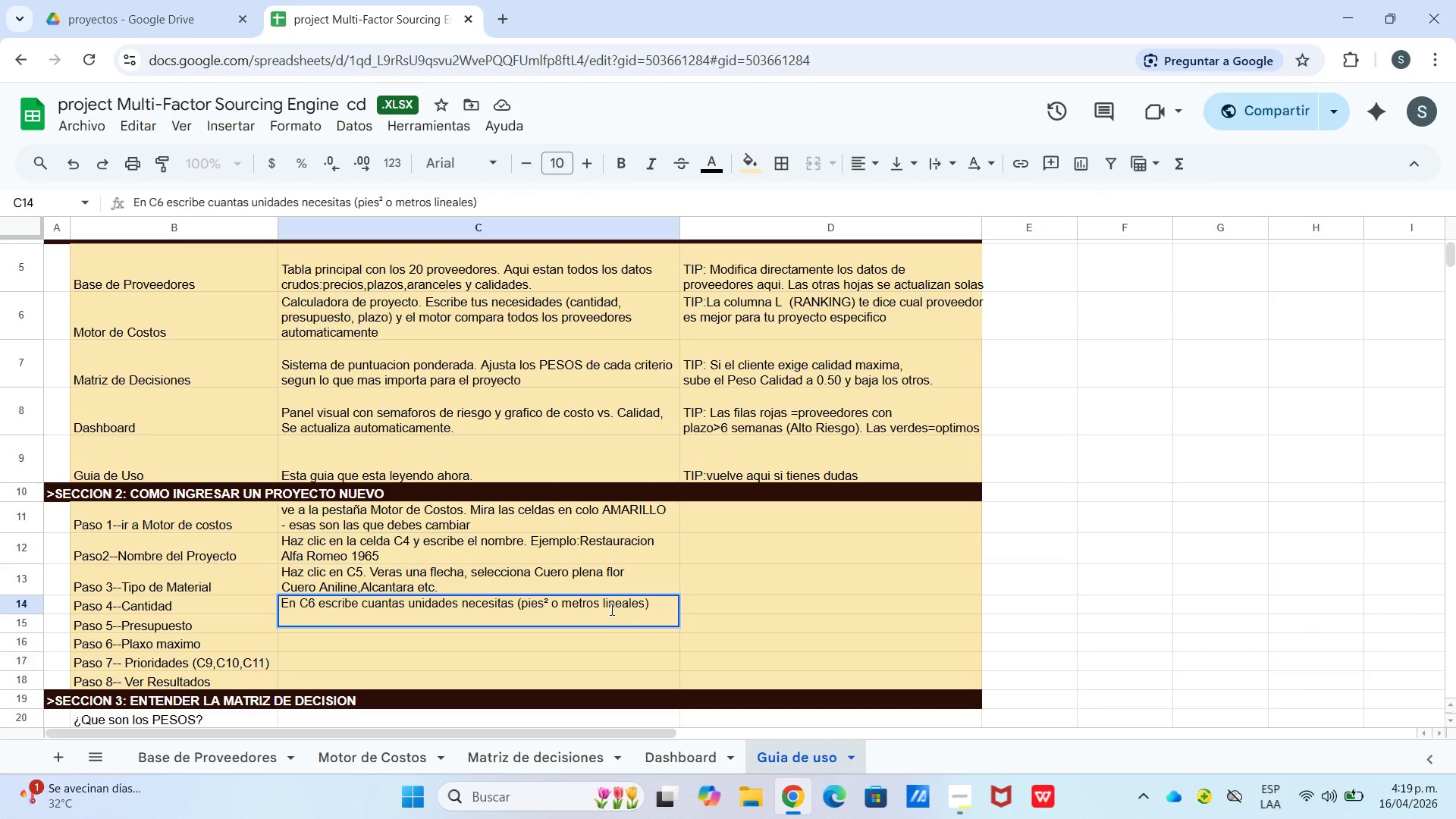 
key(Enter)
 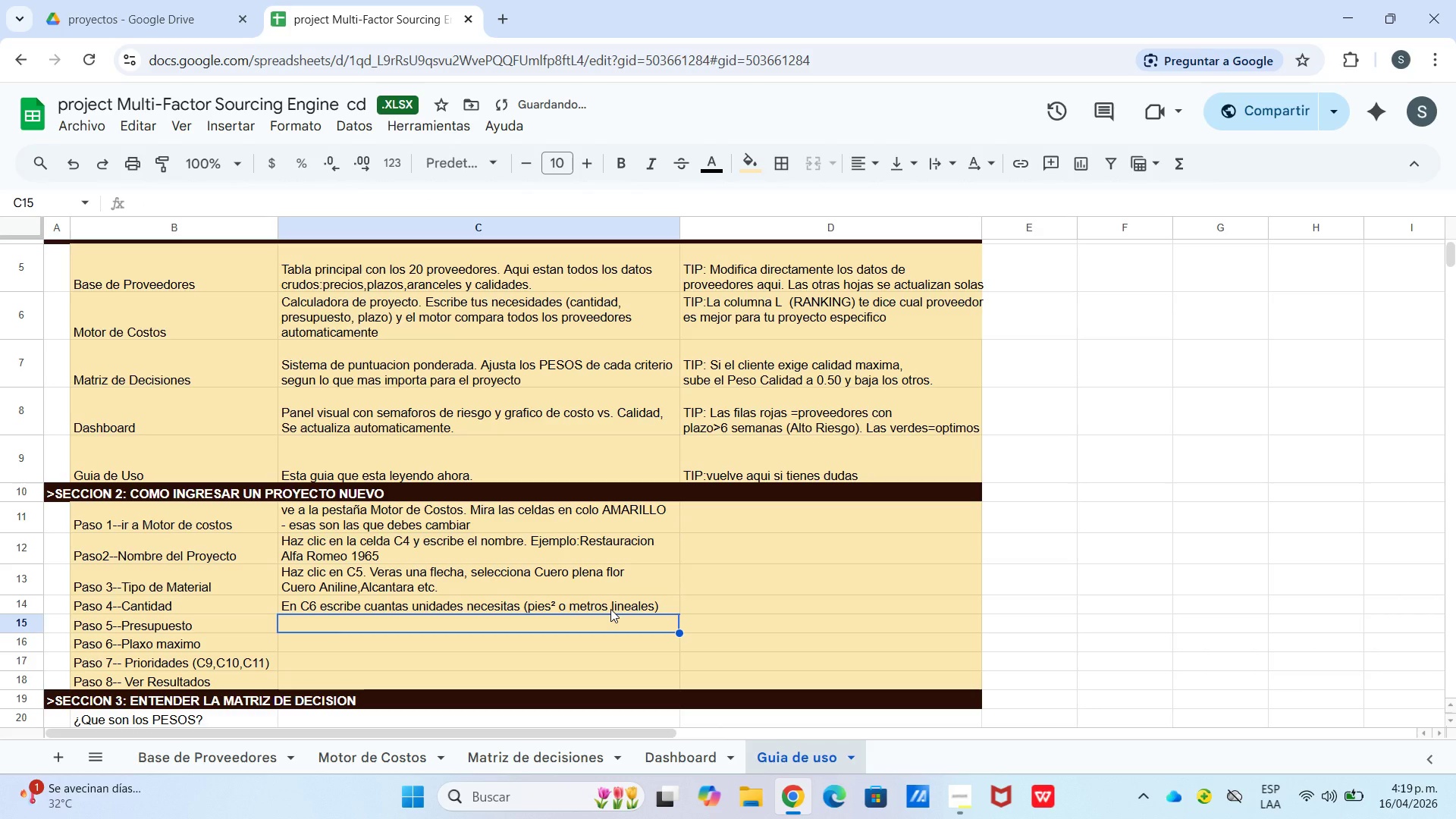 
key(ArrowUp)
 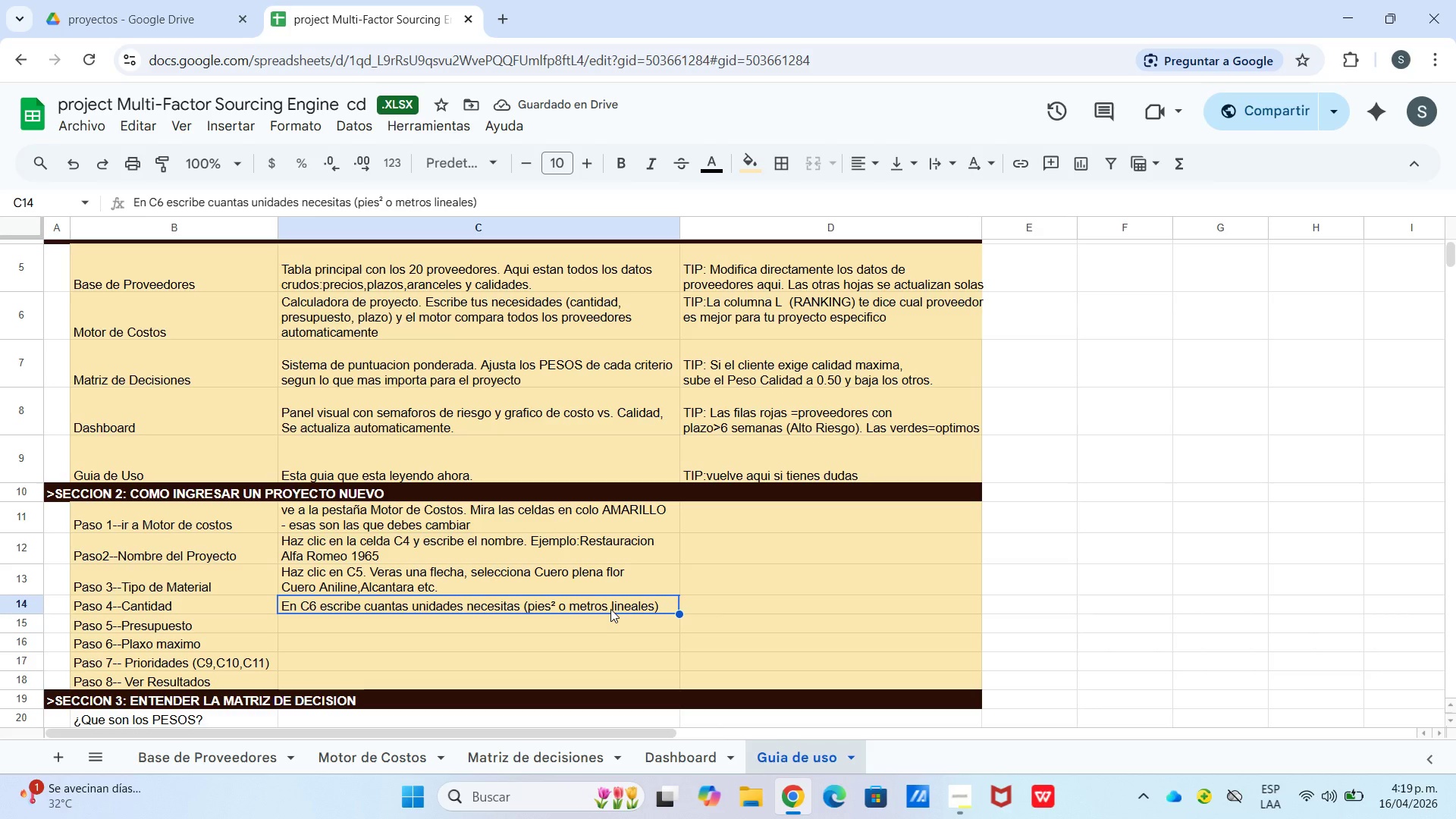 
key(Enter)
 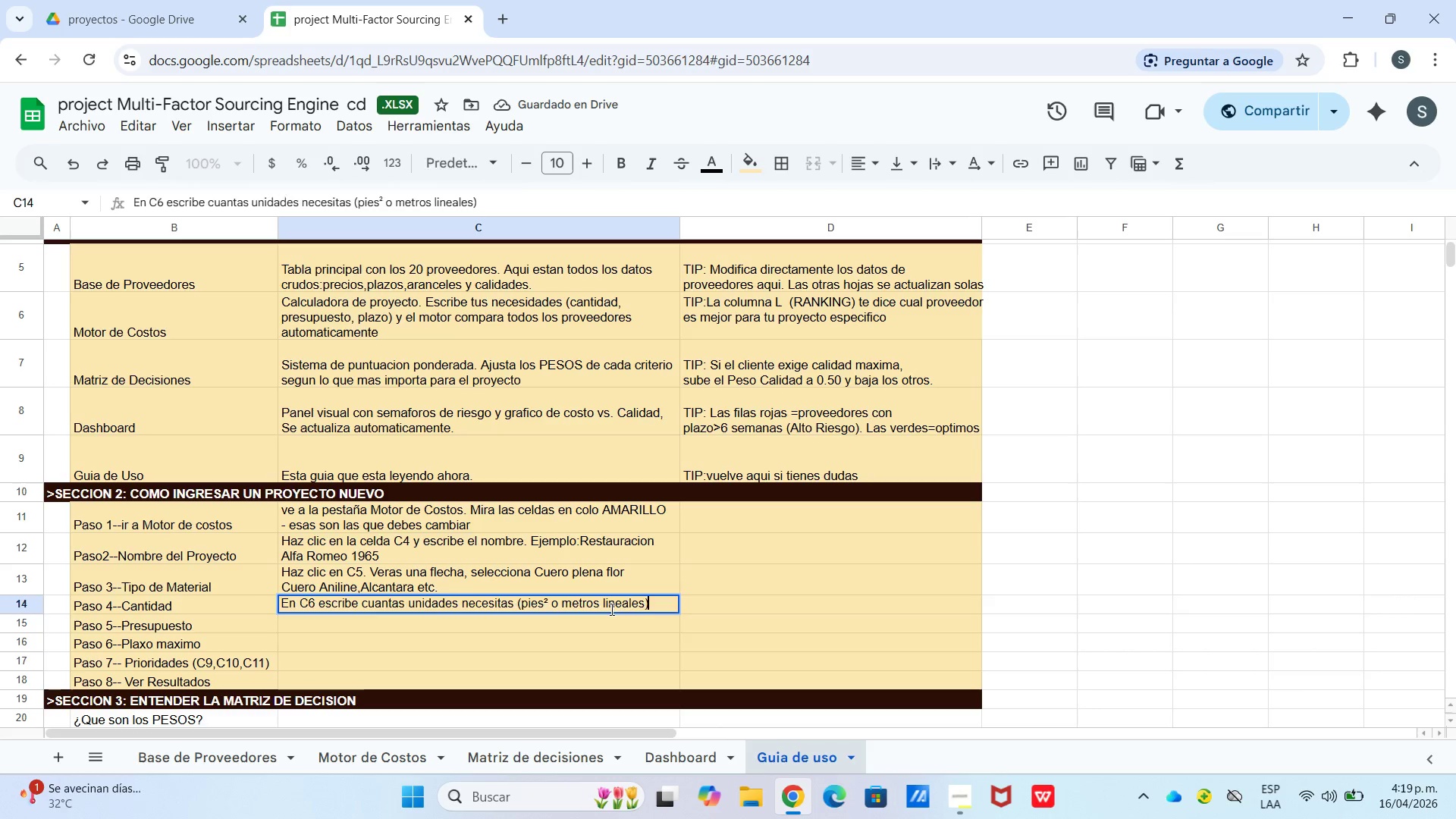 
key(Enter)
 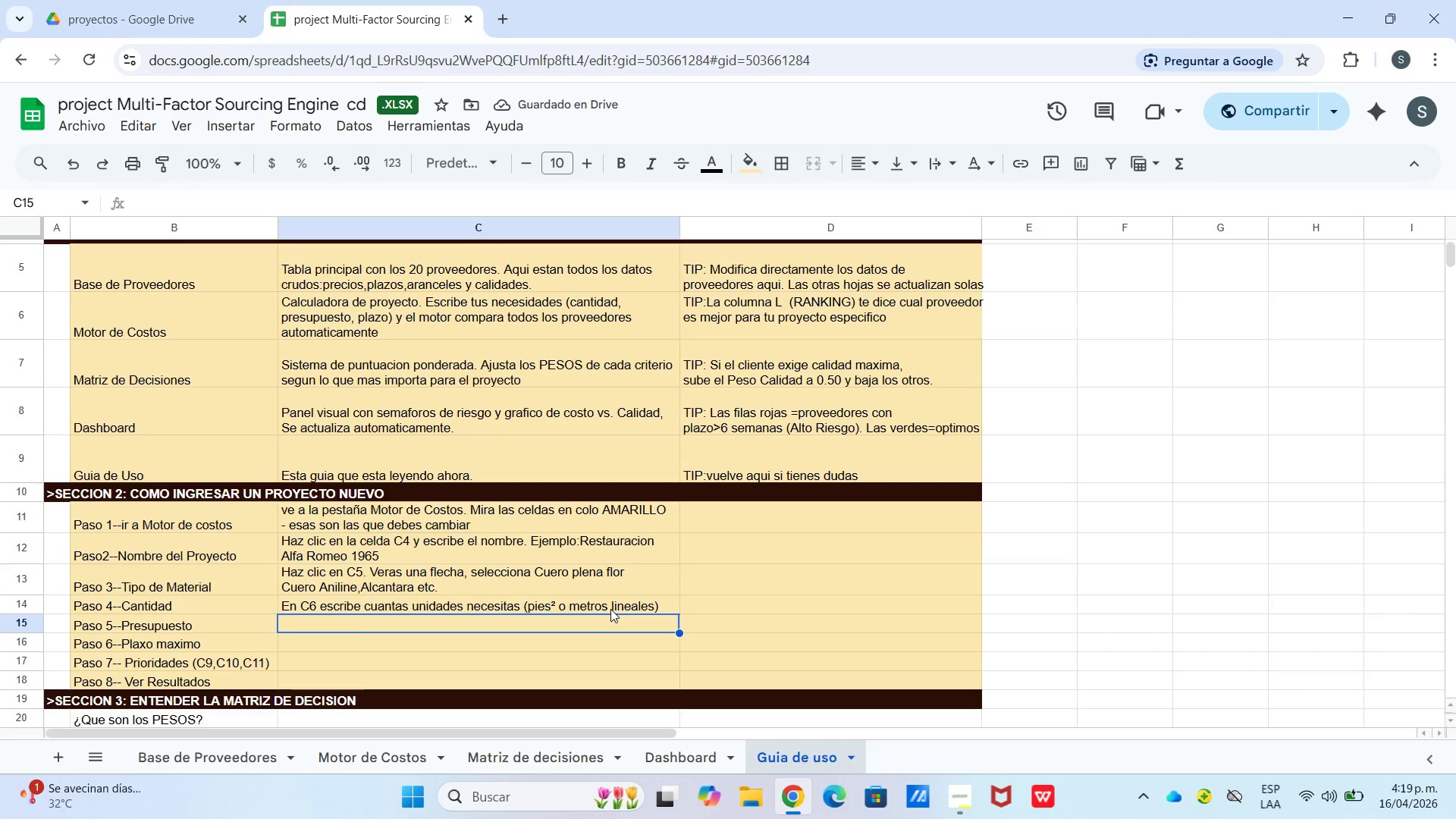 
key(ArrowUp)
 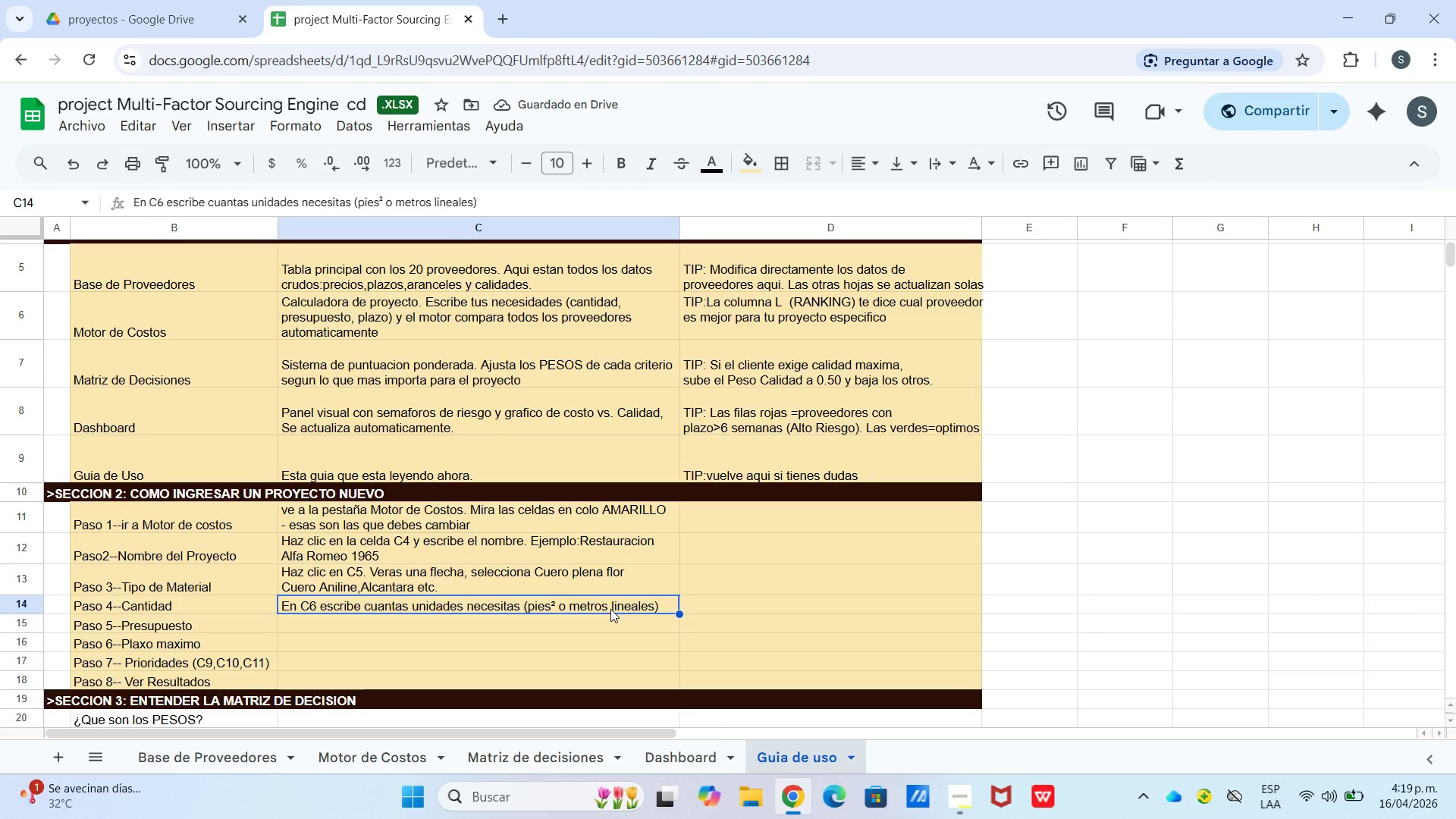 
key(Enter)
 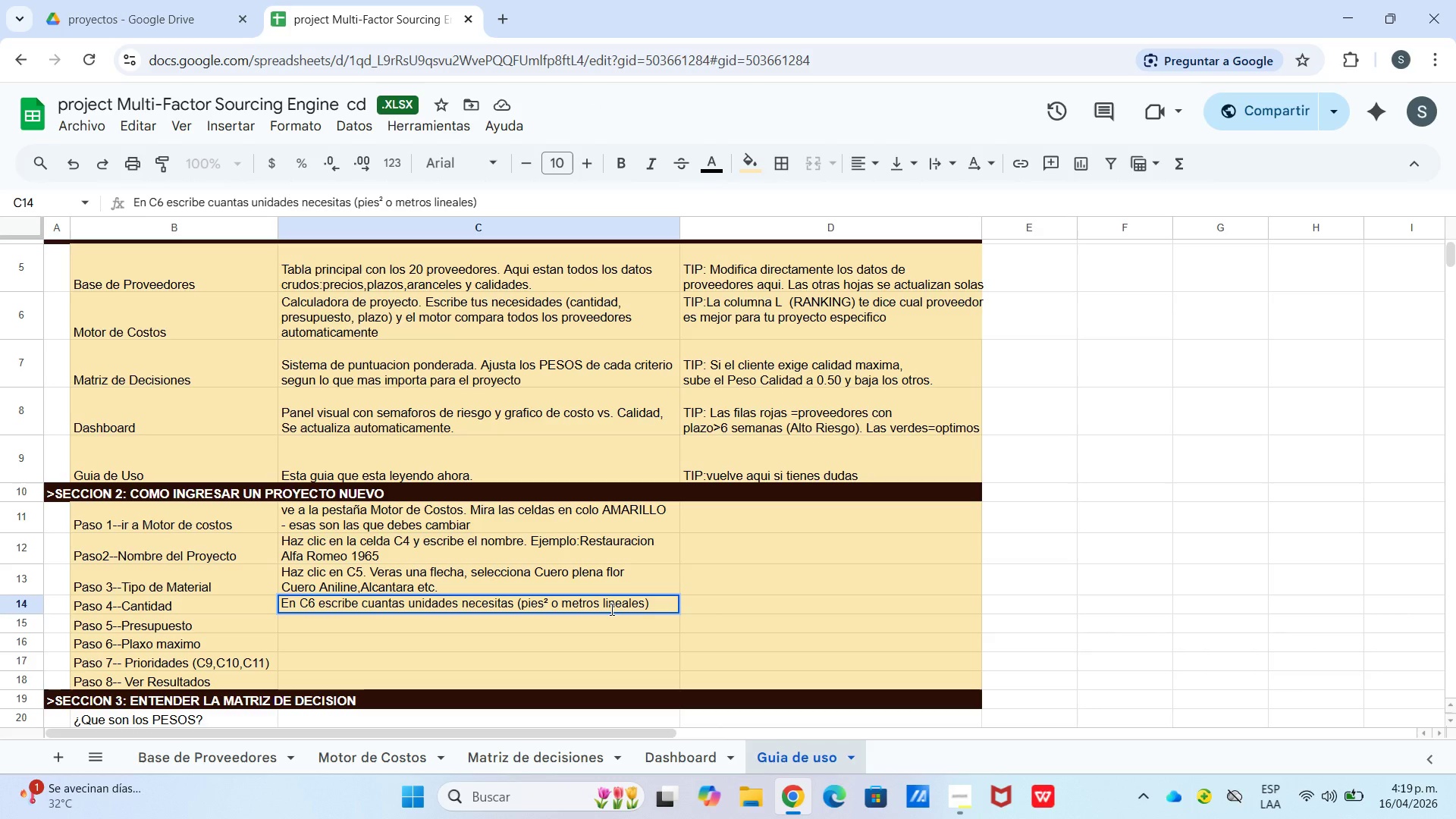 
wait(5.03)
 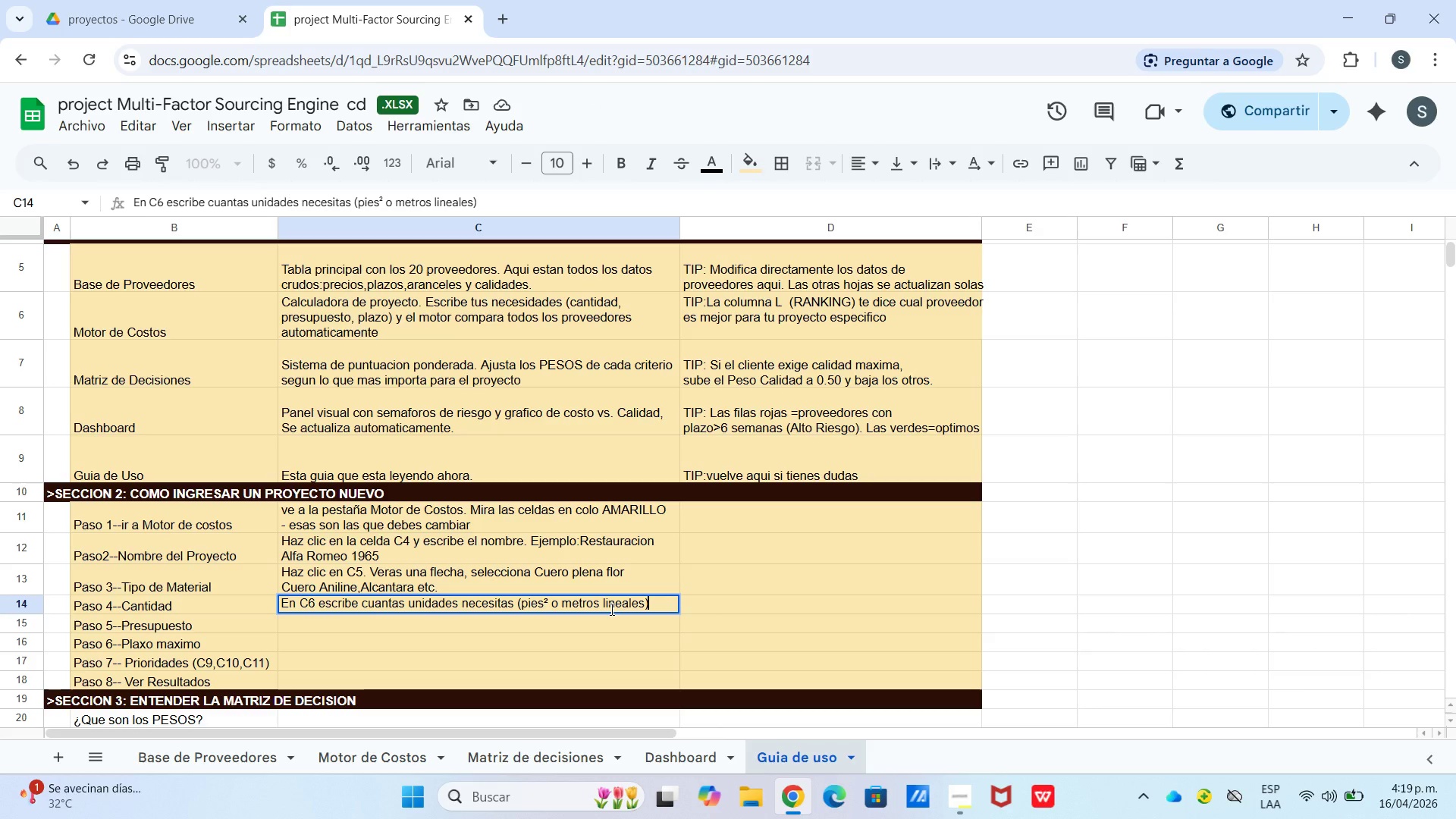 
key(Control+Enter)
 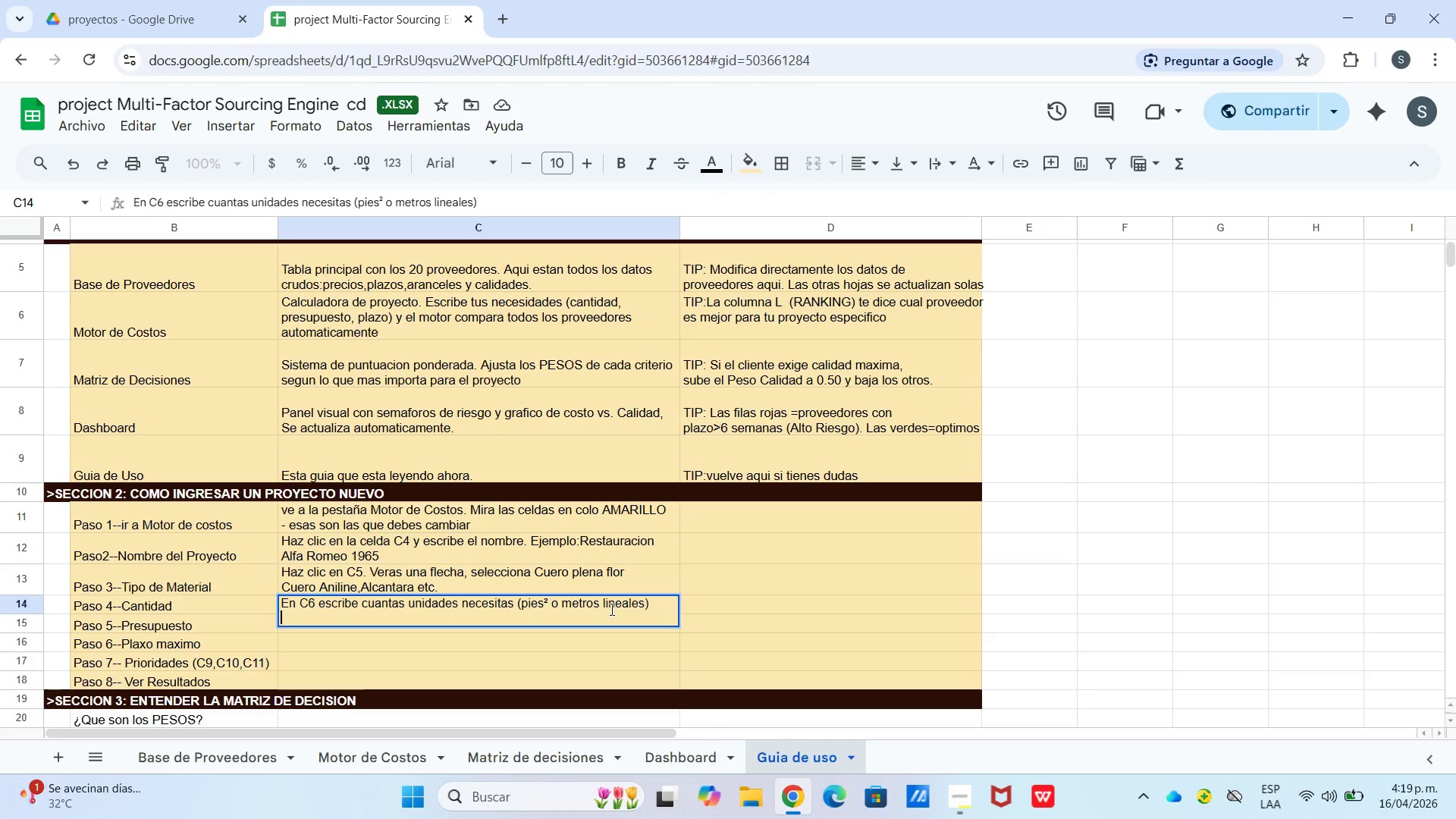 
type(Ejemplo>150*para 150 pies cuadrados de cuero()
 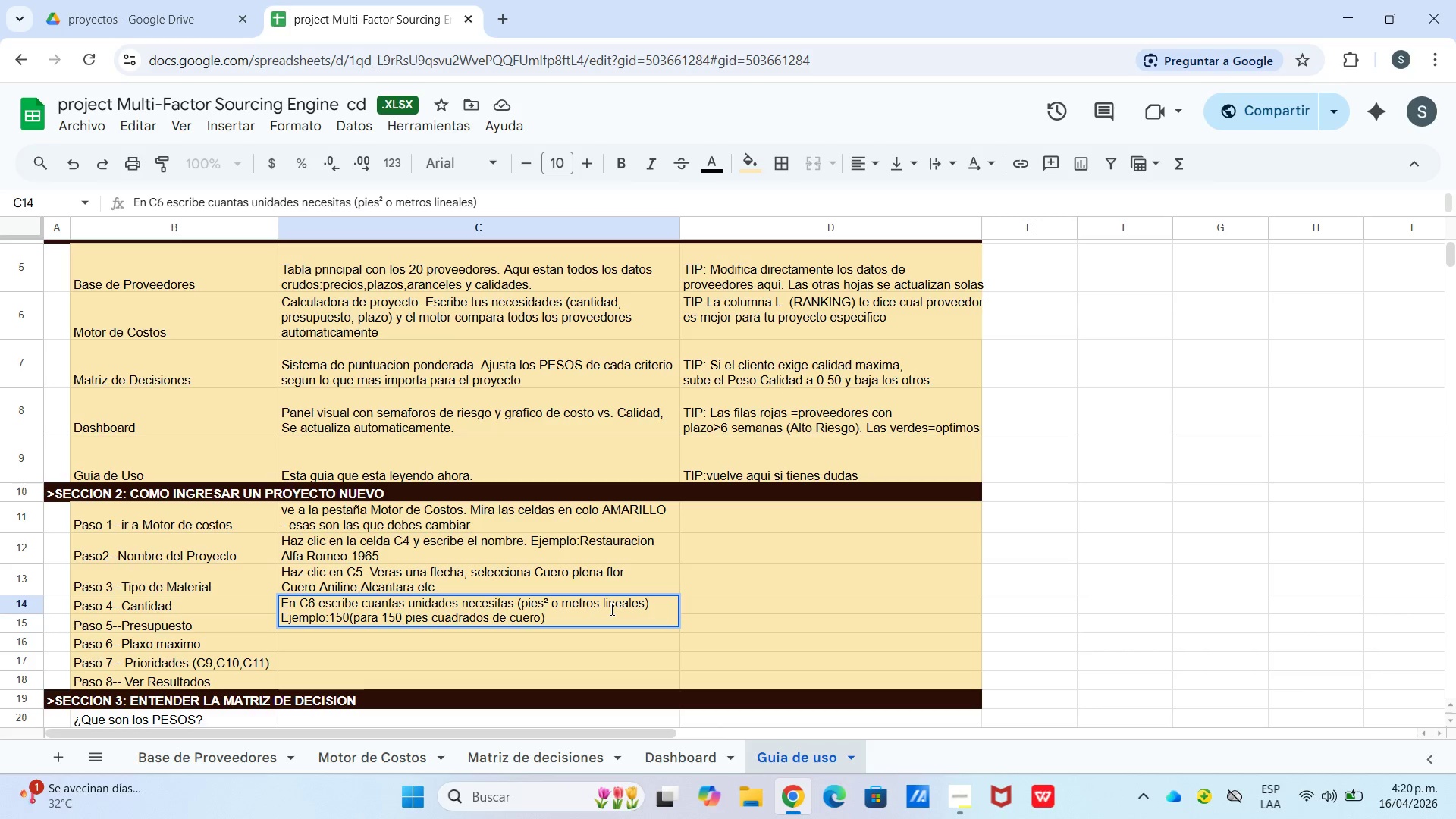 
key(Enter)
 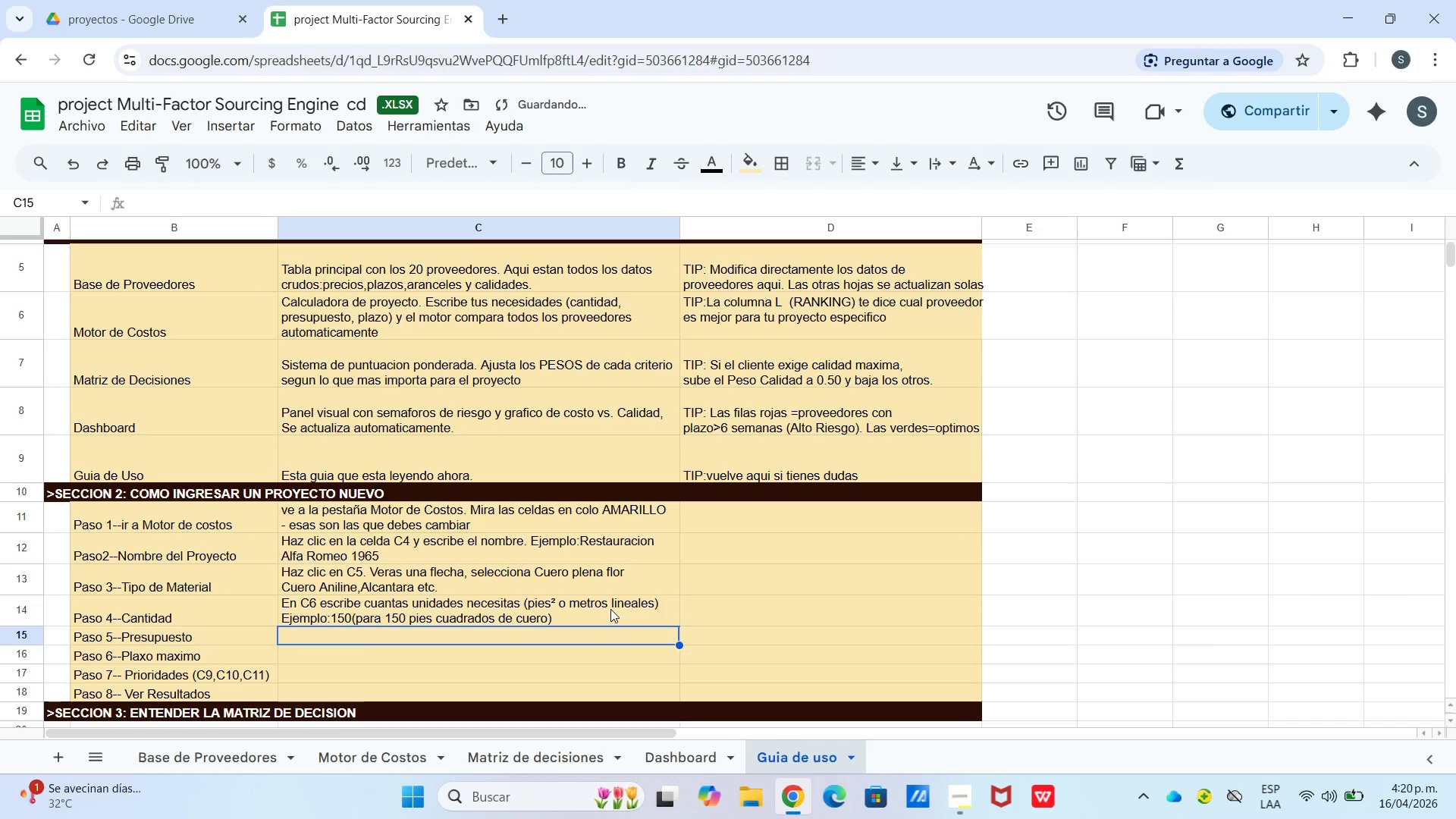 
type(En C7 escribe tu limite de gasto en dolares)
 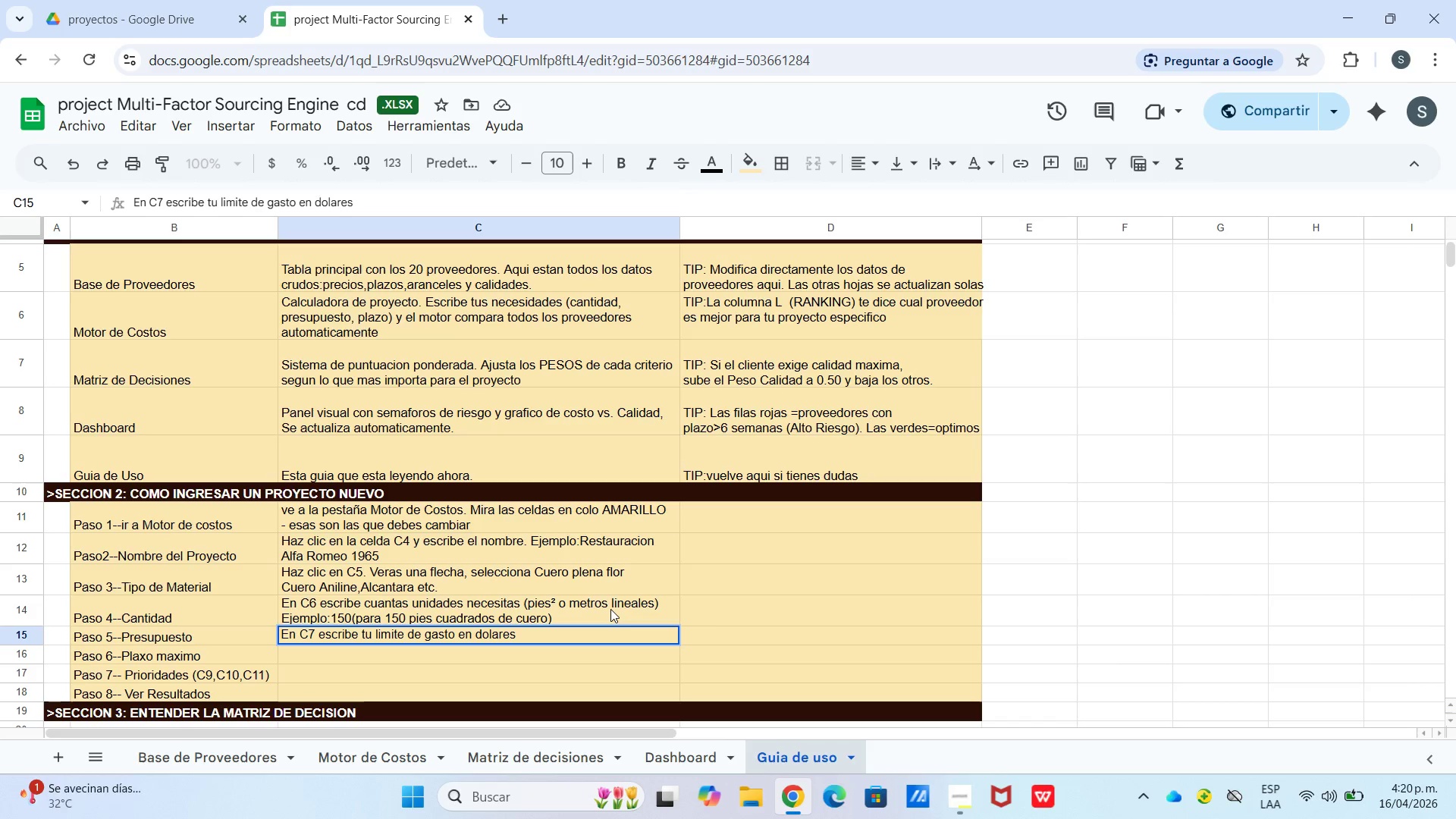 
wait(19.84)
 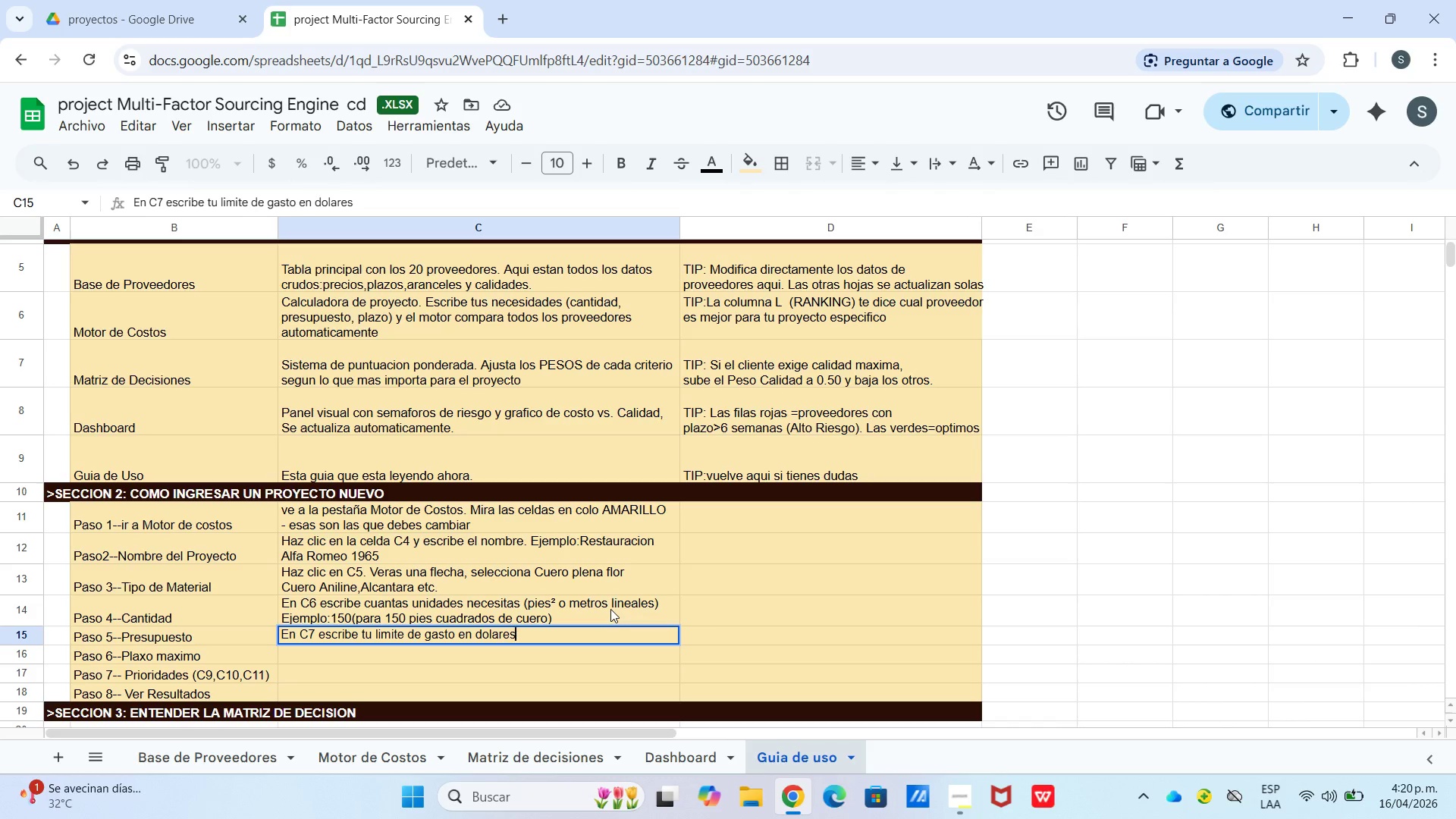 
type( EJ.)
key(Backspace)
key(Backspace)
type(j. 6000)
 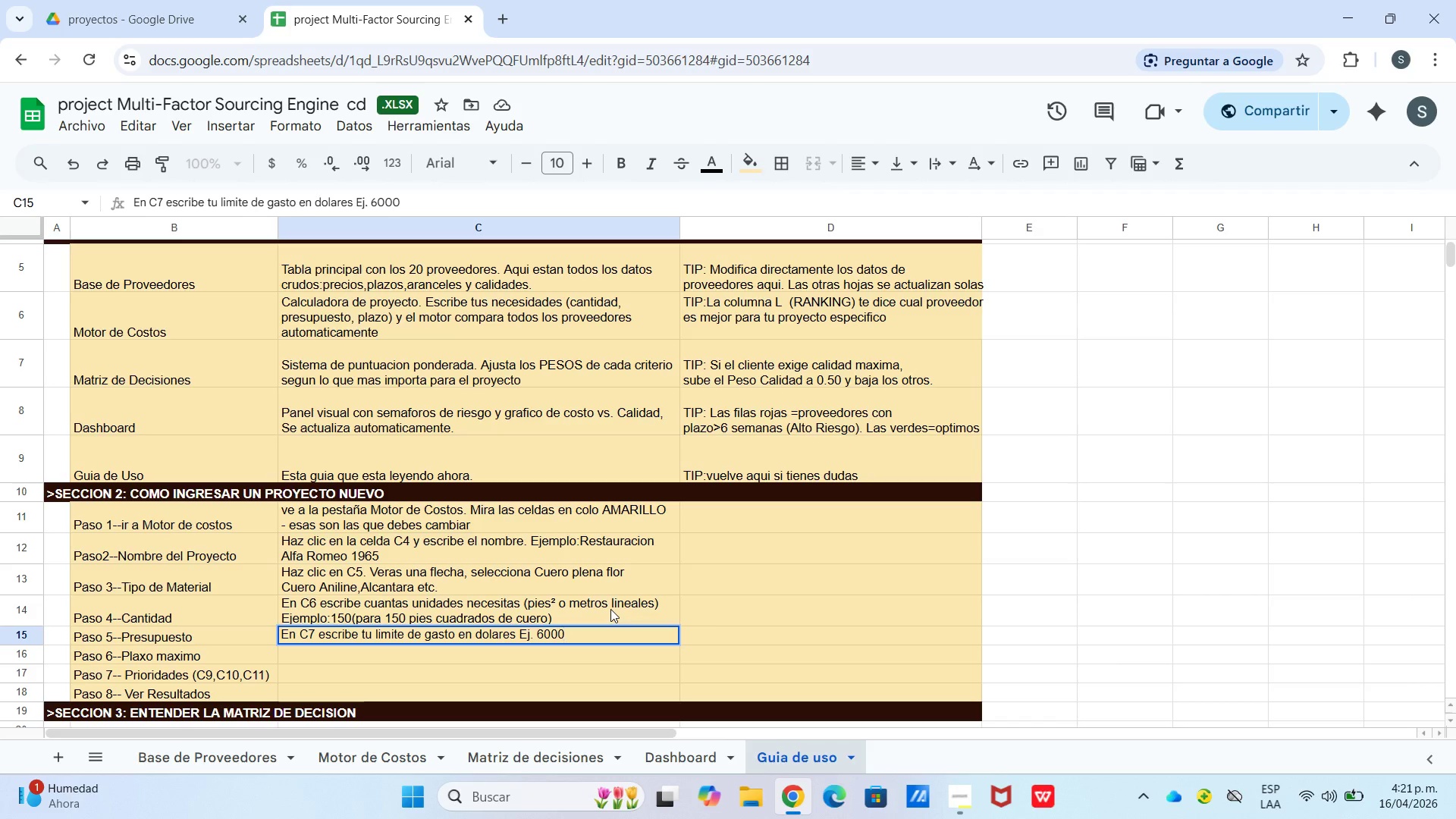 
key(Control+Enter)
 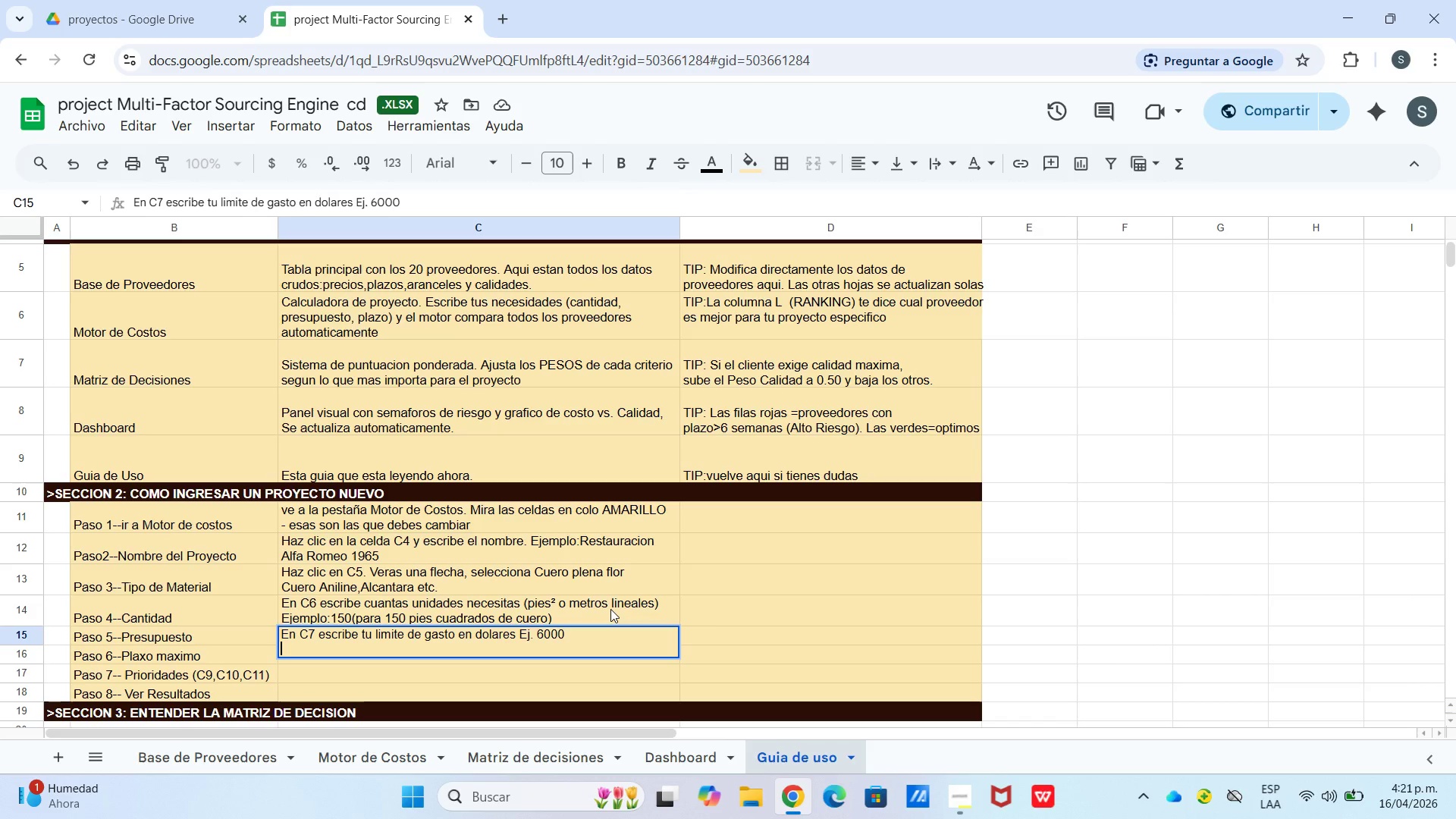 
type(El sistema marcara en ROJO los proveedores que excedan este tope)
 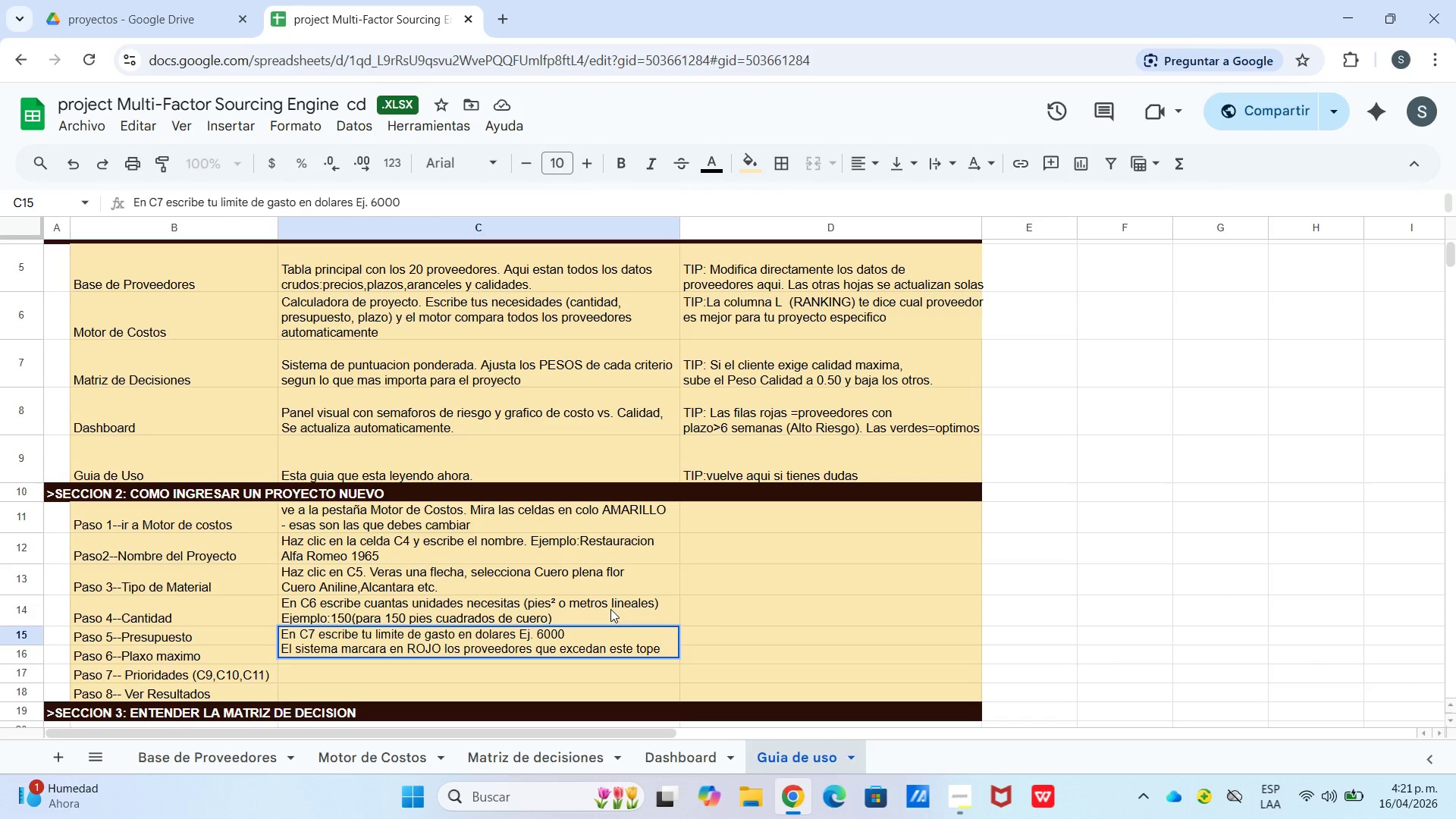 
key(Enter)
 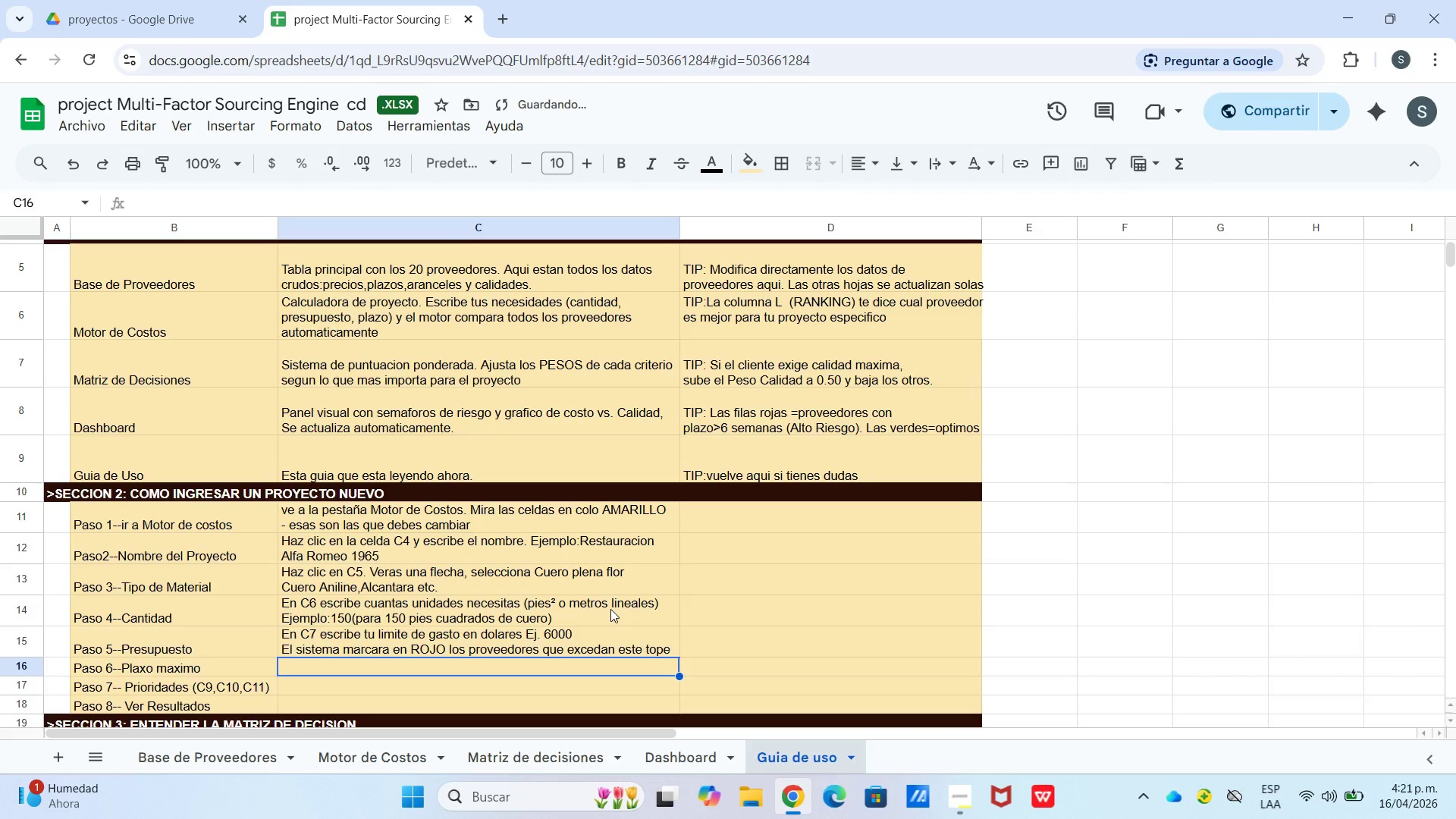 
type(en)
key(Backspace)
key(Backspace)
type(En 8)
key(Backspace)
type(C8 esribe las semnan])
key(Backspace)
key(Backspace)
key(Backspace)
key(Backspace)
type(anas maximas que puedes esperar. Ejemplo 6)
 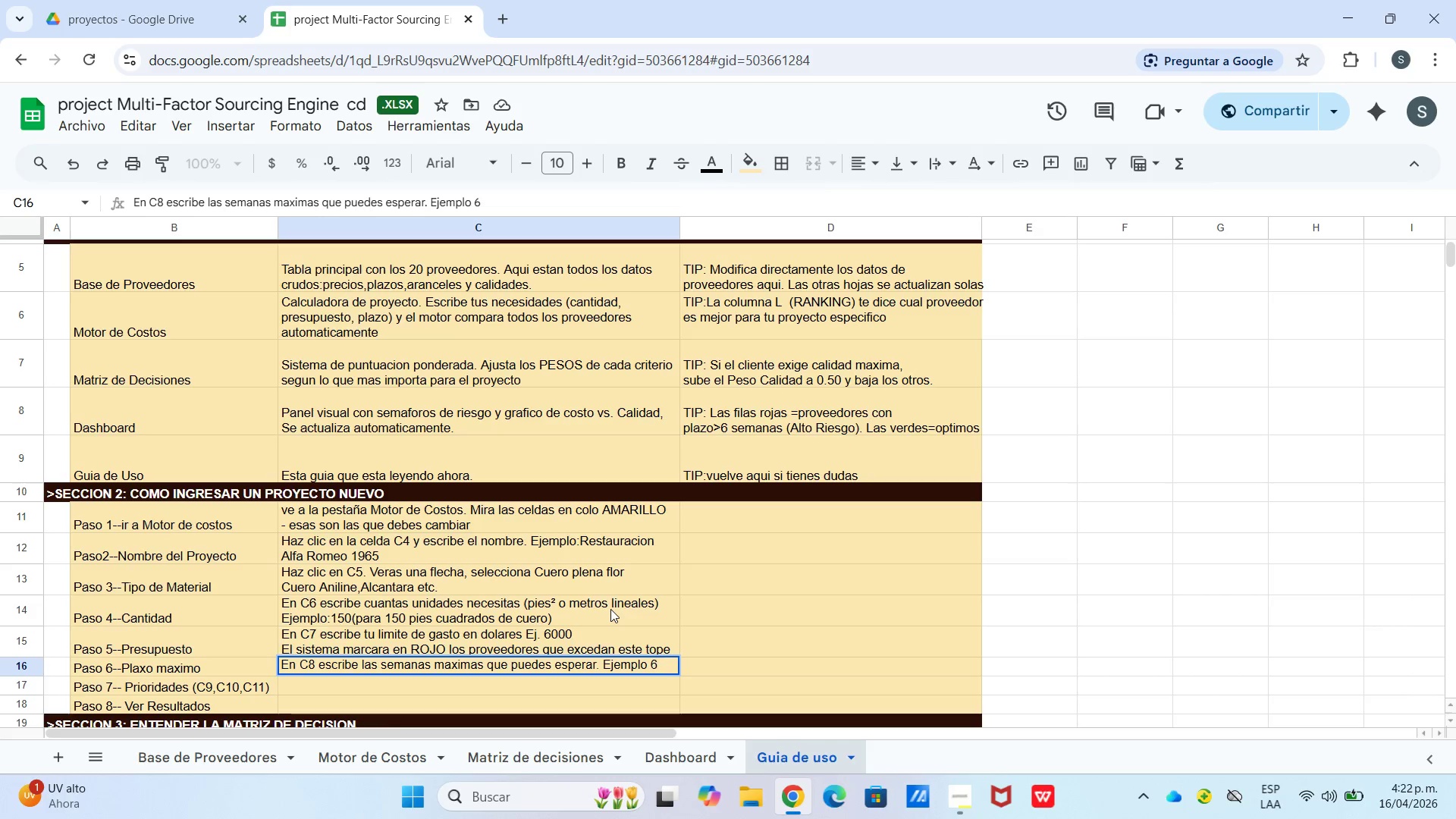 
key(Control+Enter)
 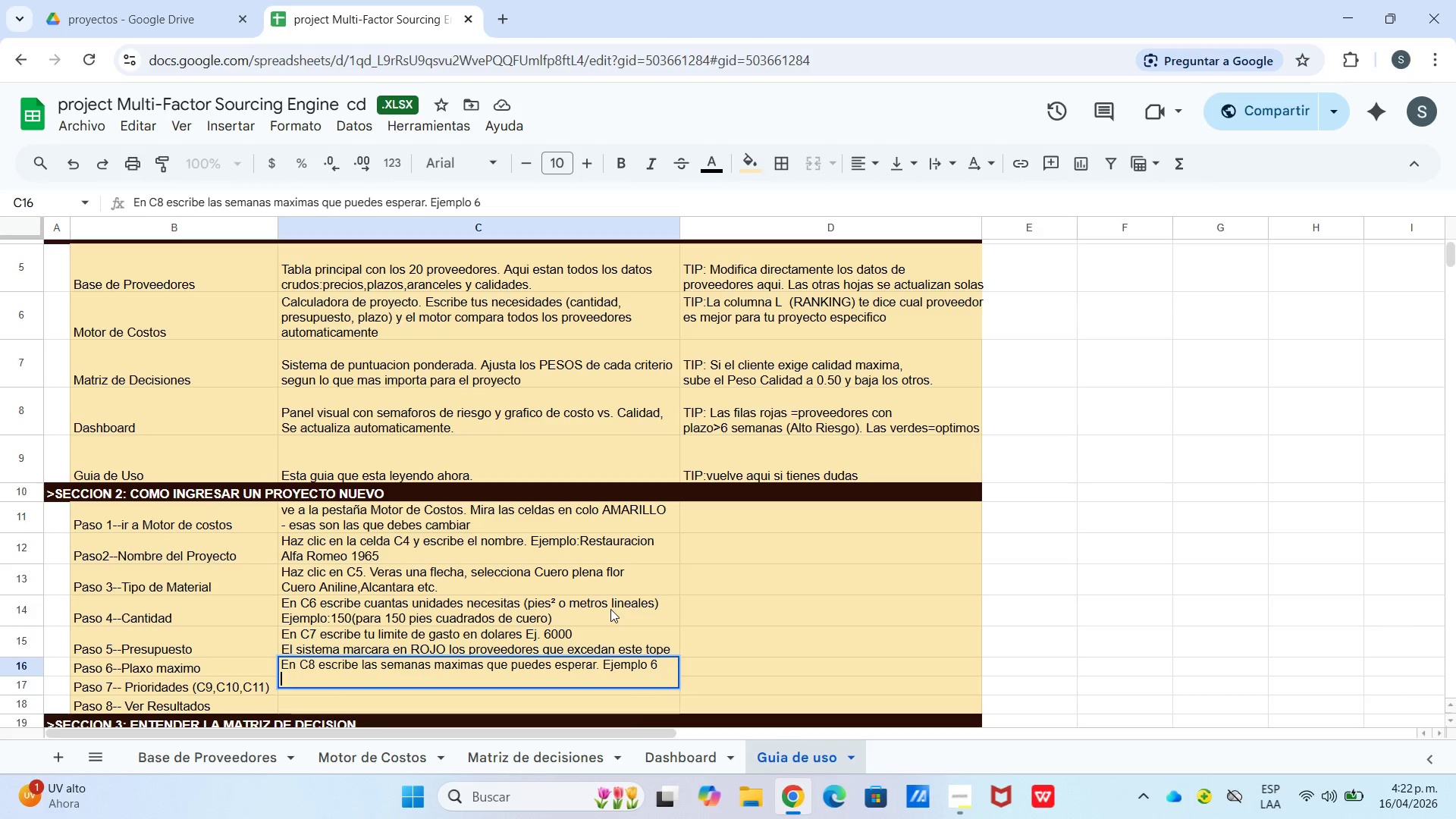 
type(Proveedores con mas semnanas se marcran en ROJO)
 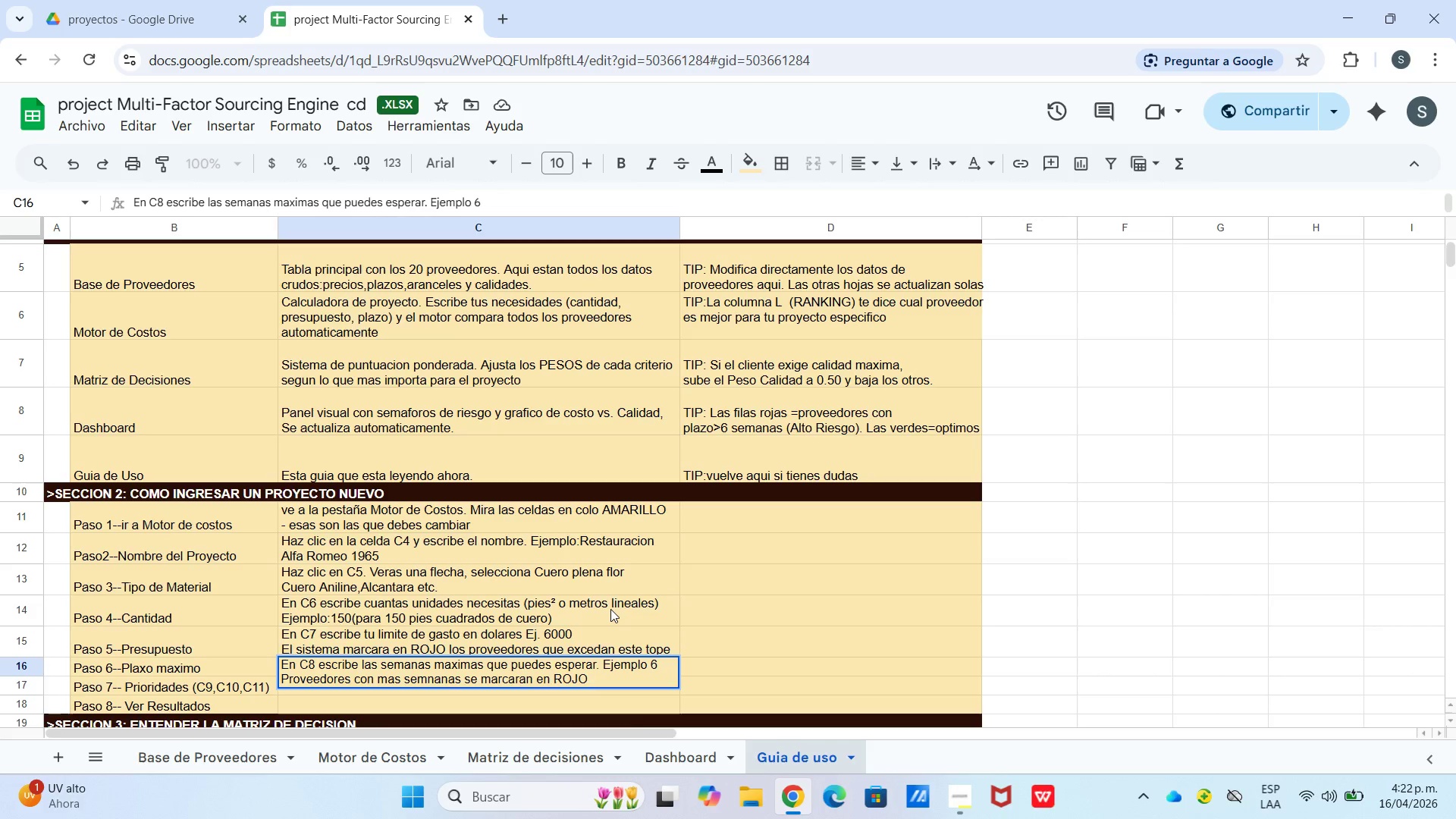 
key(Enter)
 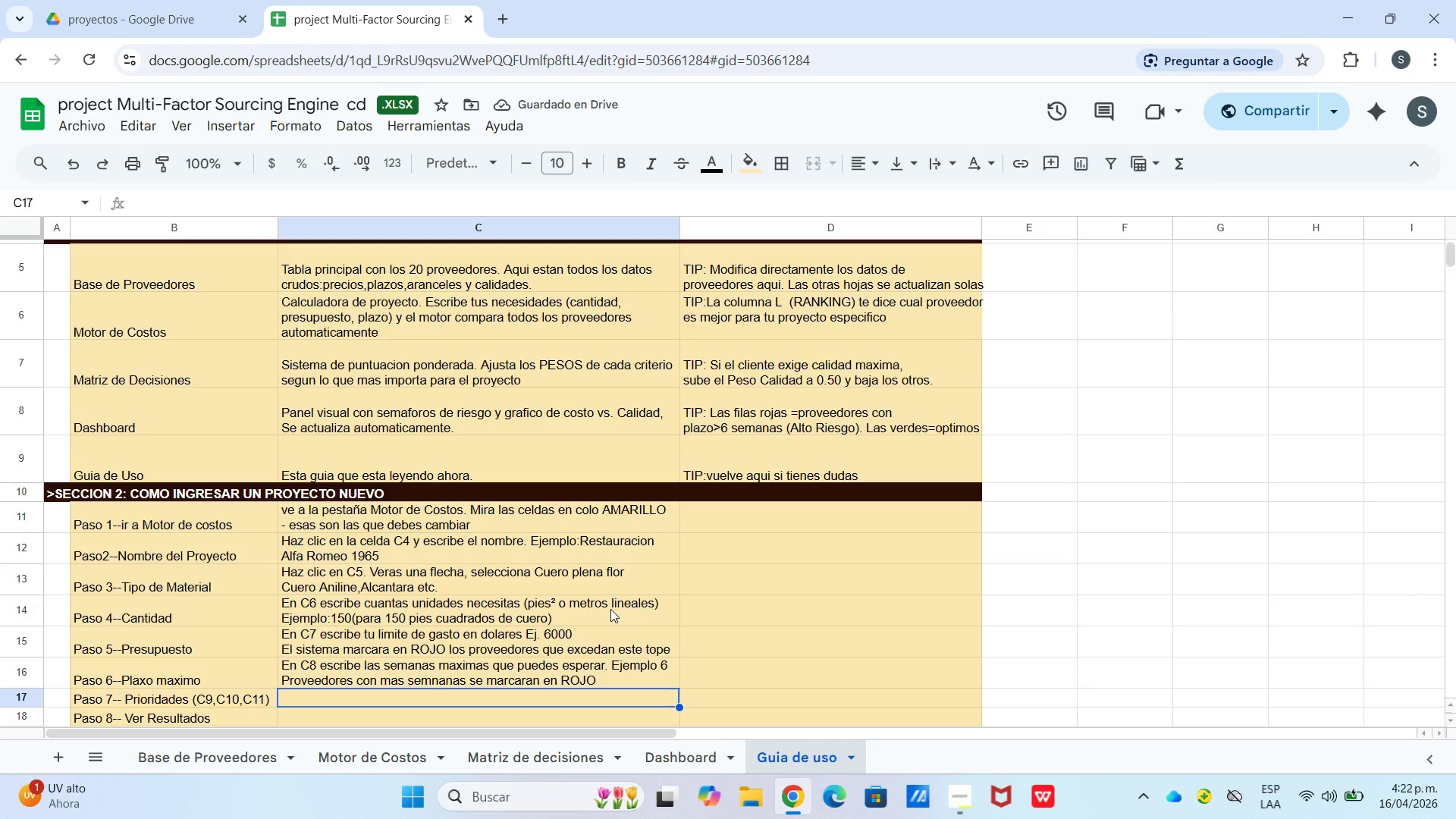 
wait(9.19)
 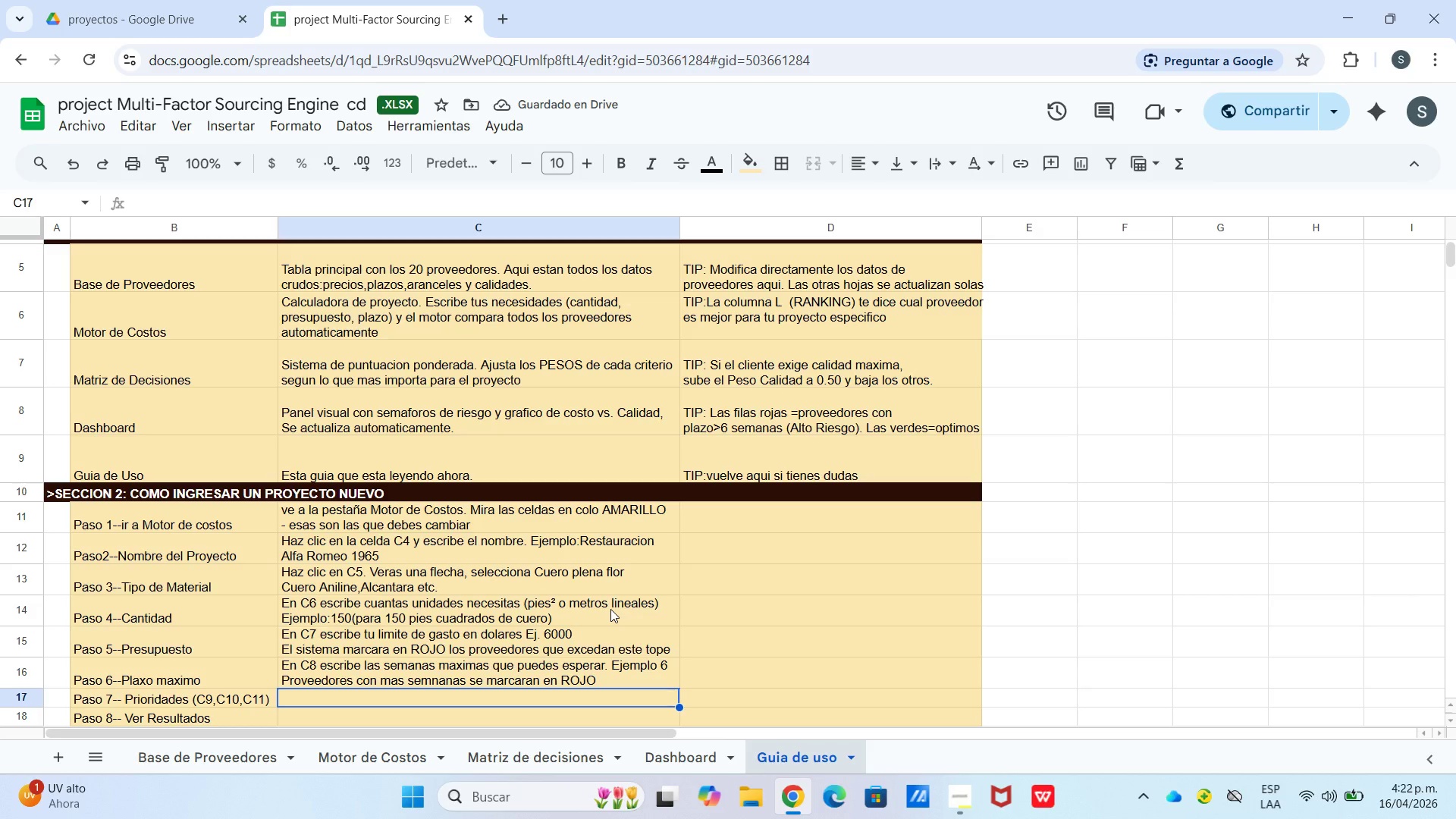 
type(Escribe los numeros entre 0 y 1 que sumen exactamente 1.0)
 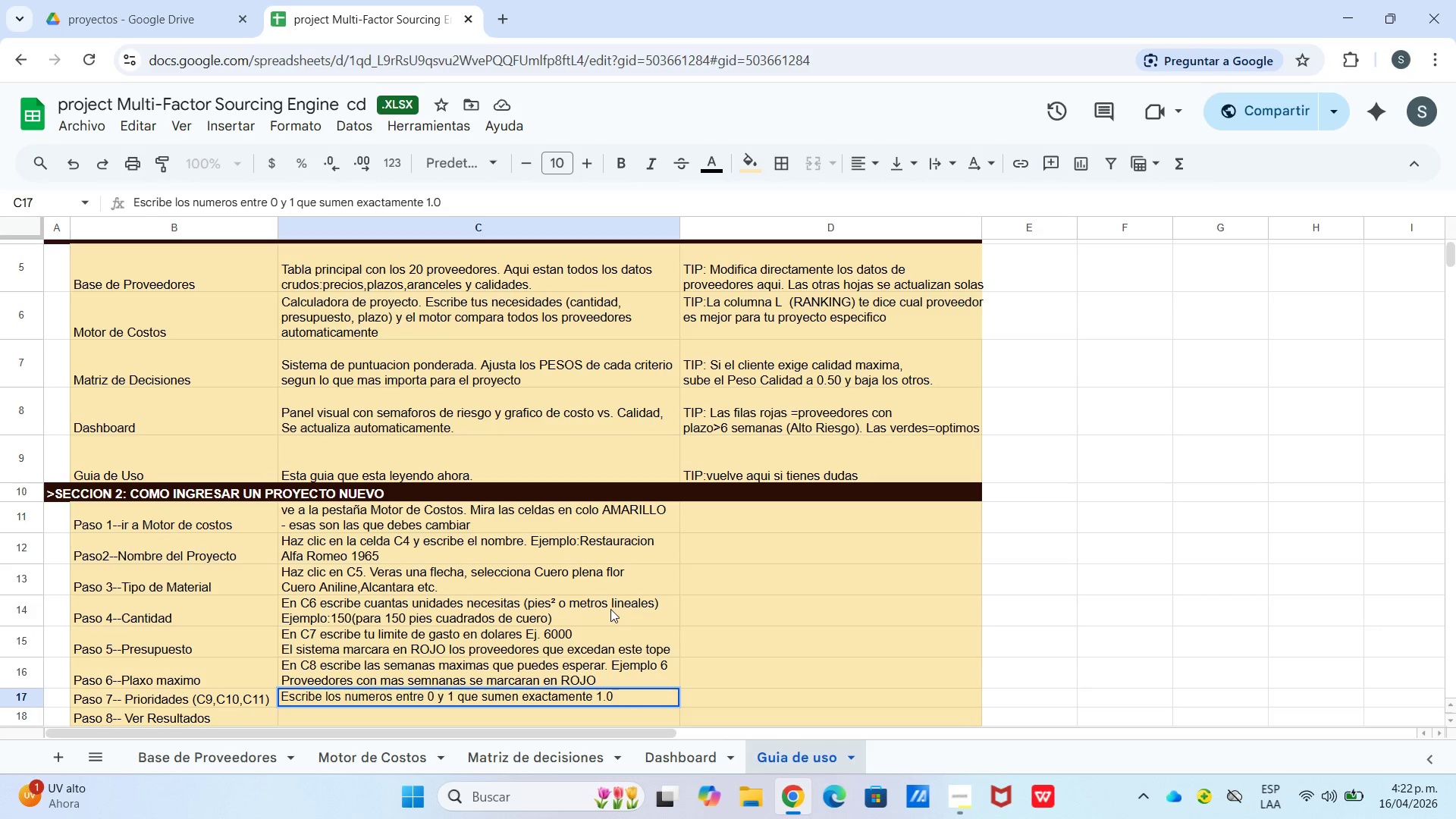 
key(Enter)
 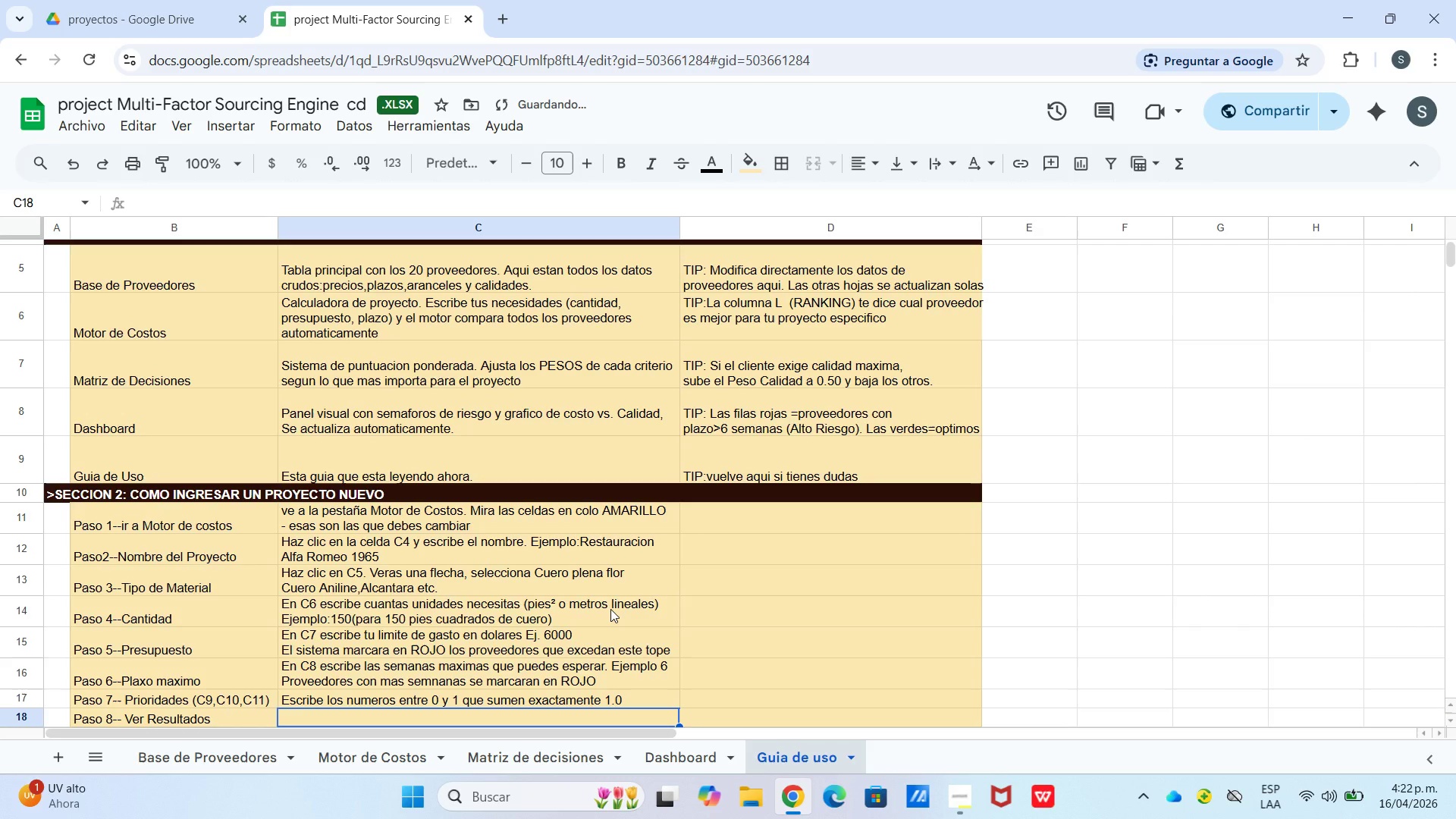 
type(Ejemplo>c)
key(Backspace)
type(Calida)0.5, Velocidad)0.3, Su)
key(Backspace)
type(ustentabilidad)0.2)
 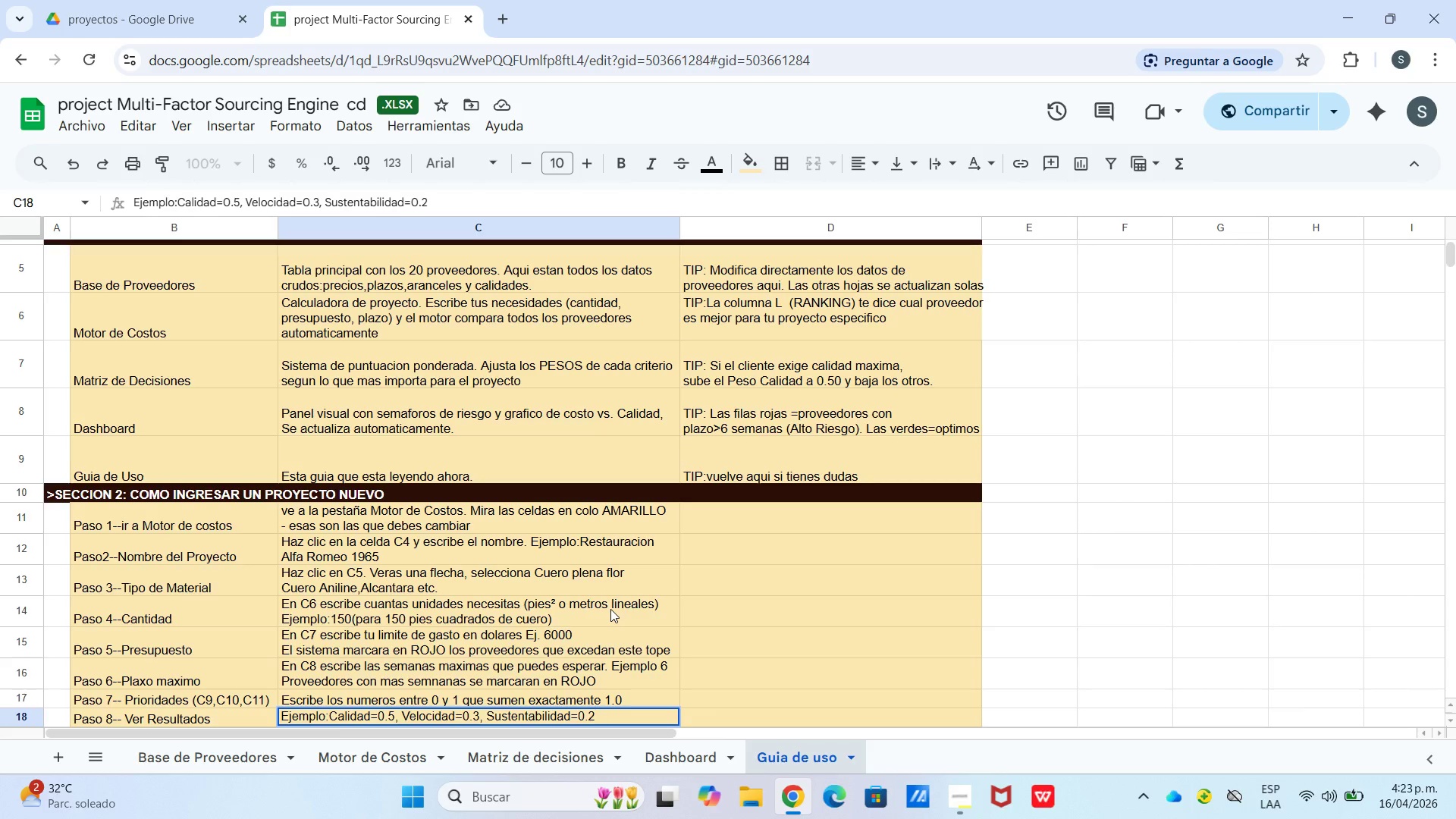 
key(Control+Enter)
 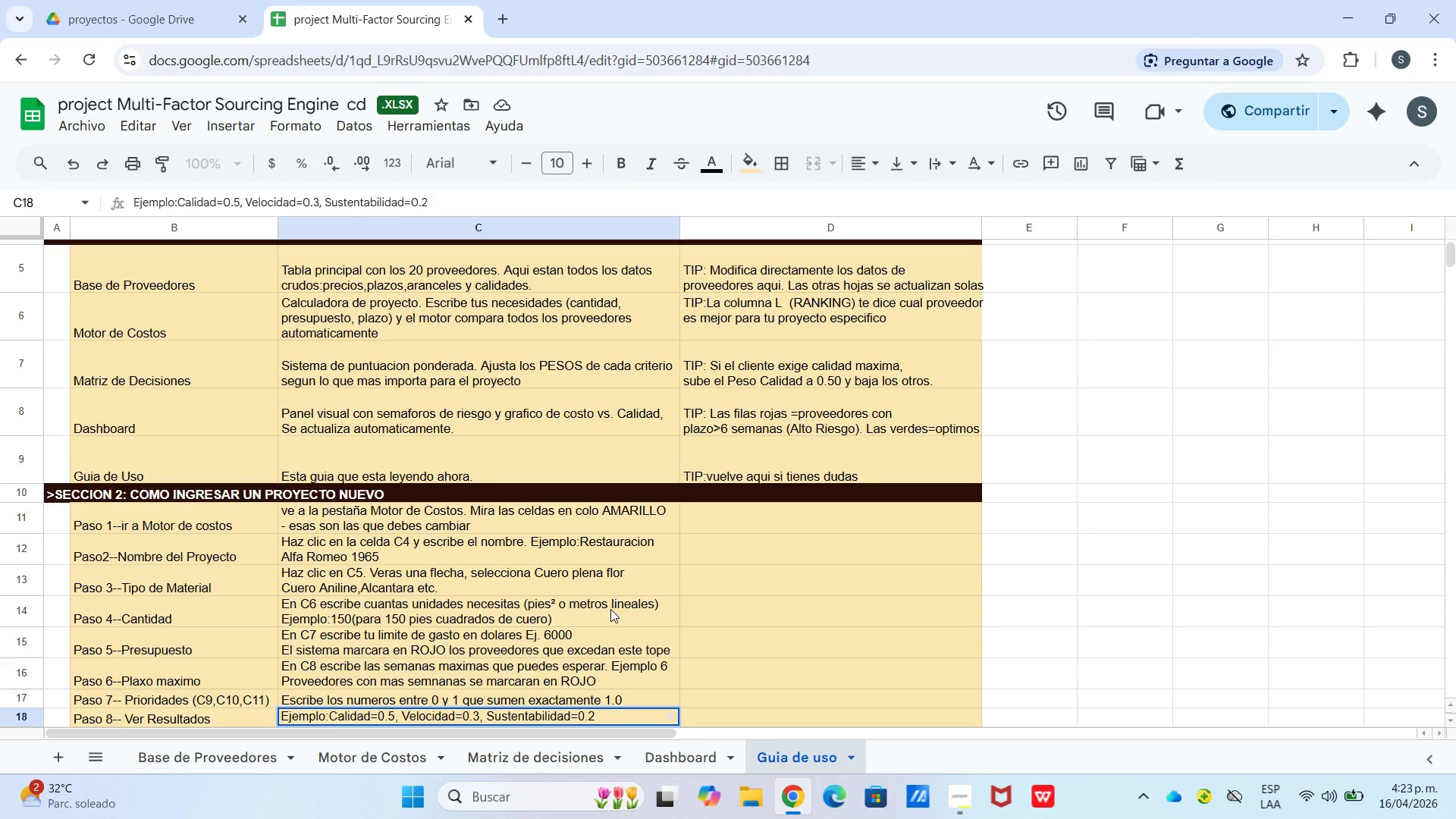 
type(la )
key(Backspace)
 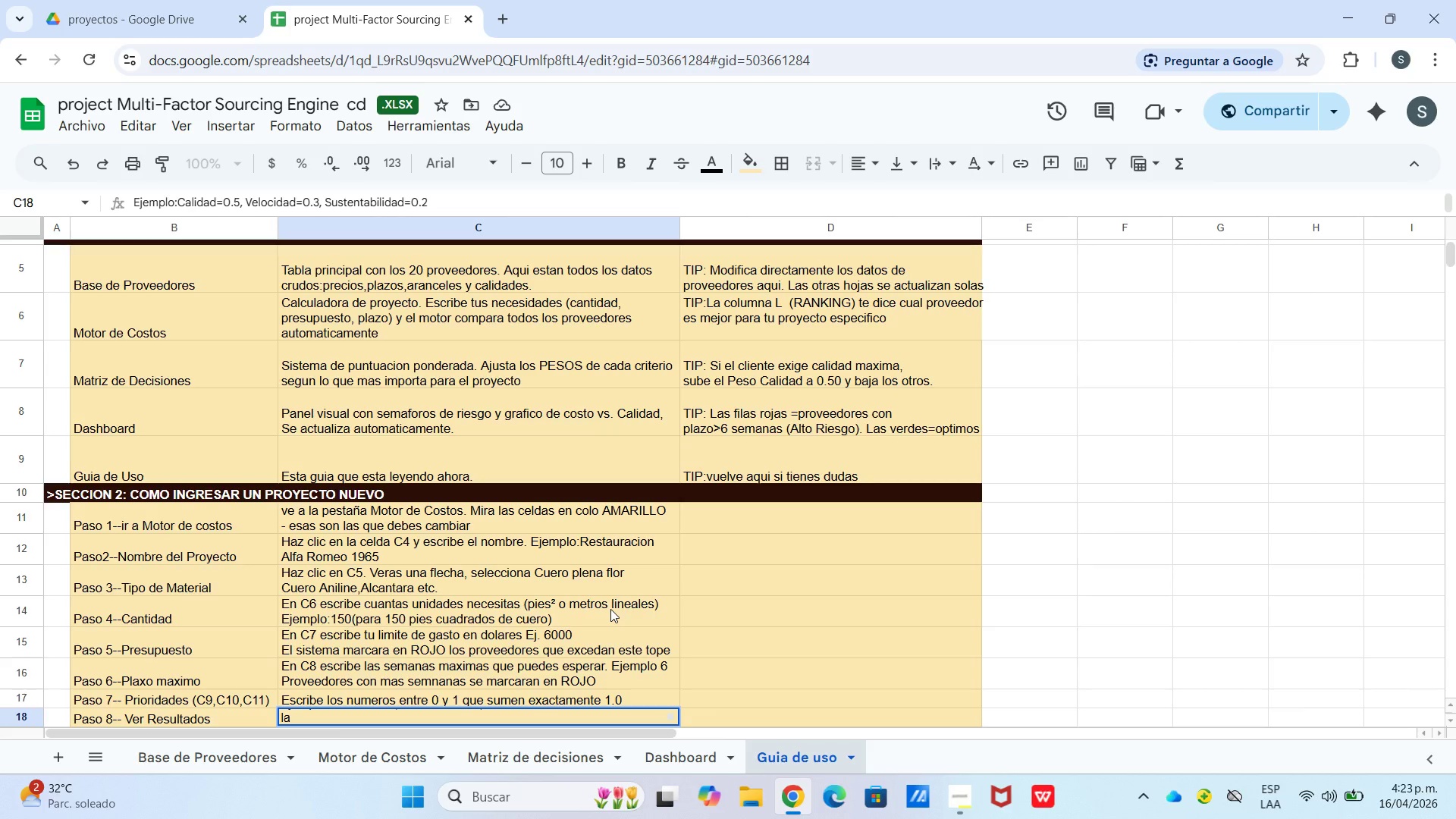 
key(ArrowUp)
 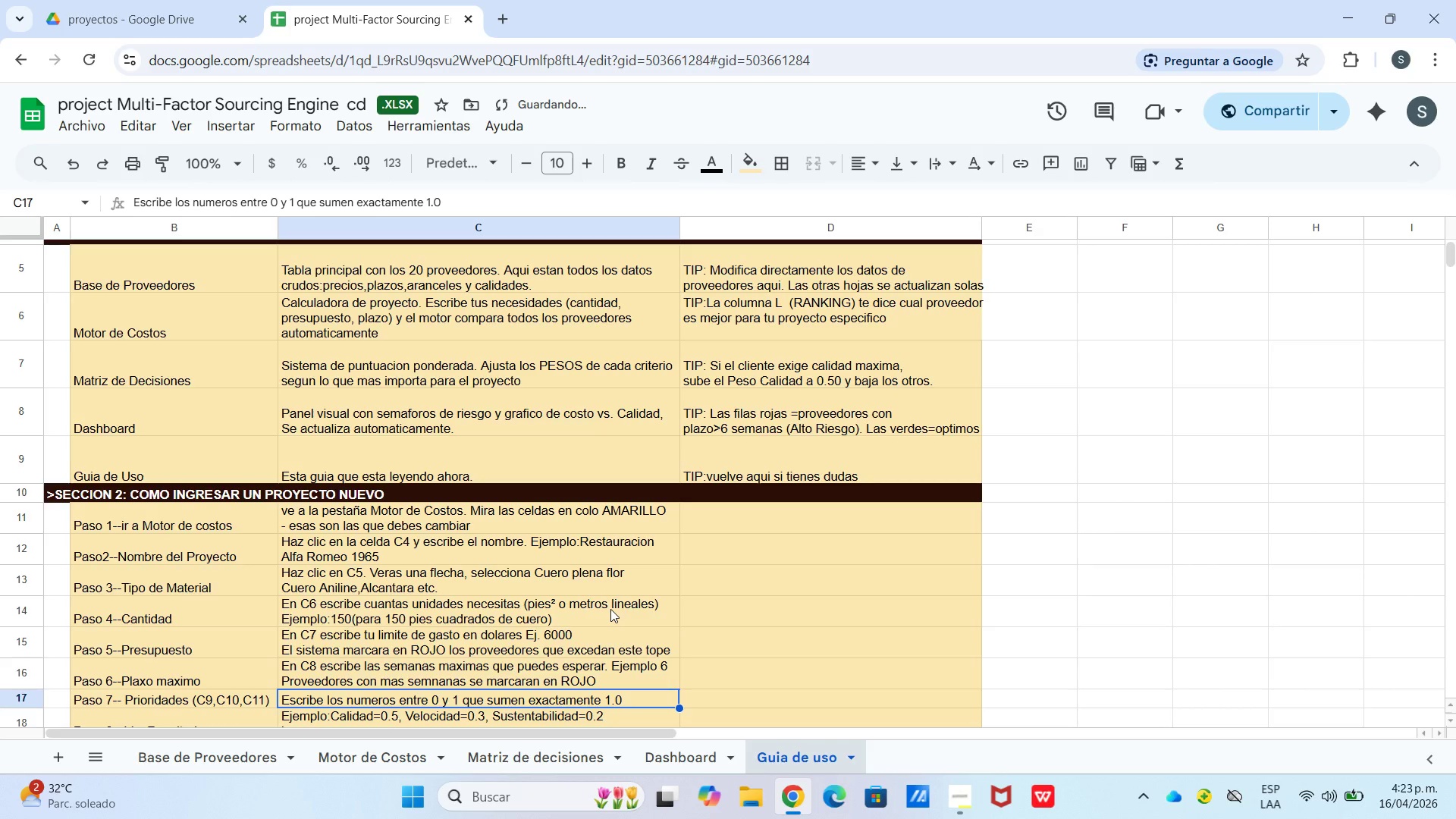 
key(Enter)
 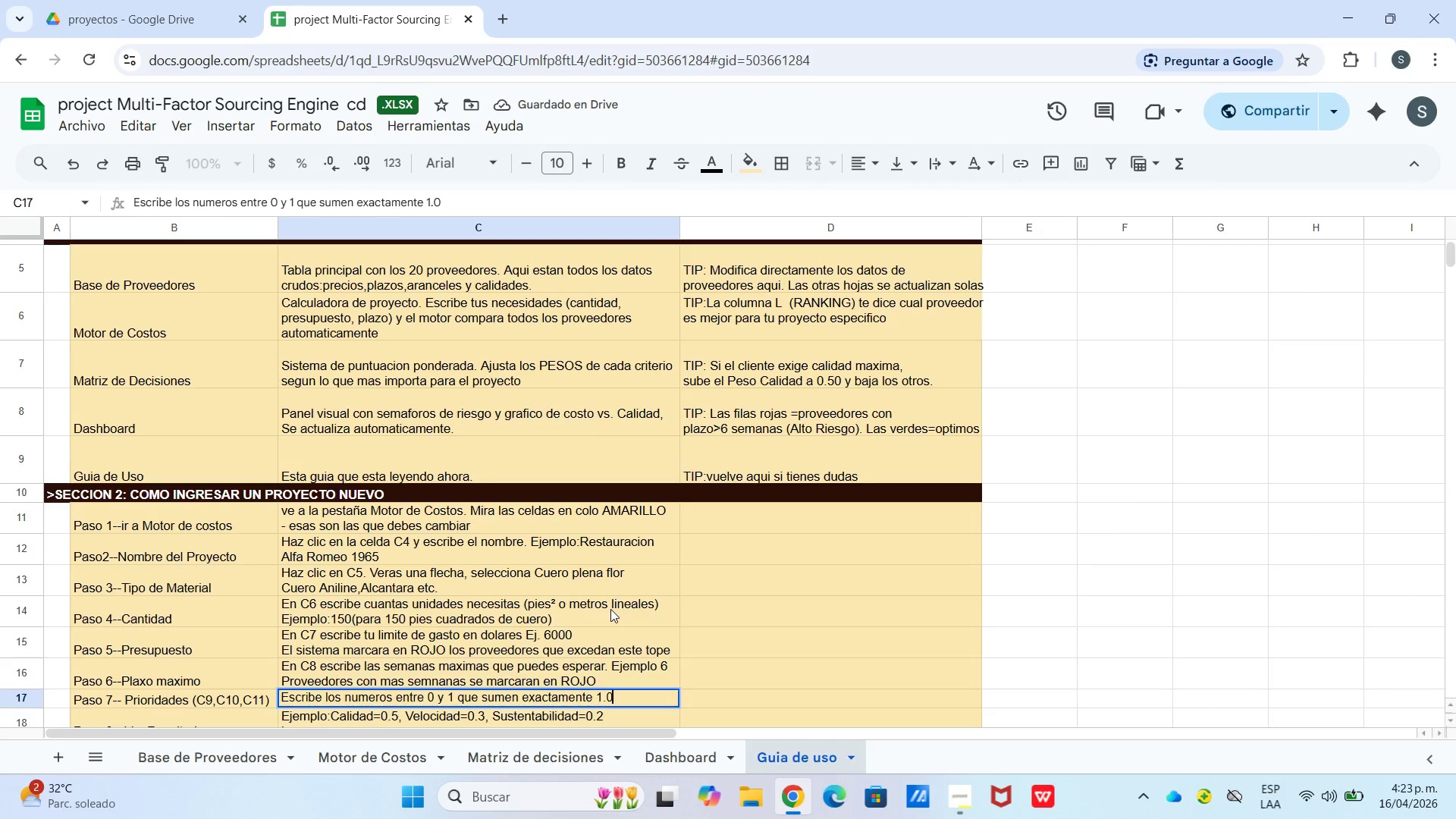 
key(ArrowDown)
 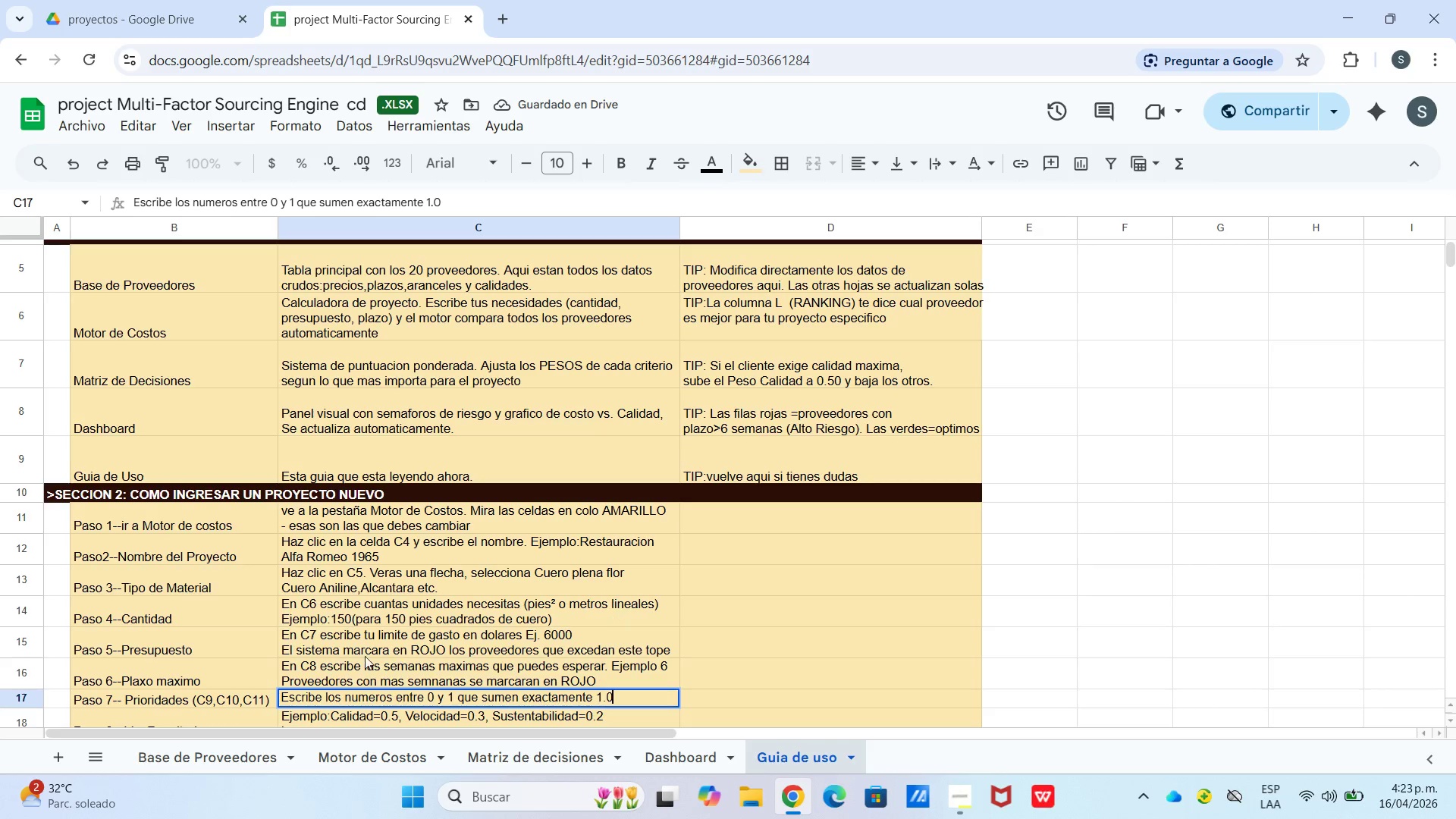 
scroll: coordinate [403, 624], scroll_direction: down, amount: 1.0
 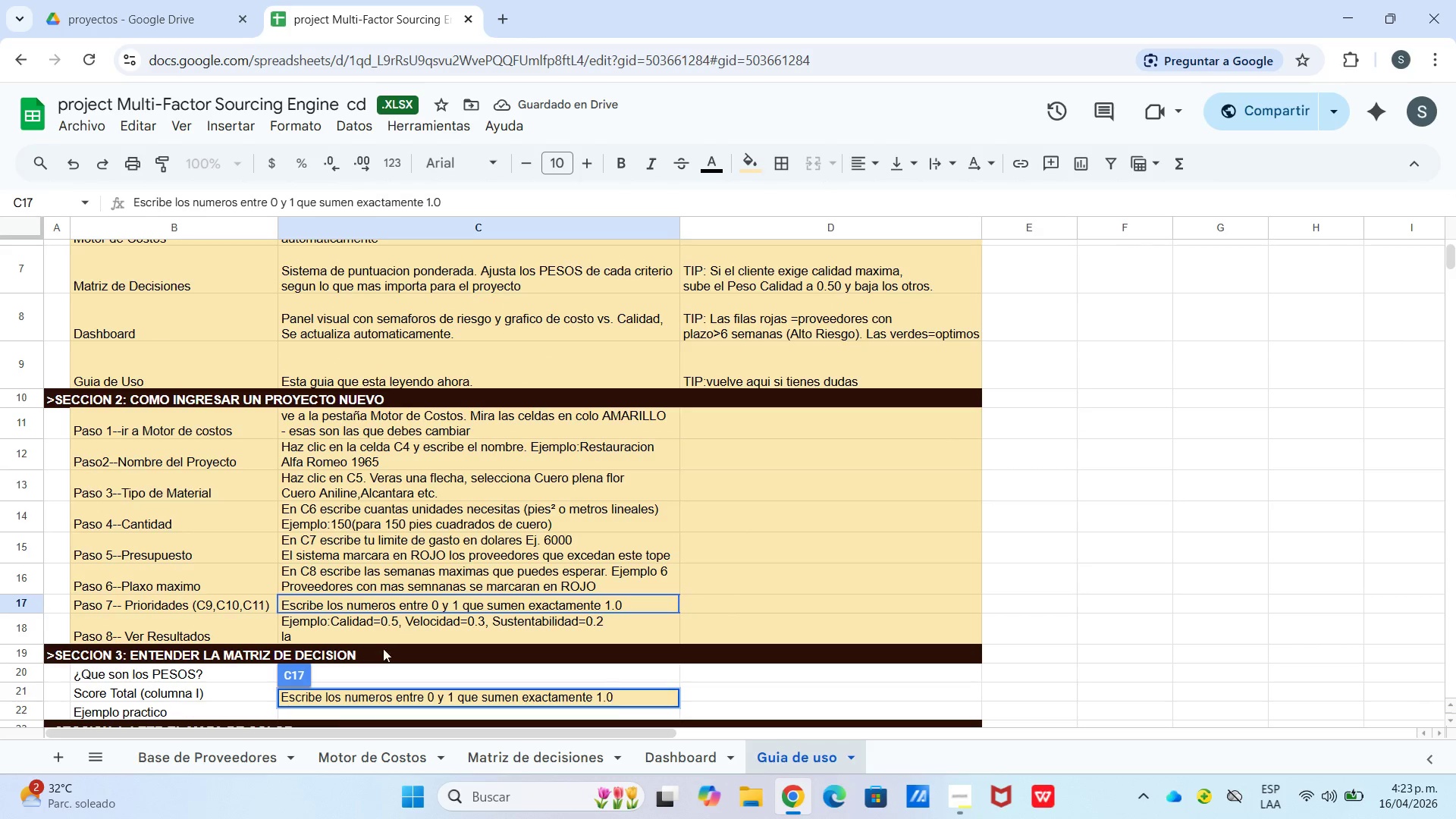 
left_click([381, 620])
 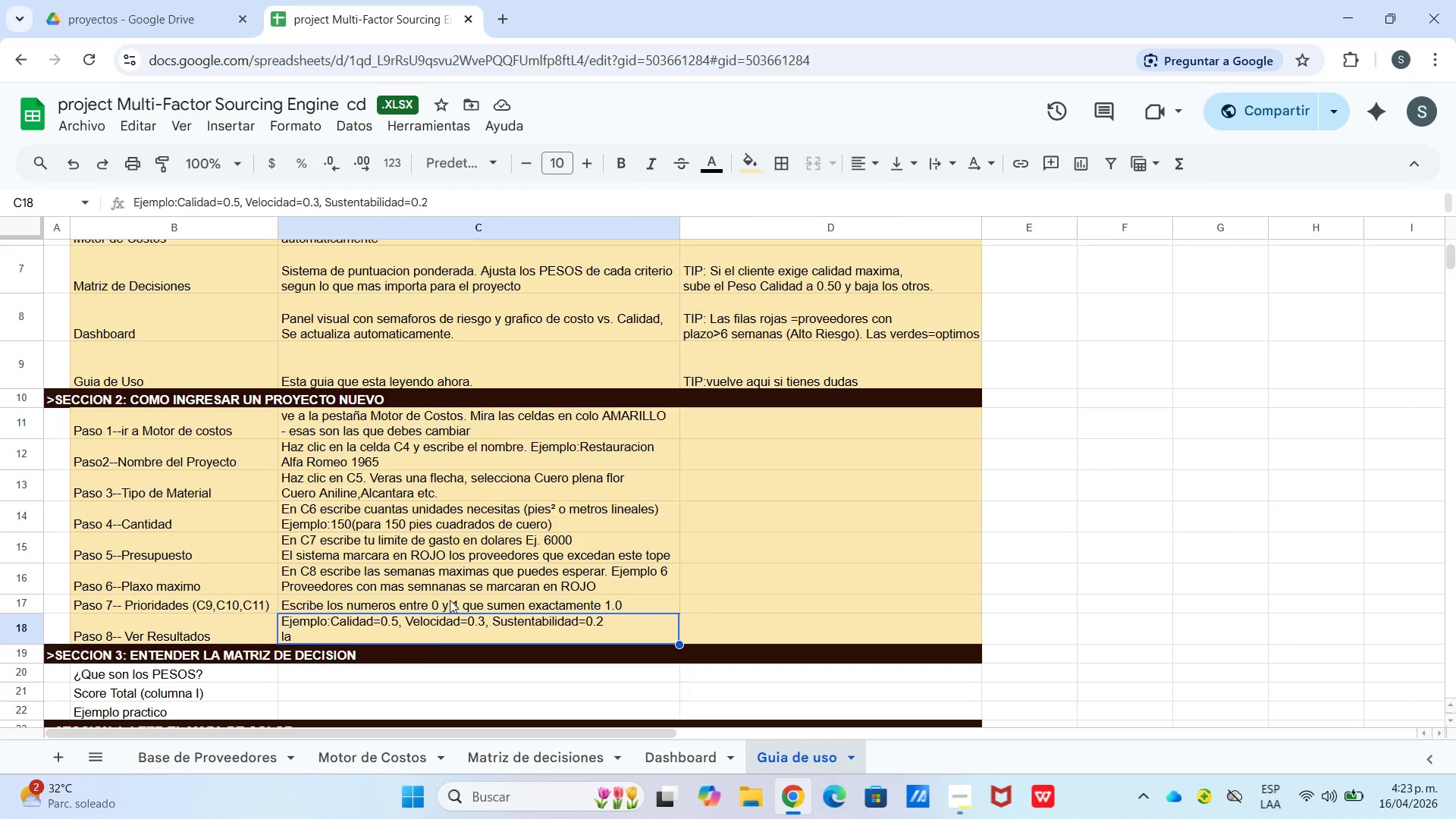 
wait(6.52)
 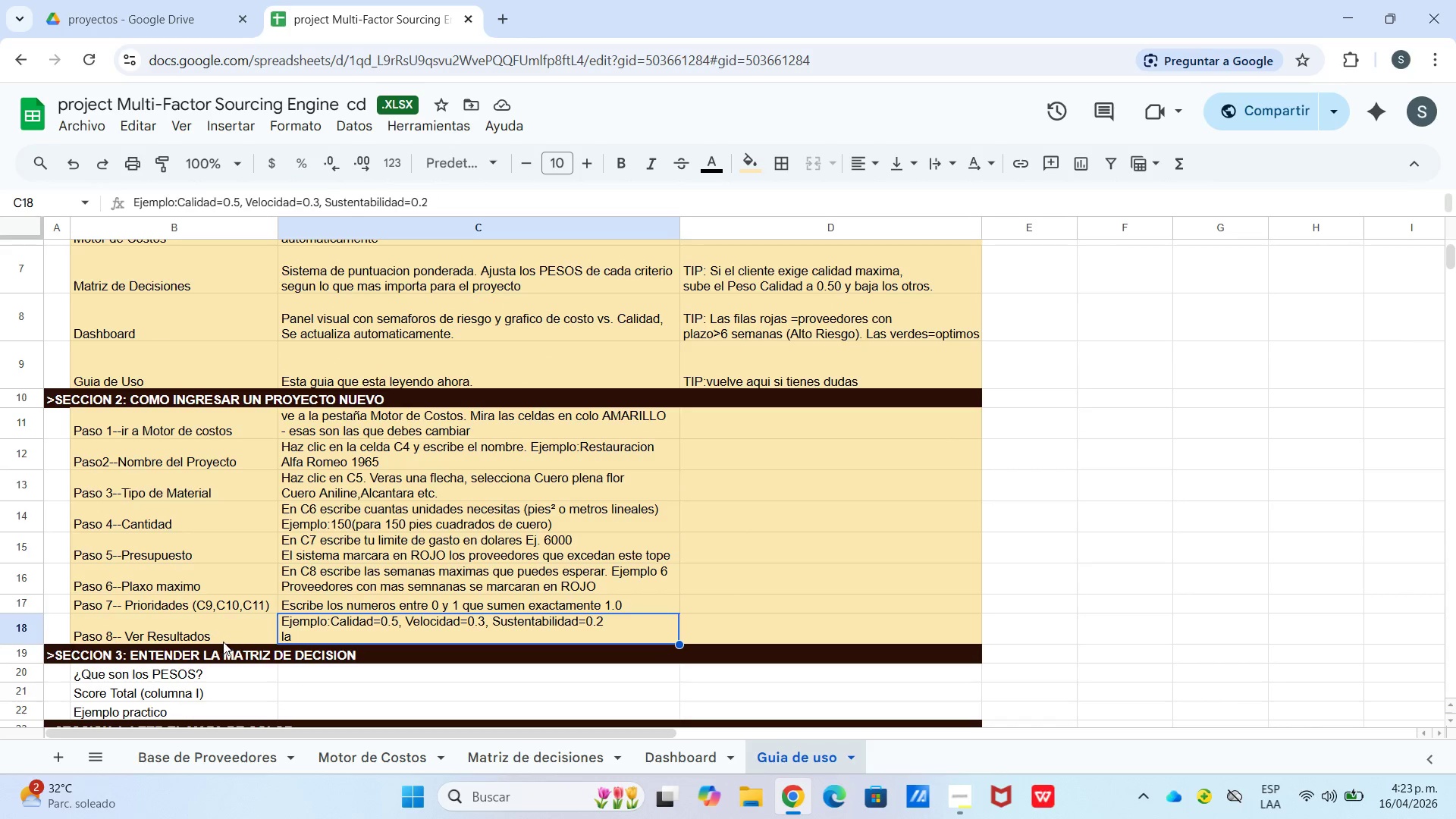 
left_click([585, 604])
 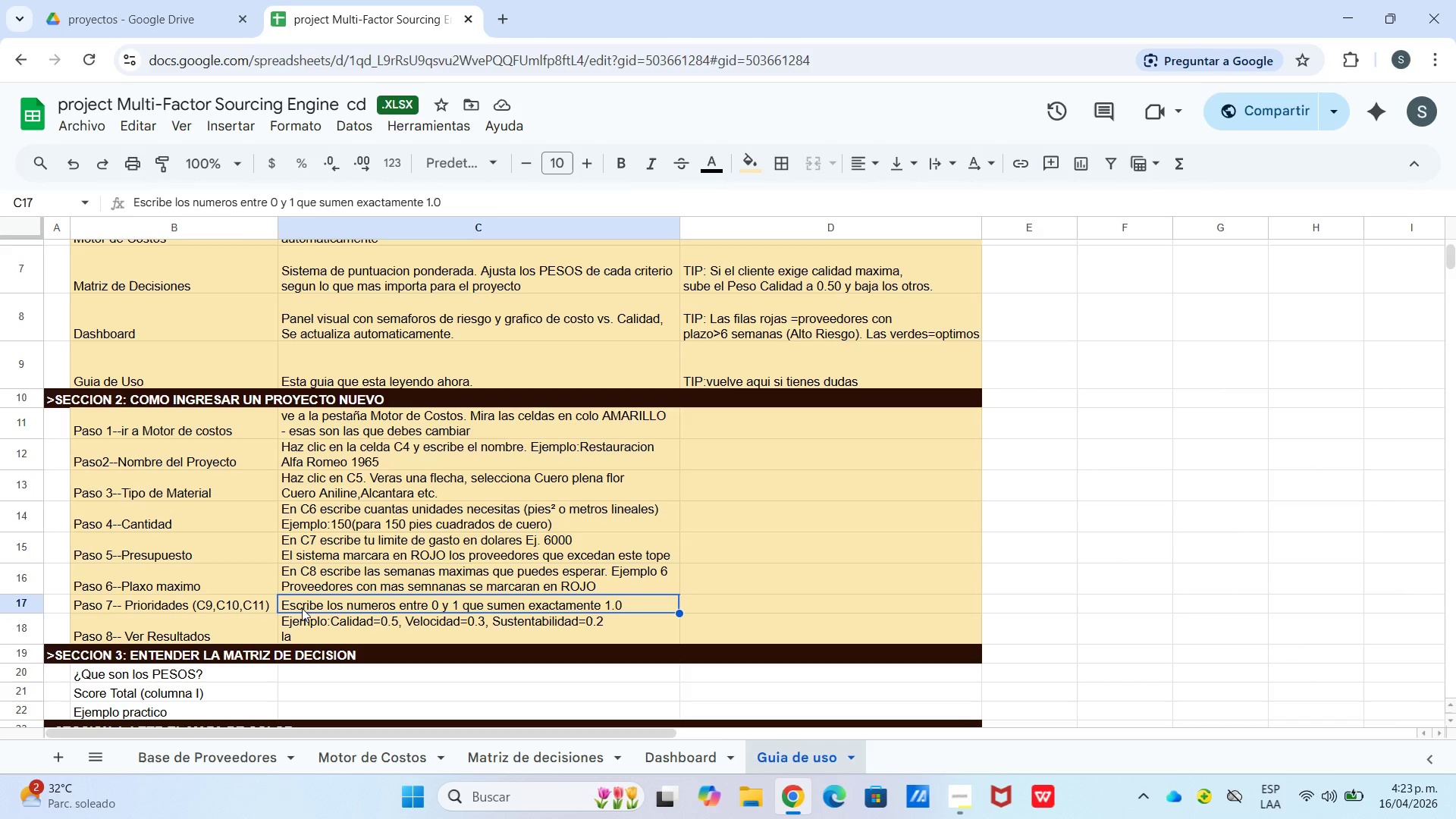 
left_click([281, 601])
 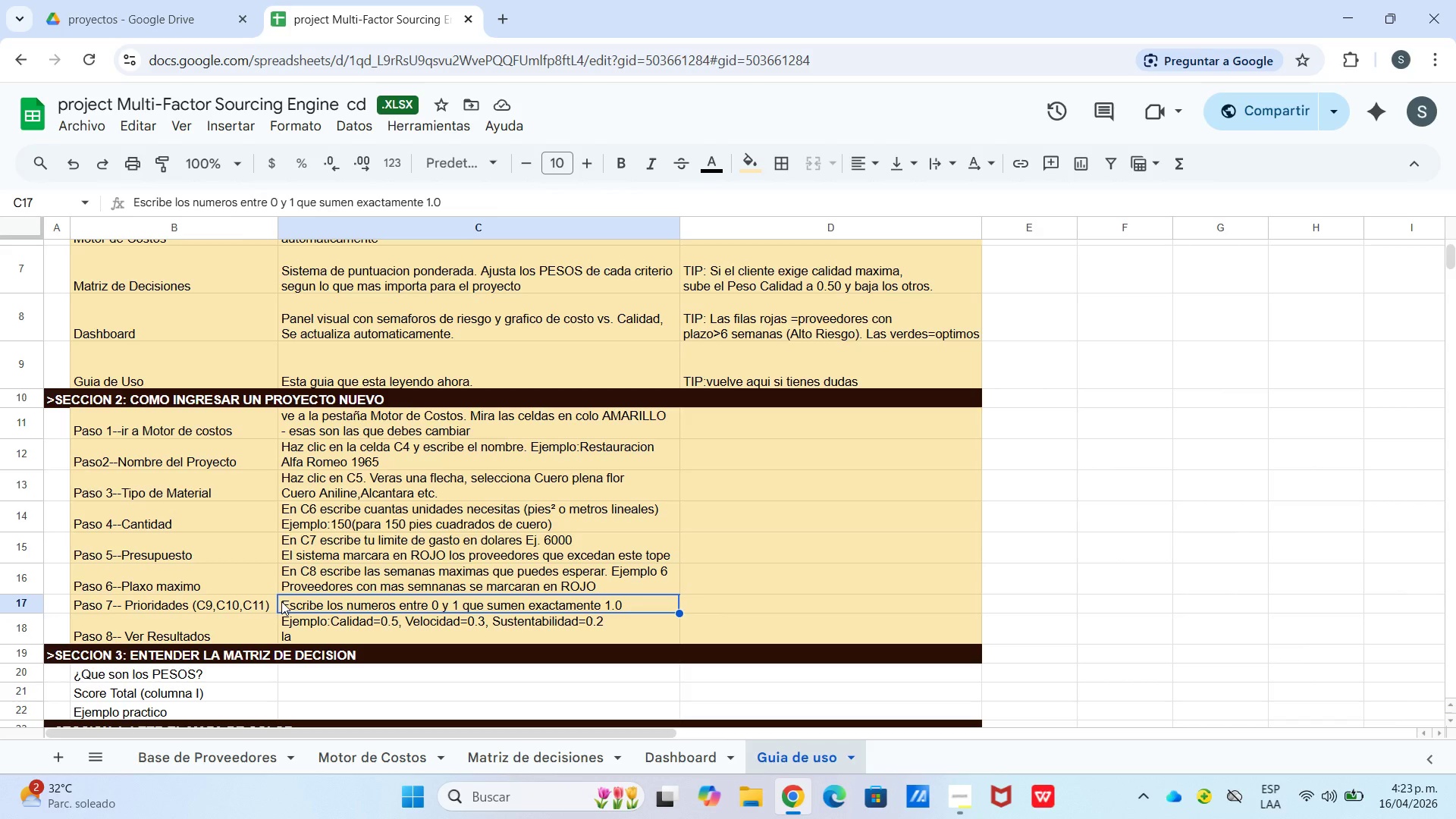 
double_click([281, 601])
 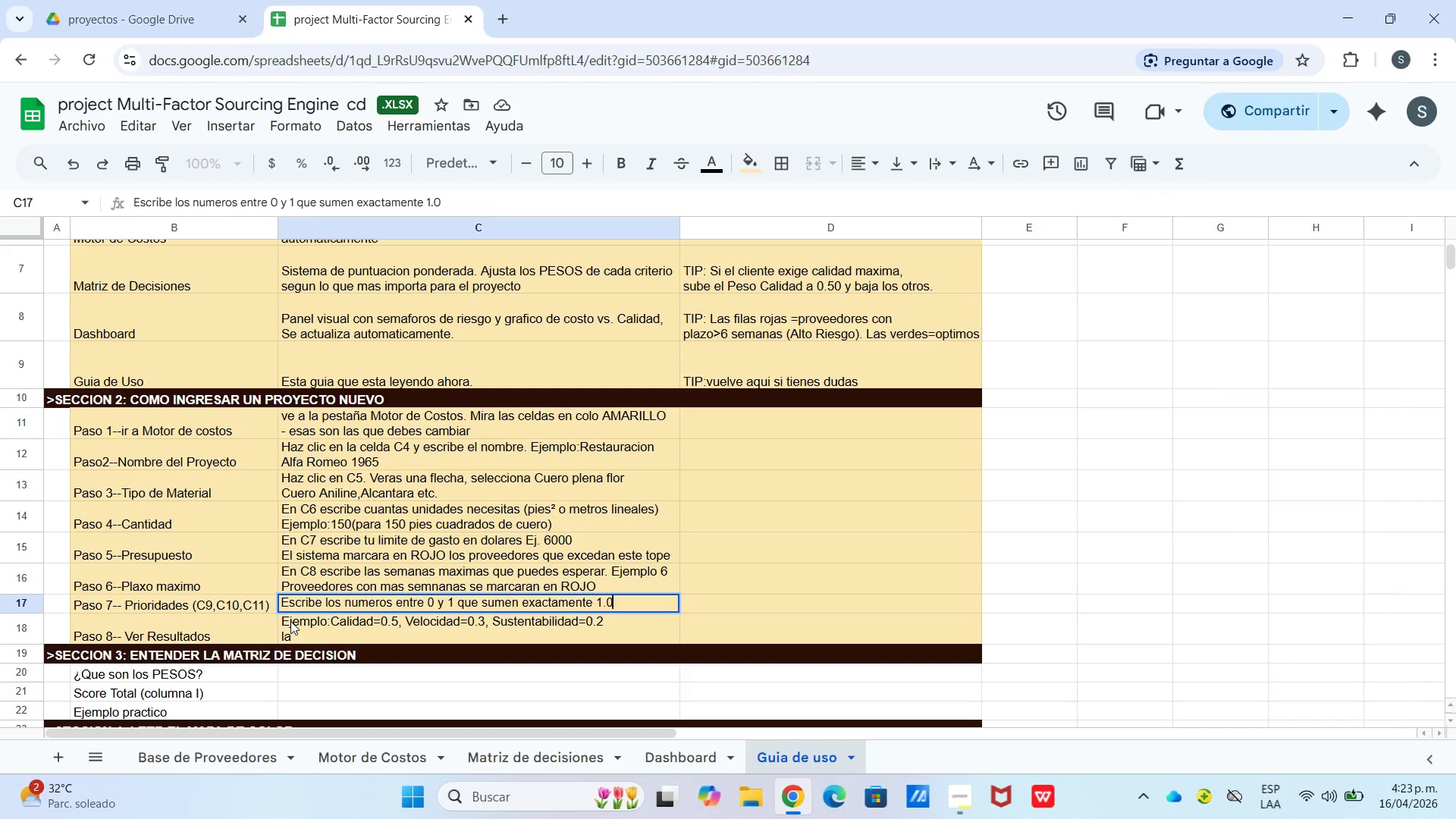 
double_click([282, 620])
 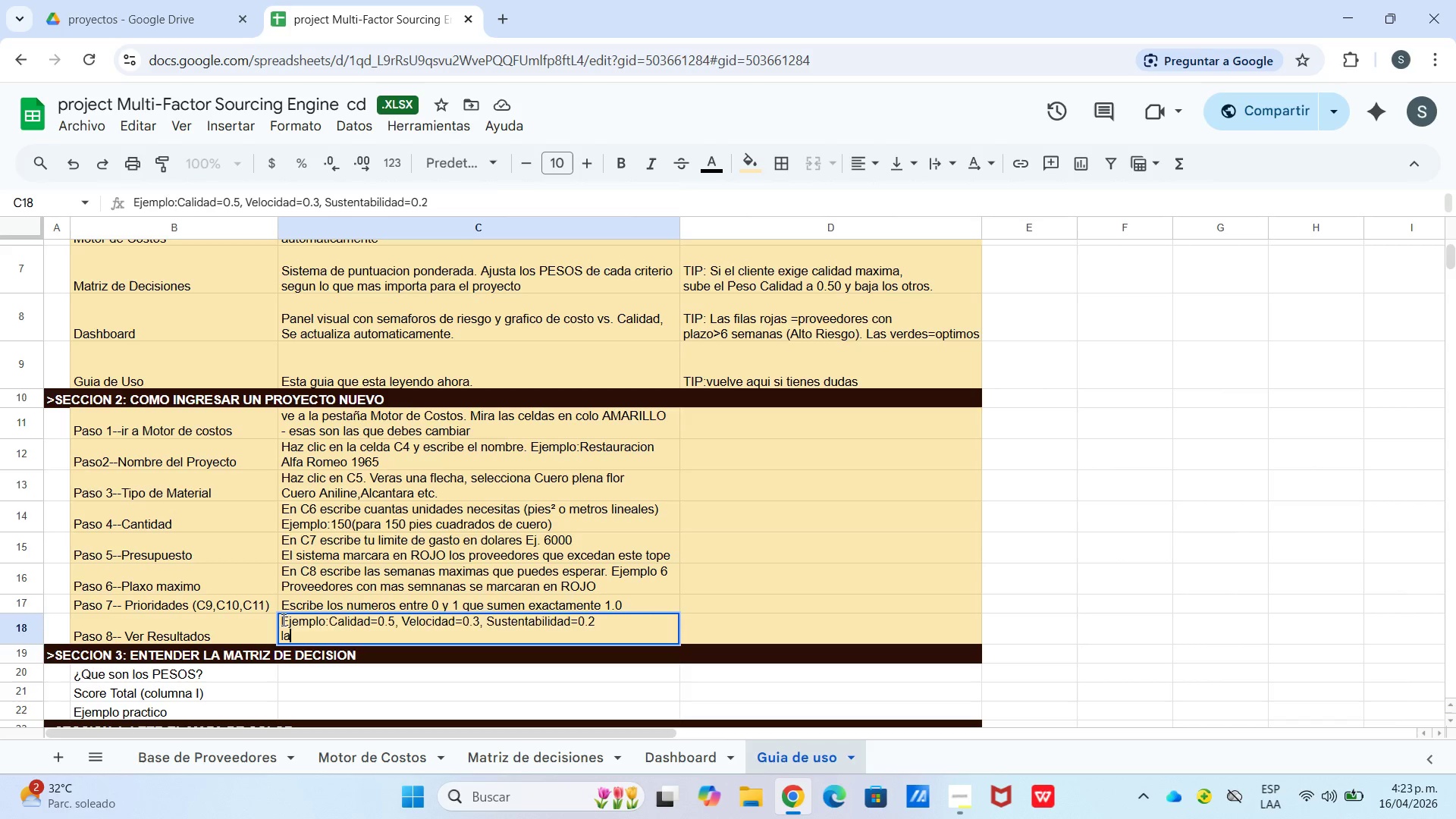 
left_click_drag(start_coordinate=[282, 620], to_coordinate=[309, 636])
 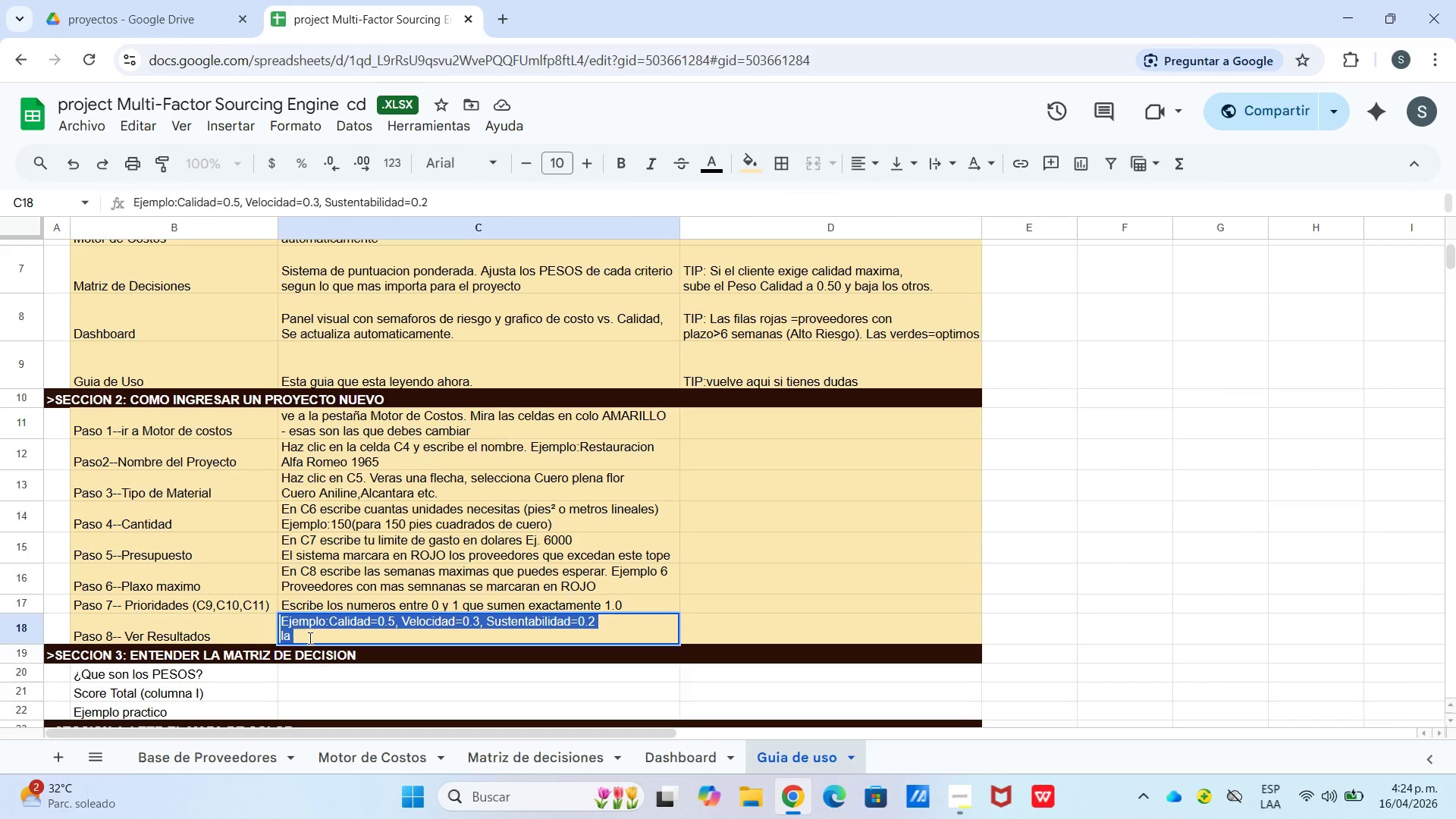 
key(Control+C)
 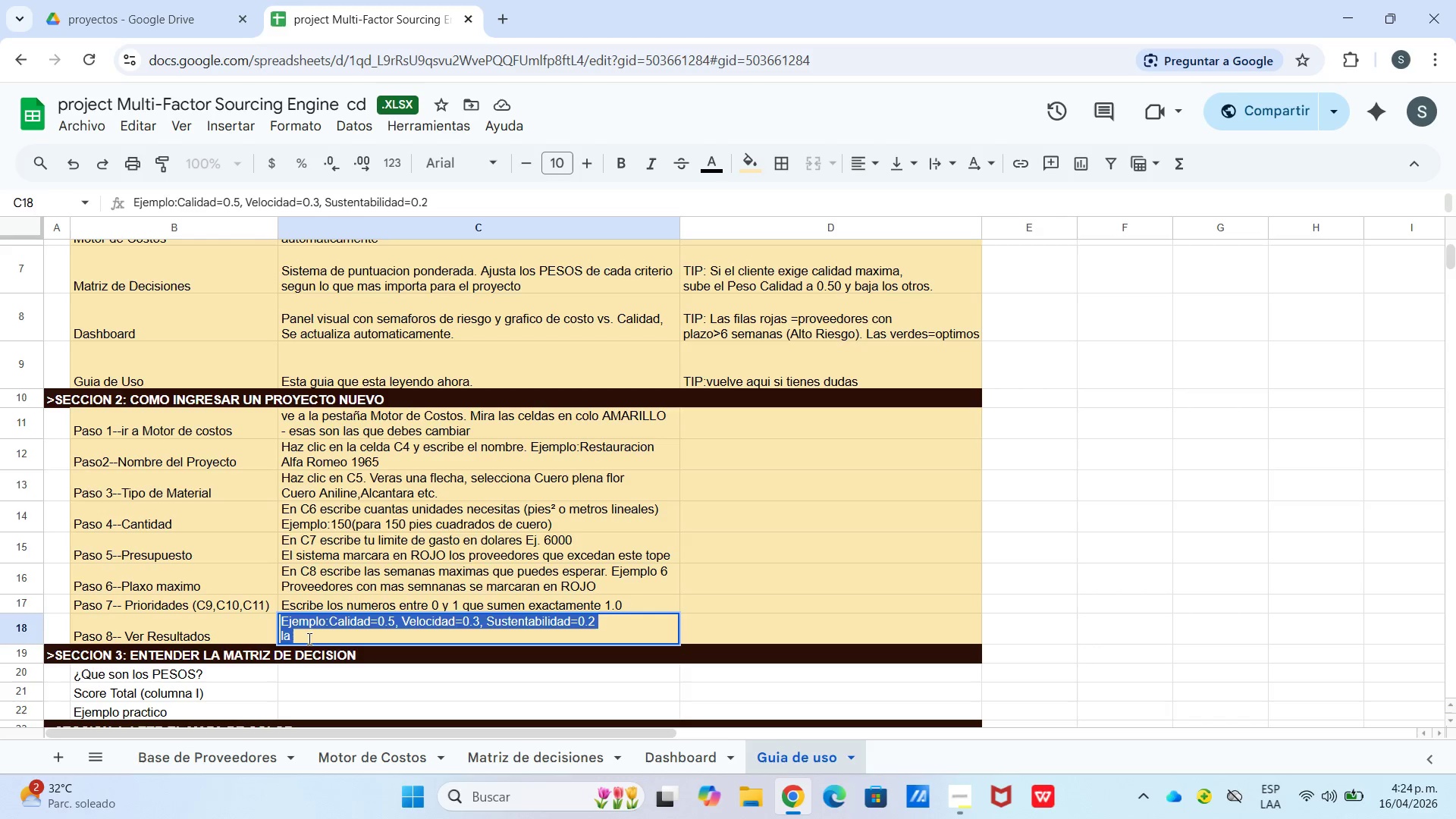 
key(Backspace)
 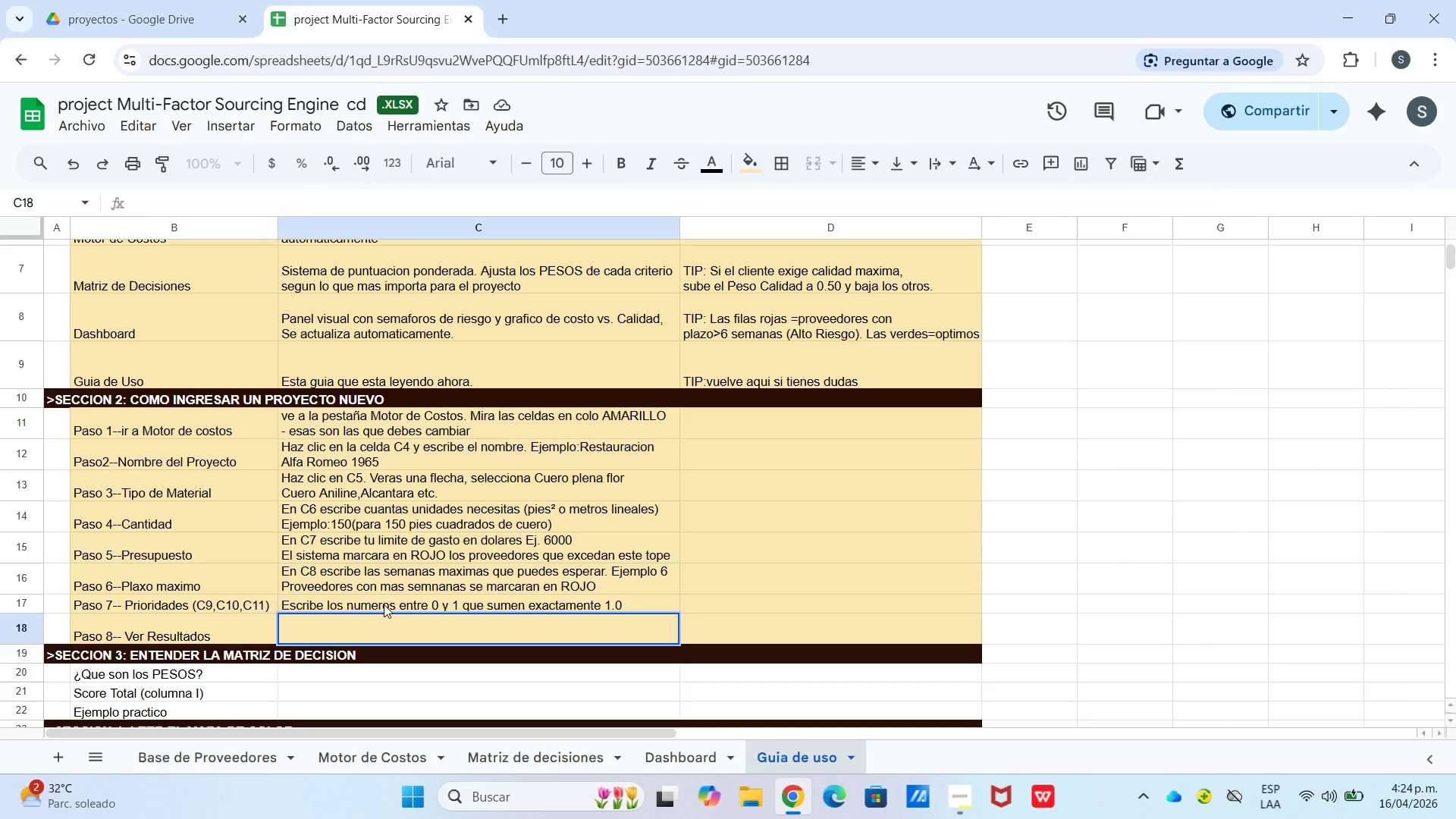 
double_click([384, 604])
 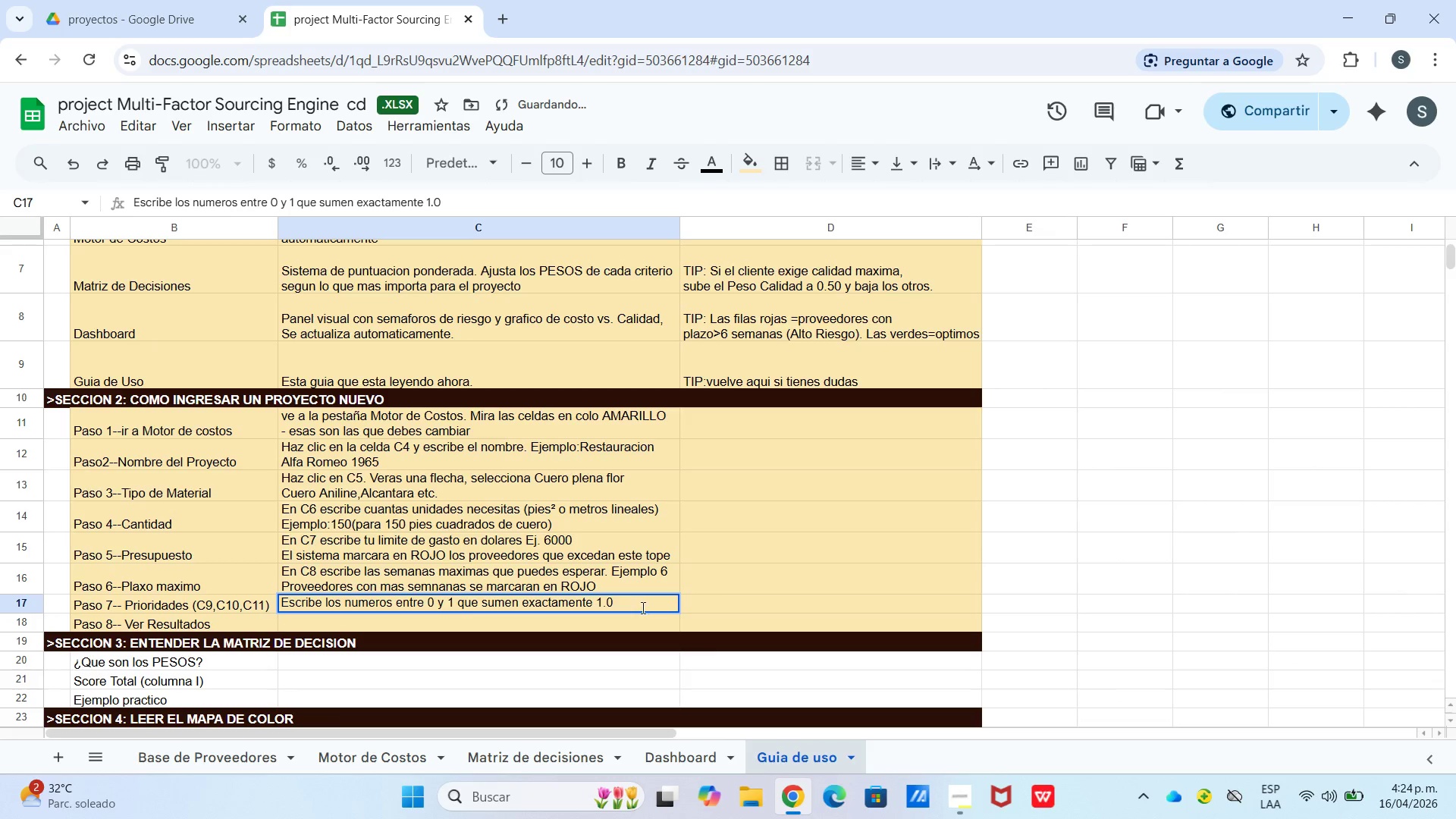 
key(Control+Enter)
 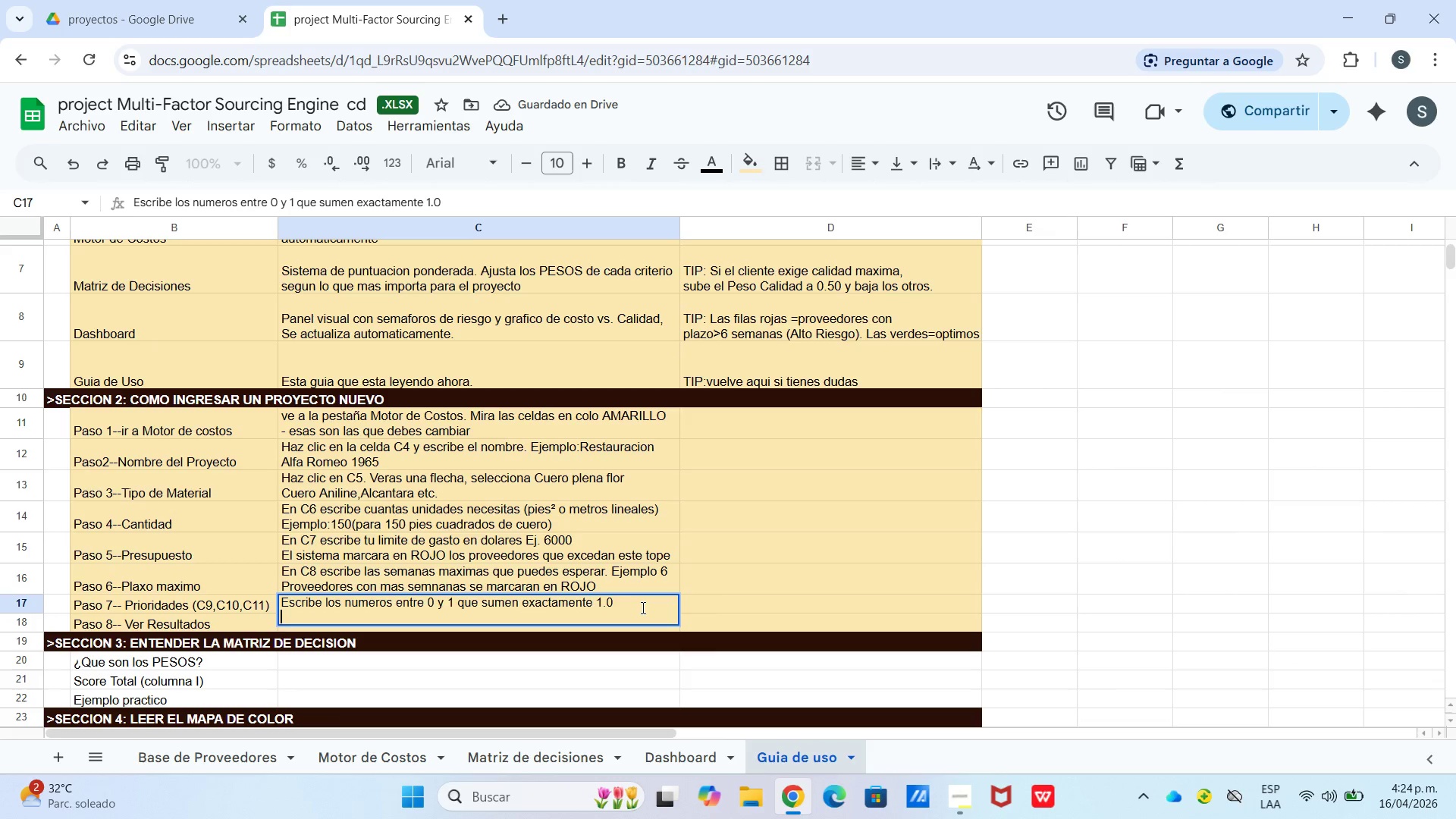 
key(Control+V)
 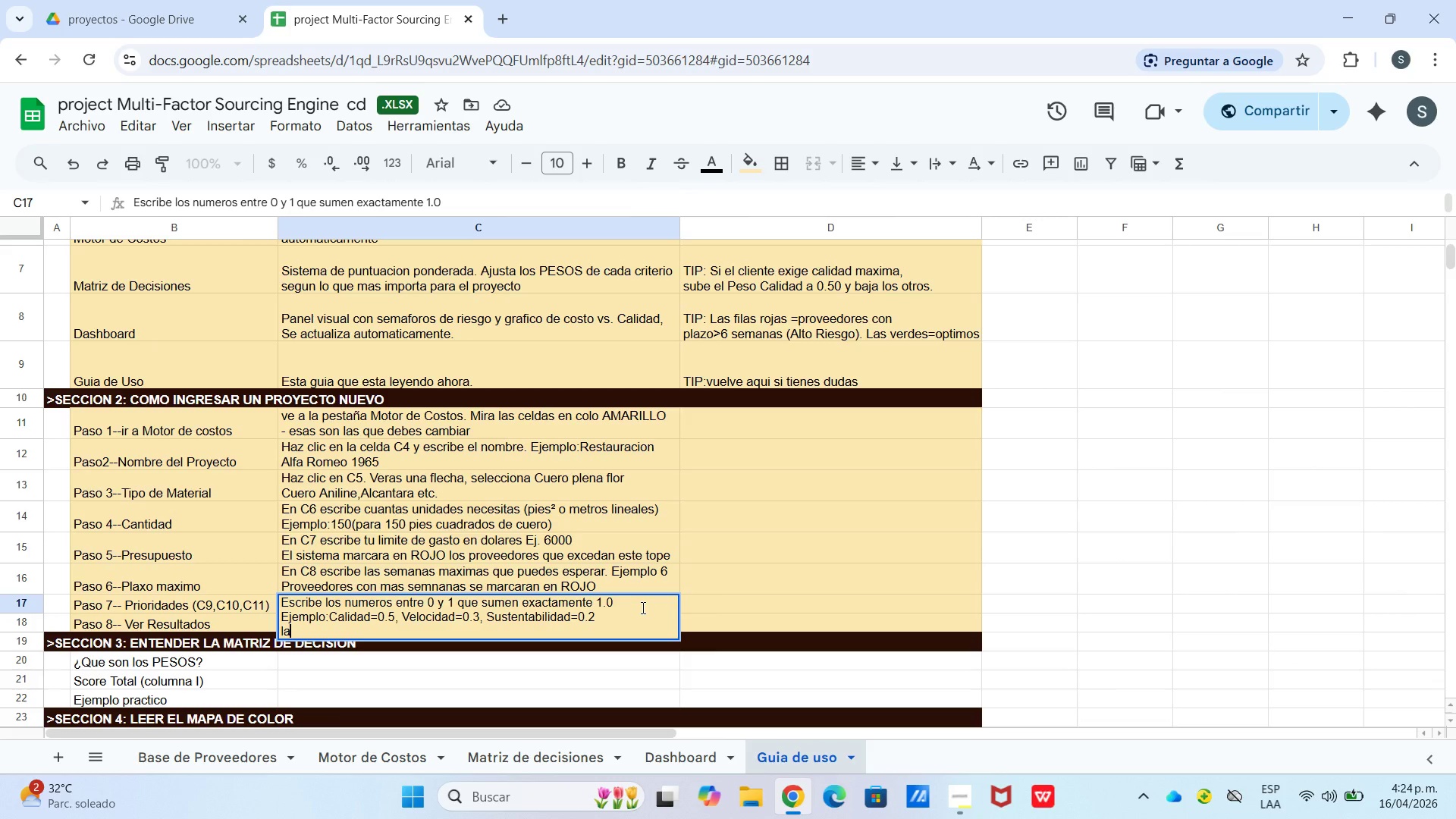 
type( celda D9 te confima si la suma esta bien.)
 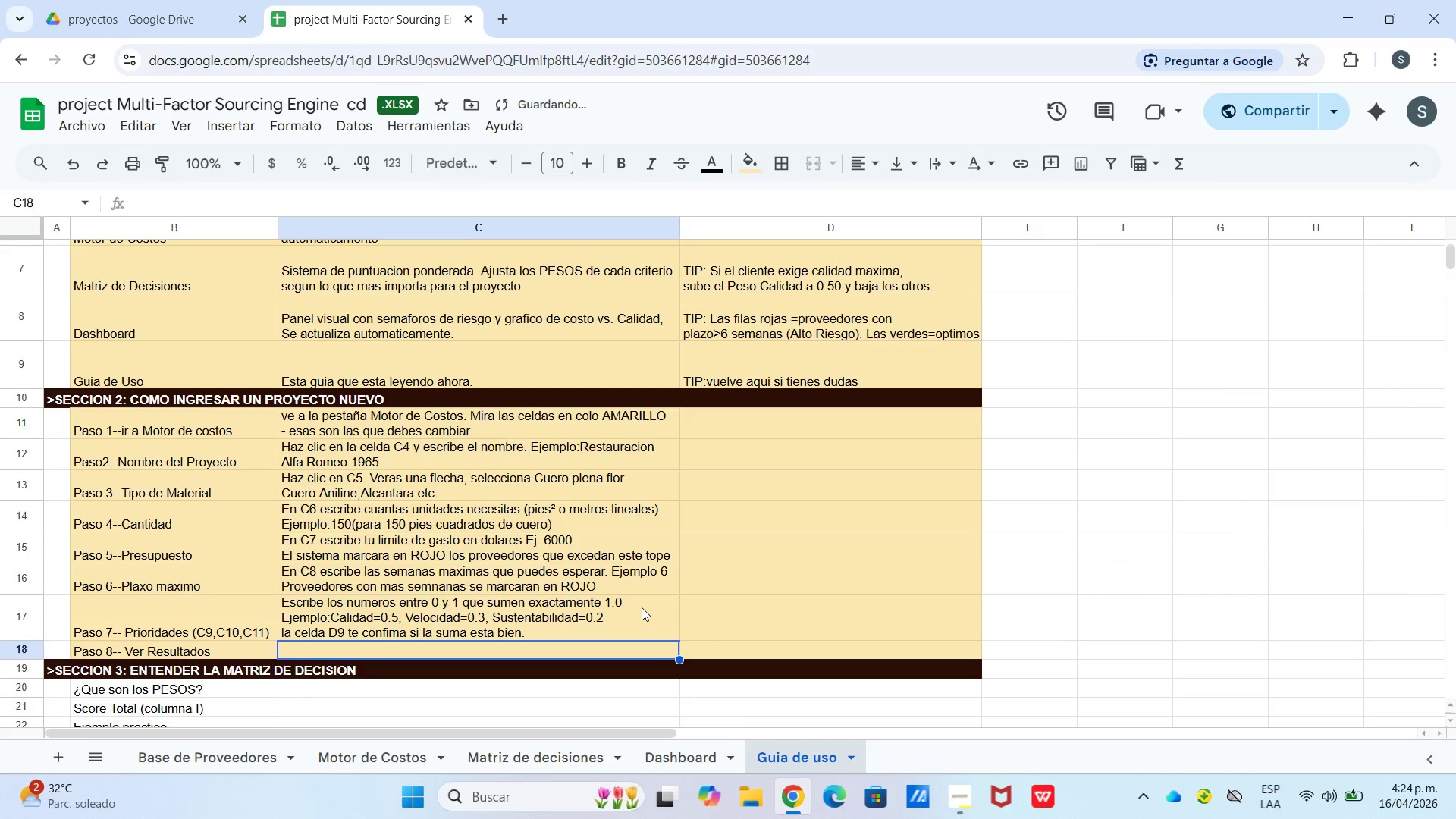 
 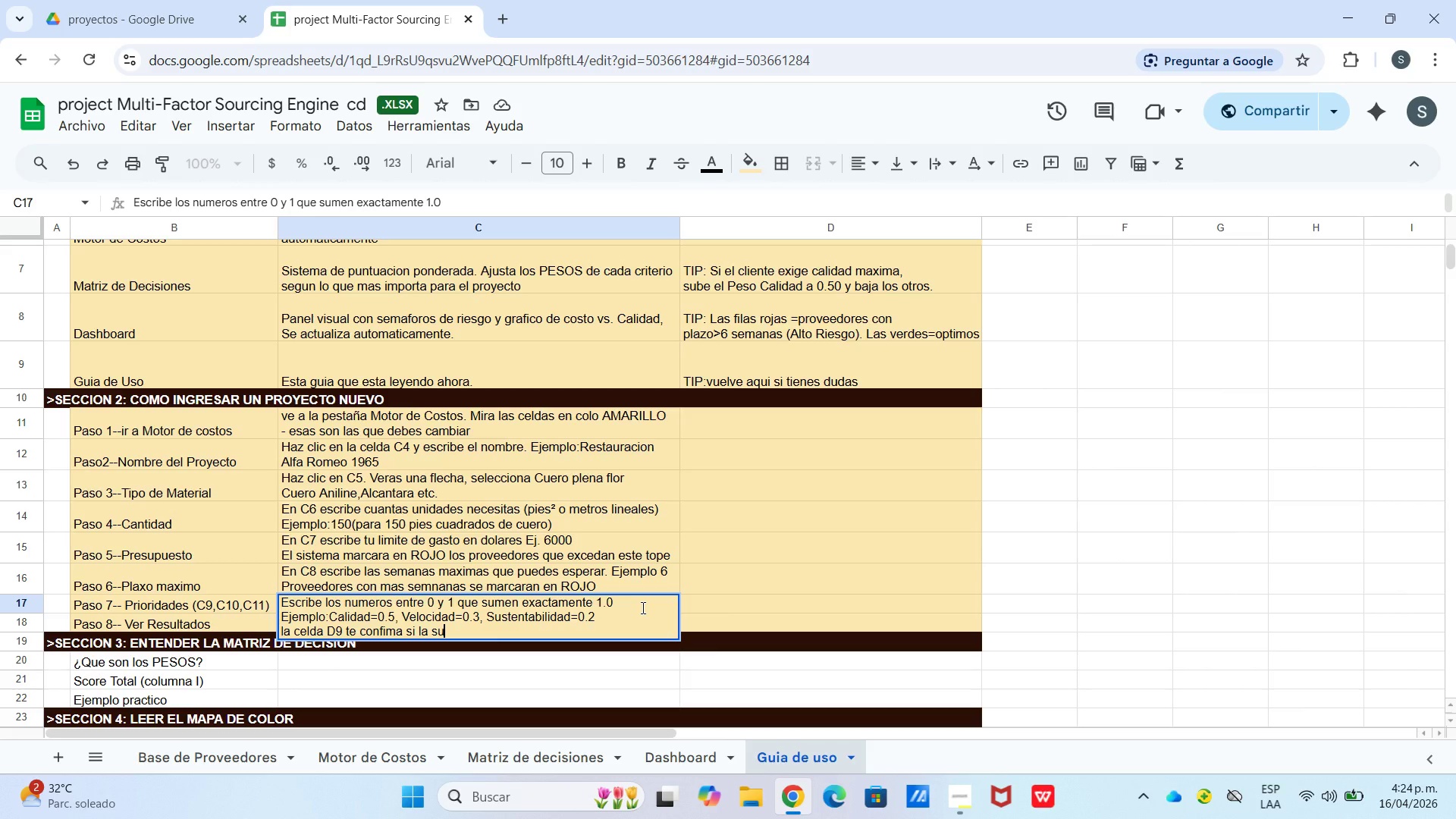 
key(Enter)
 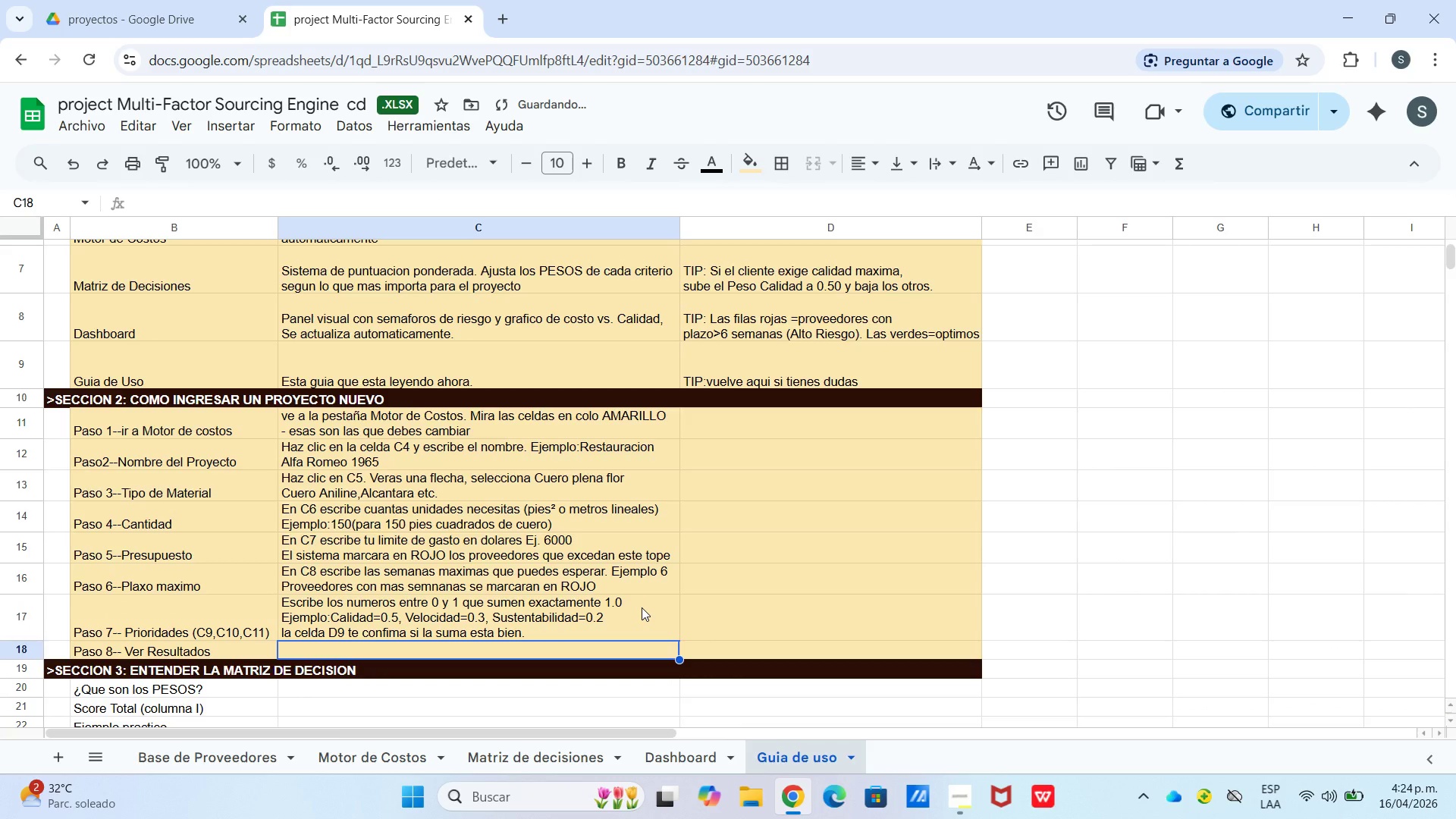 
type(La tabla de abajo*filas 16-35( se actualiza automaticamente. La )
 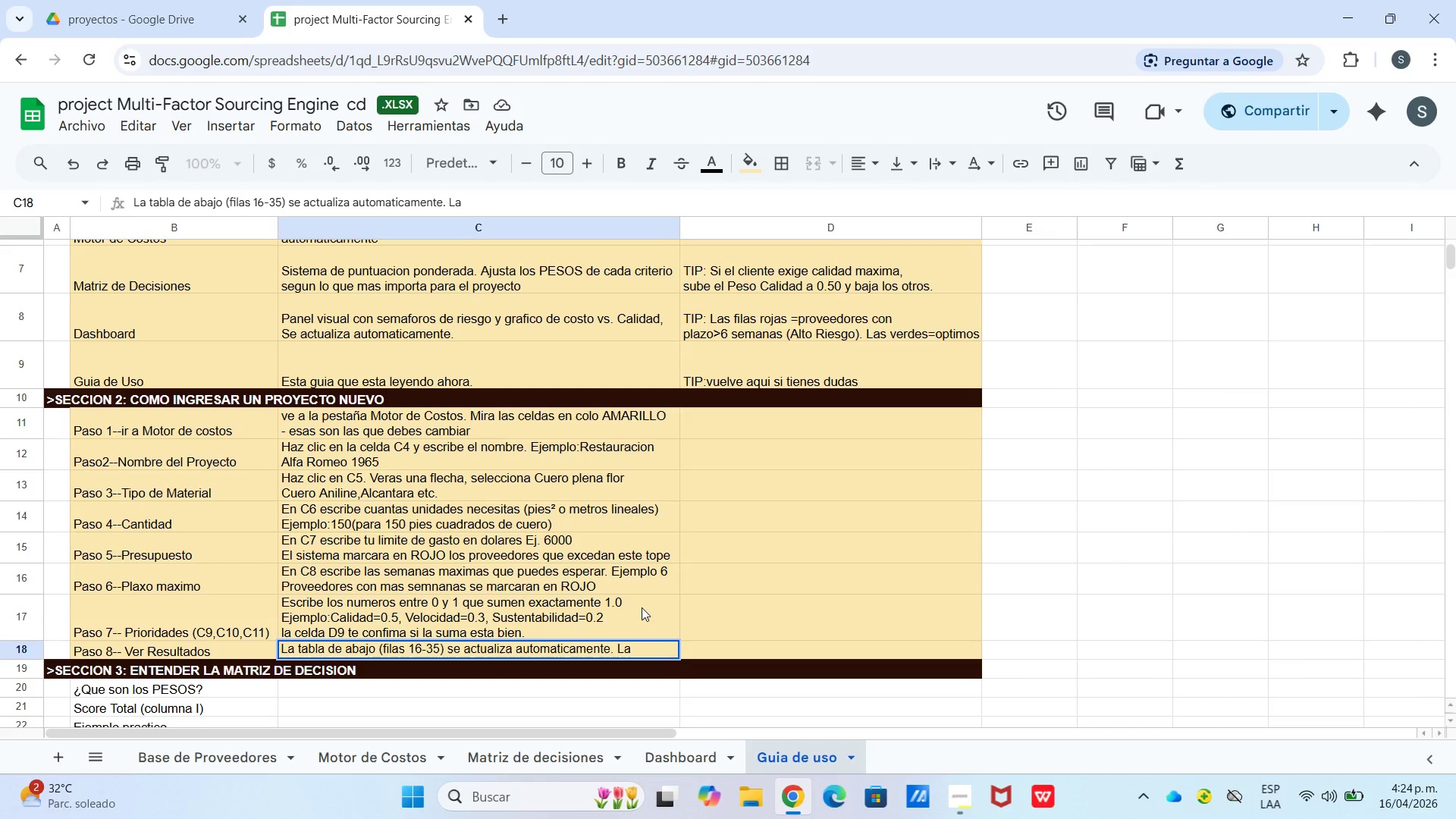 
key(Control+Enter)
 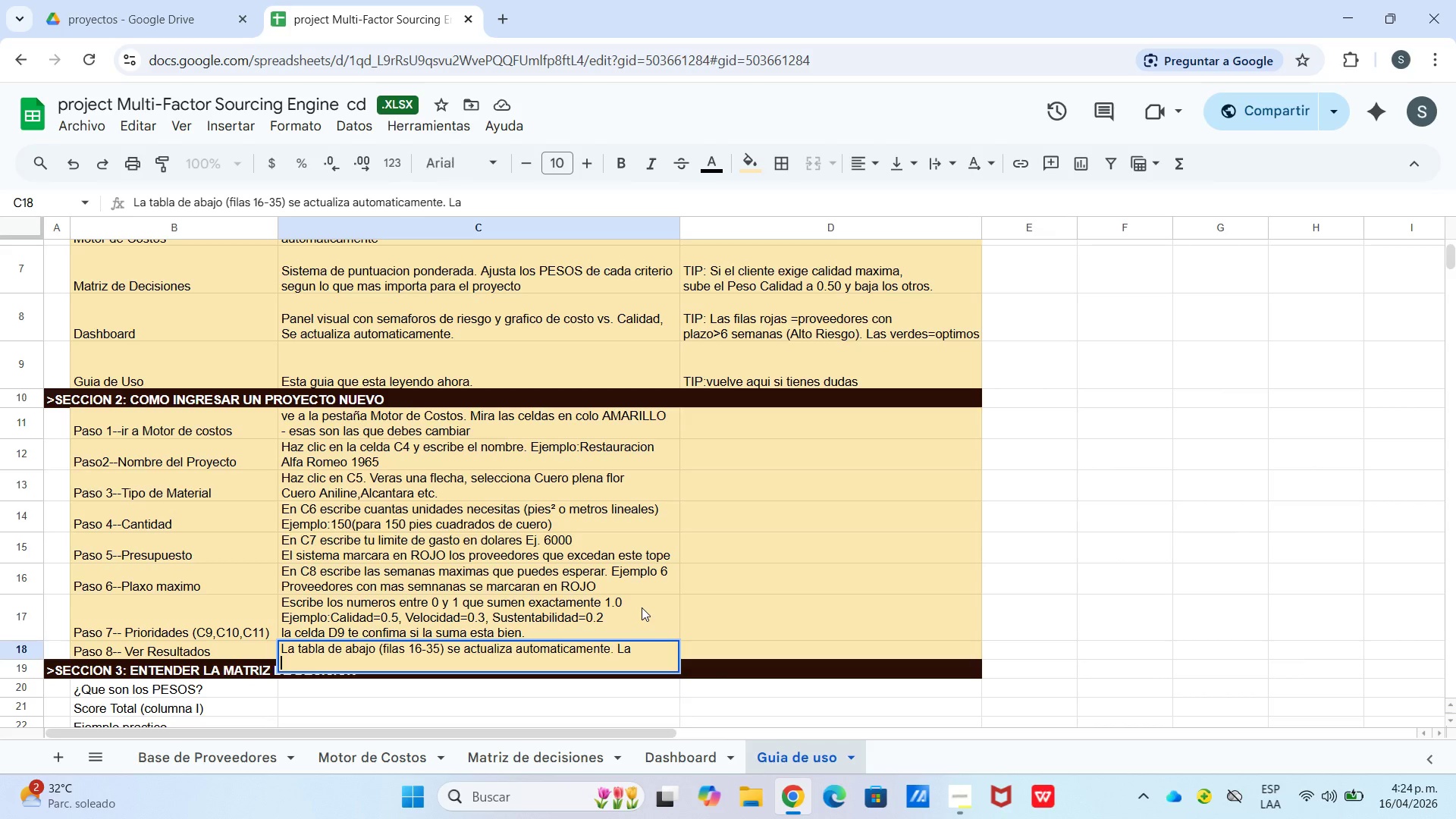 
type(C)
key(Backspace)
type(columna L muestra el RANKING. #1)
 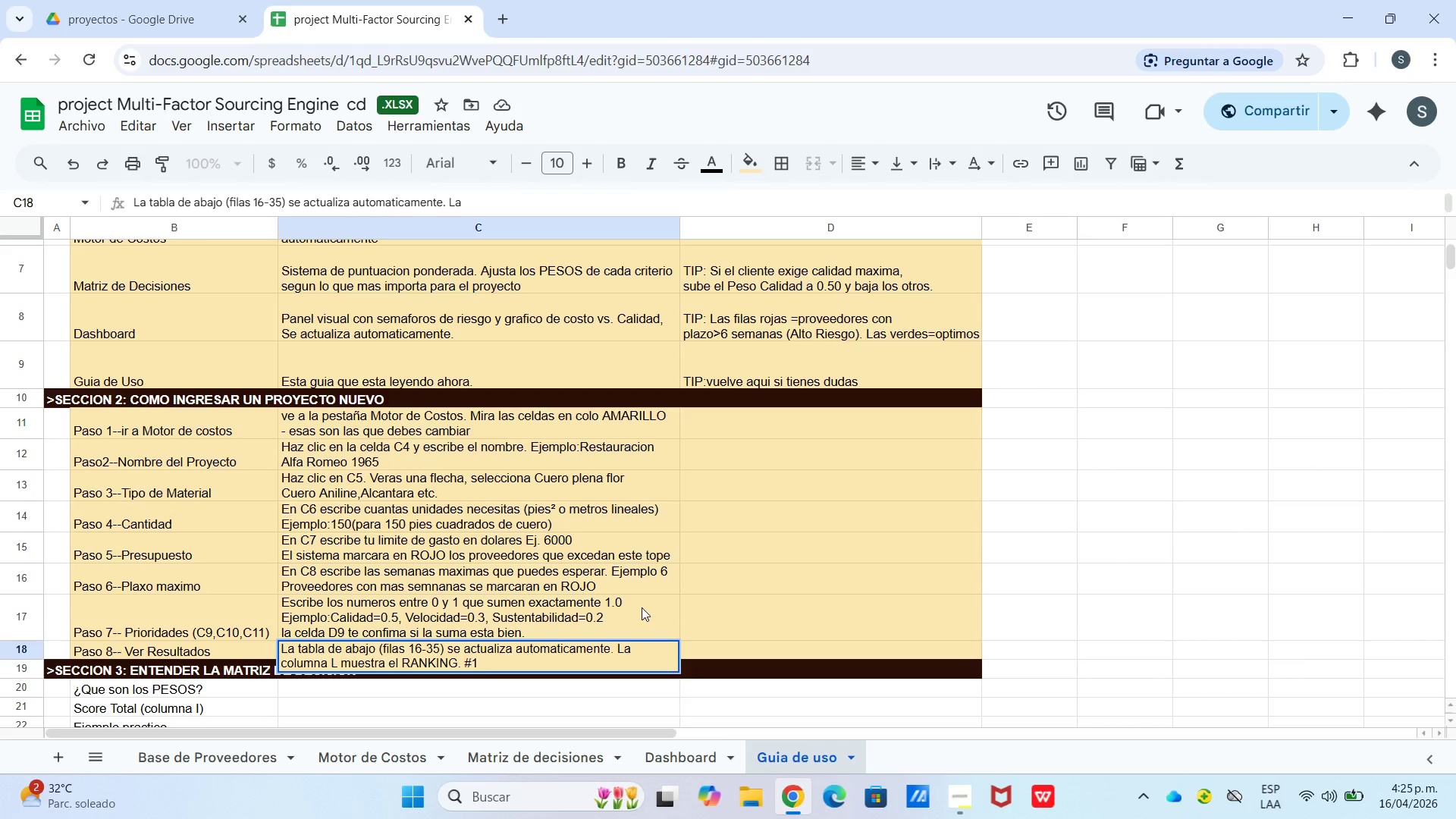 
type() mejor proveedor para tu)
 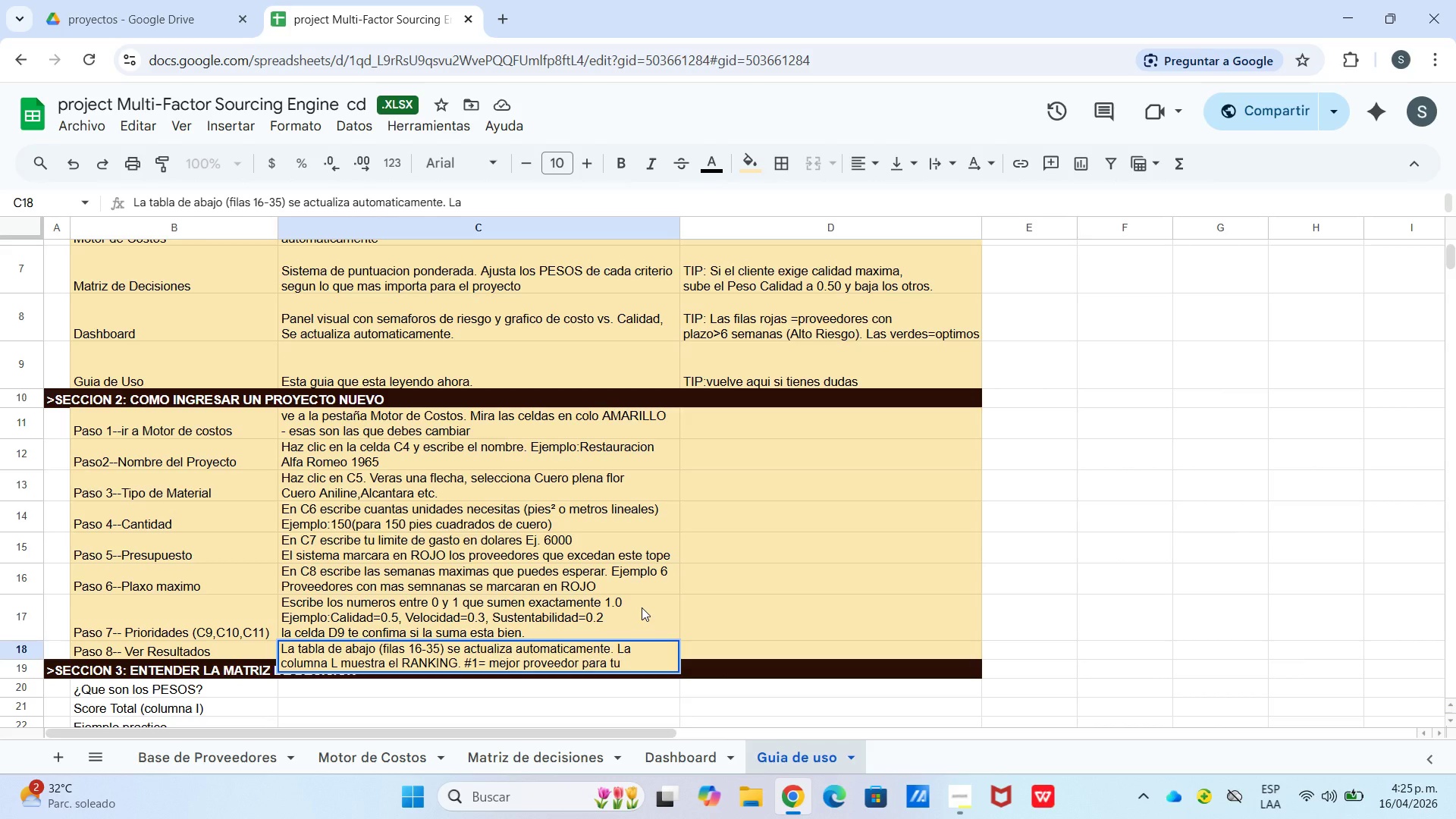 
key(Control+Enter)
 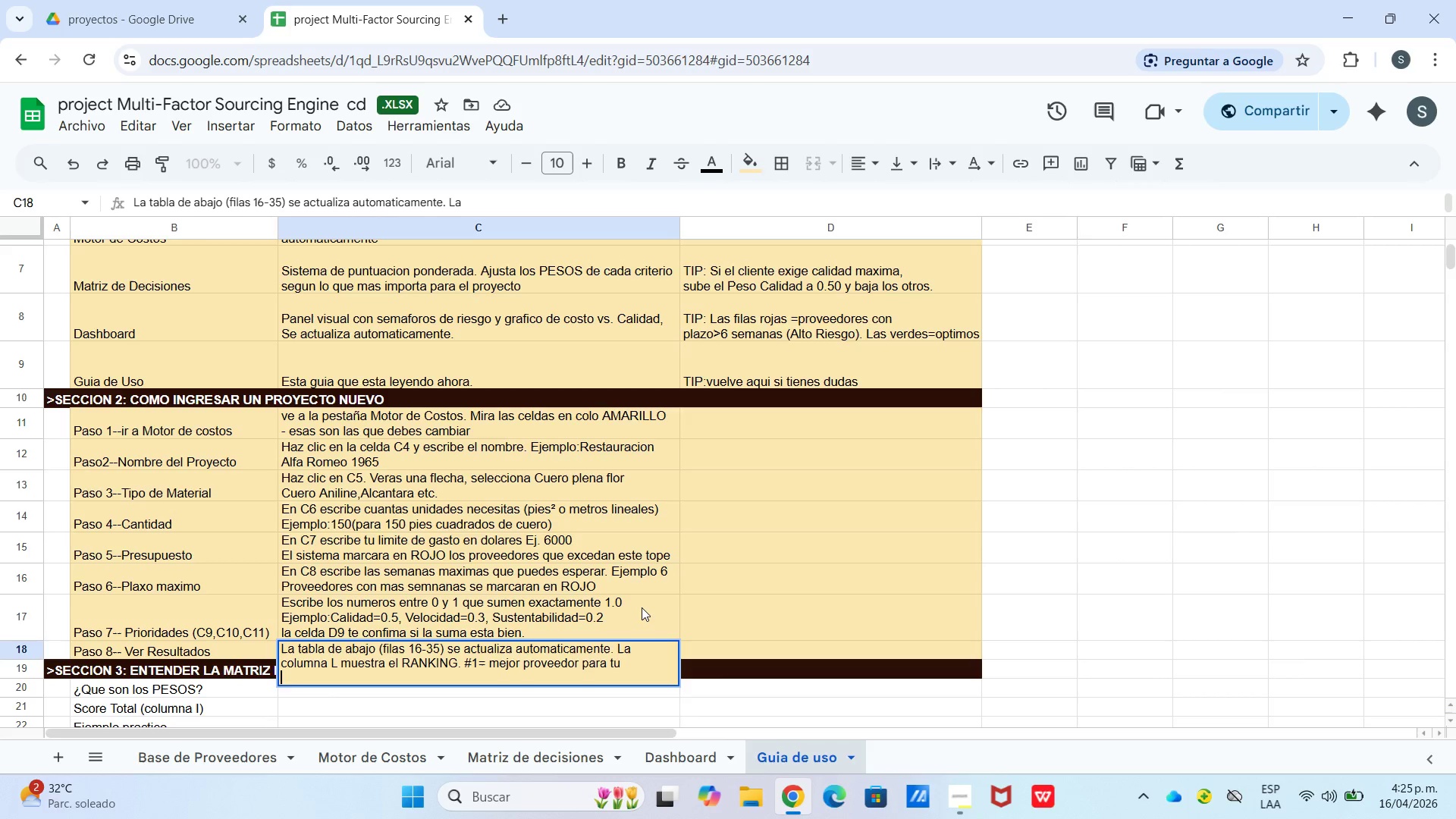 
type(proyecto)
 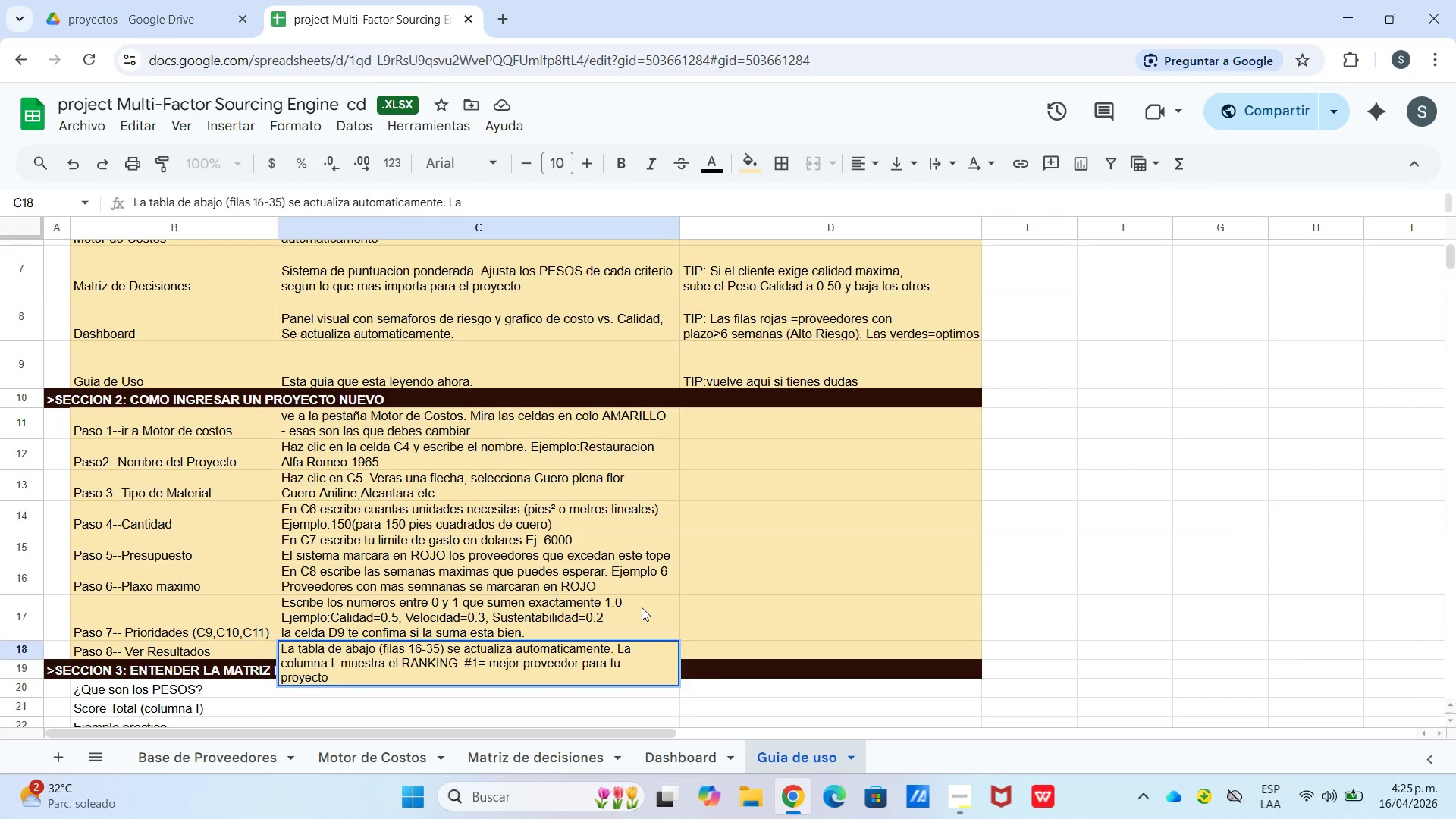 
left_click([695, 491])
 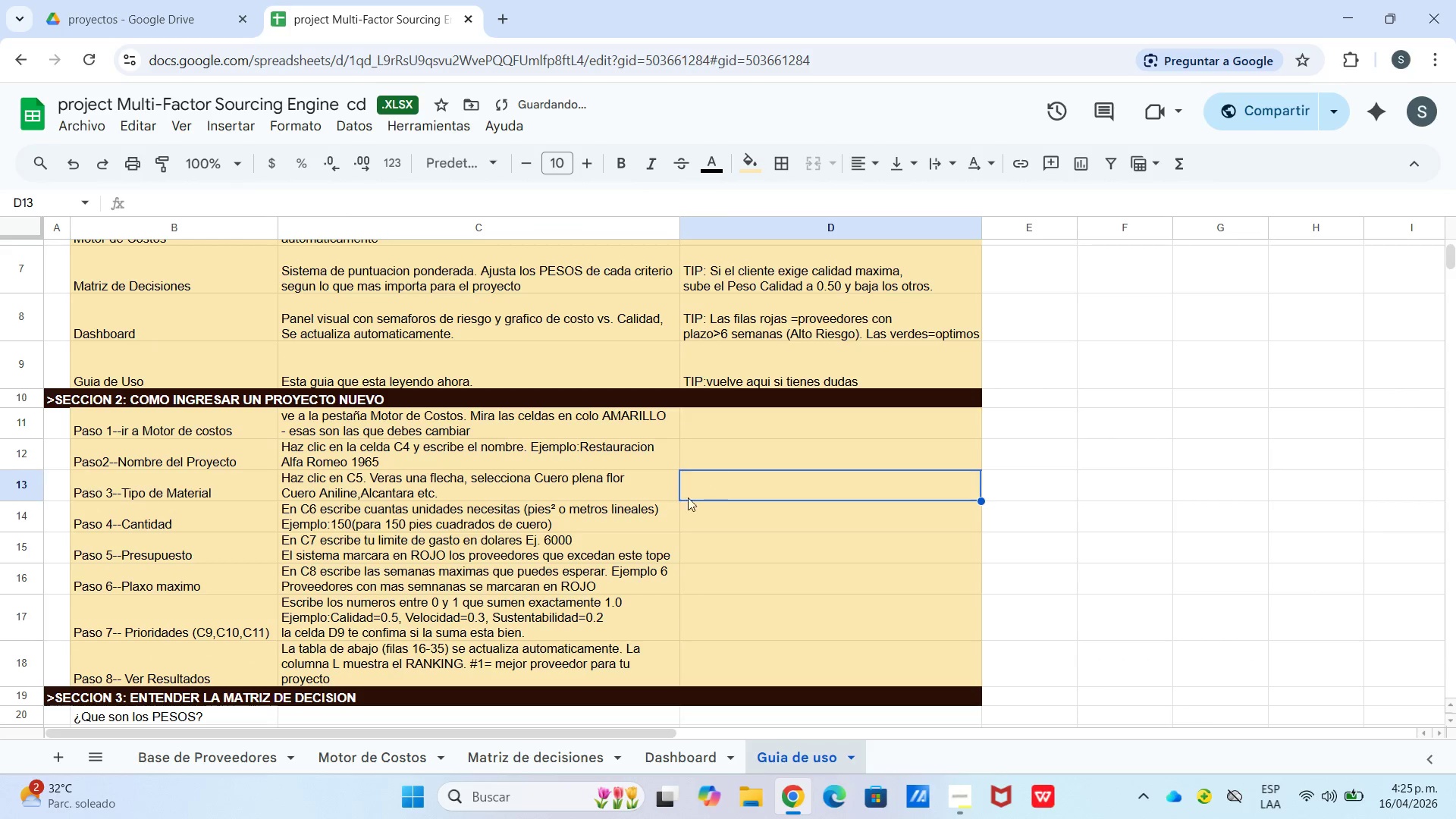 
scroll: coordinate [459, 632], scroll_direction: down, amount: 2.0
 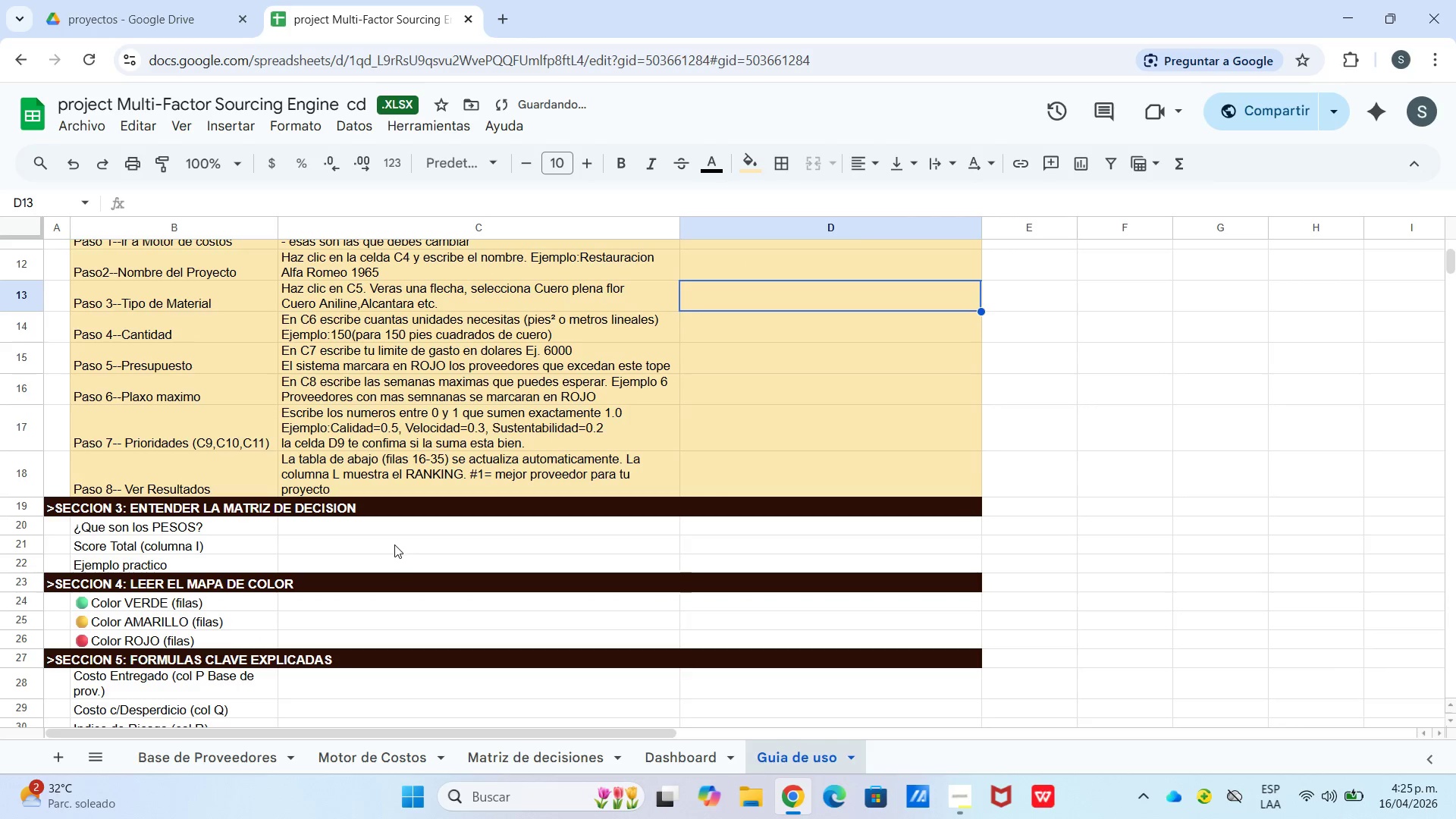 
left_click([395, 545])
 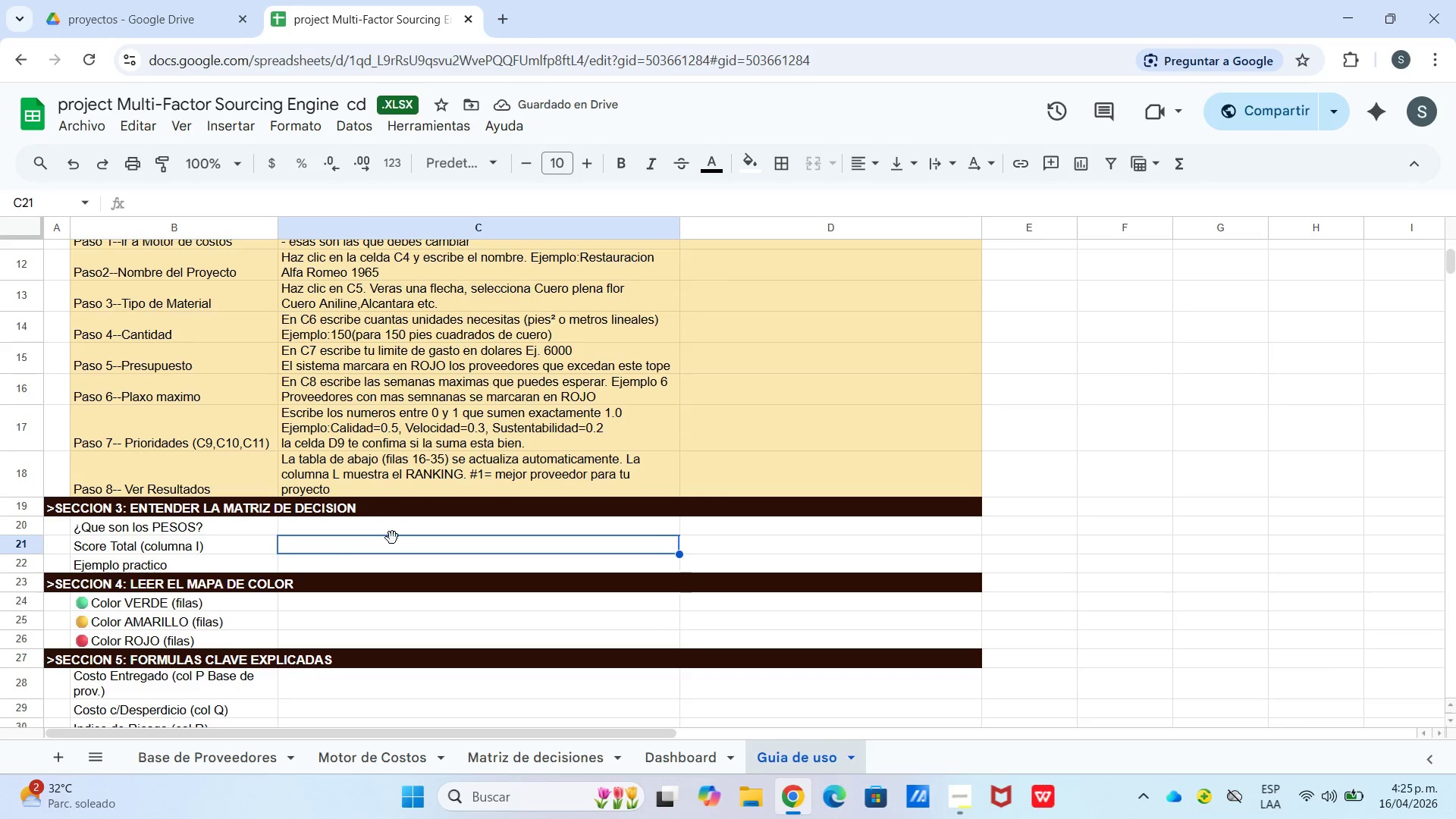 
left_click([391, 538])
 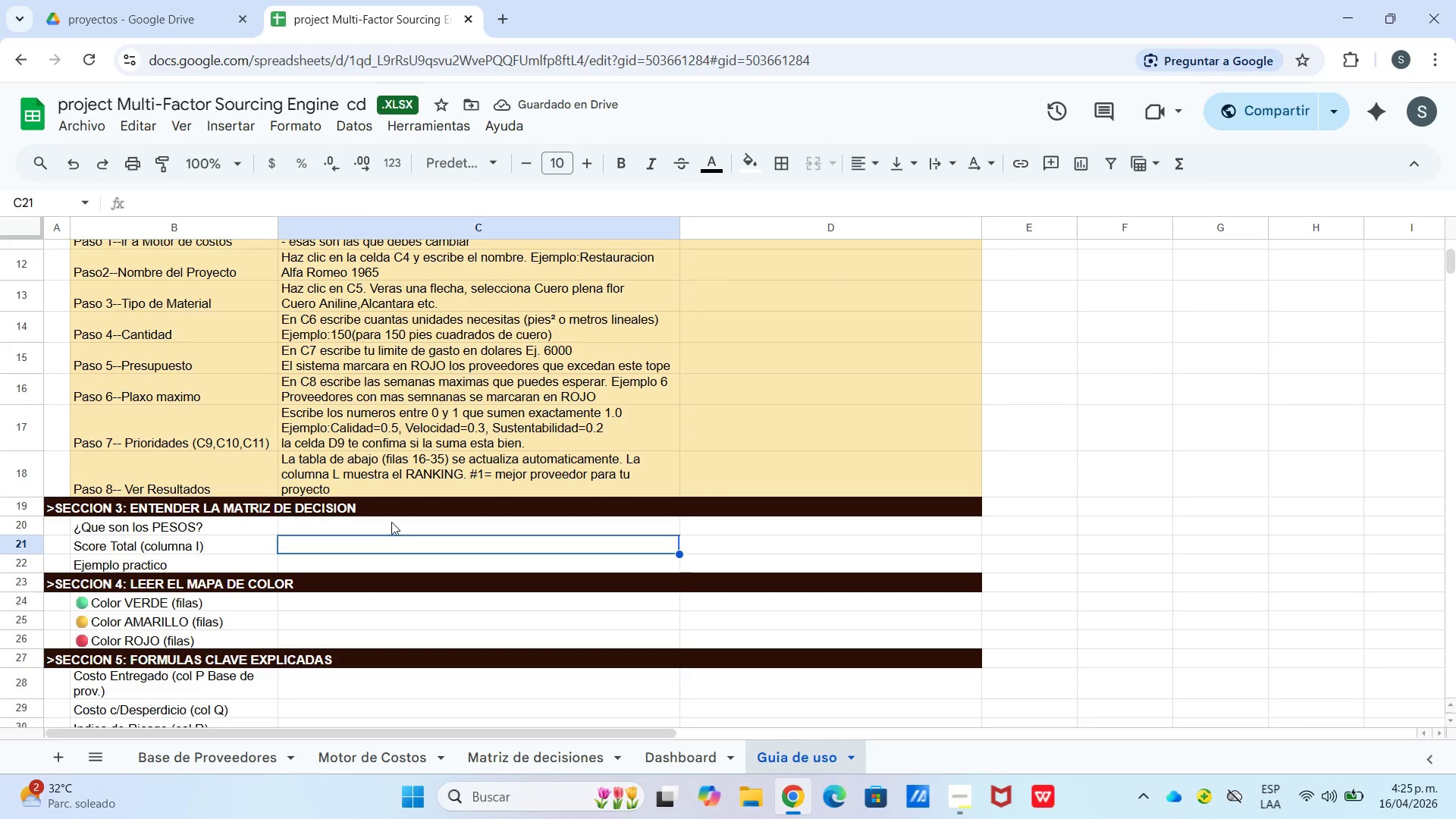 
left_click([391, 522])
 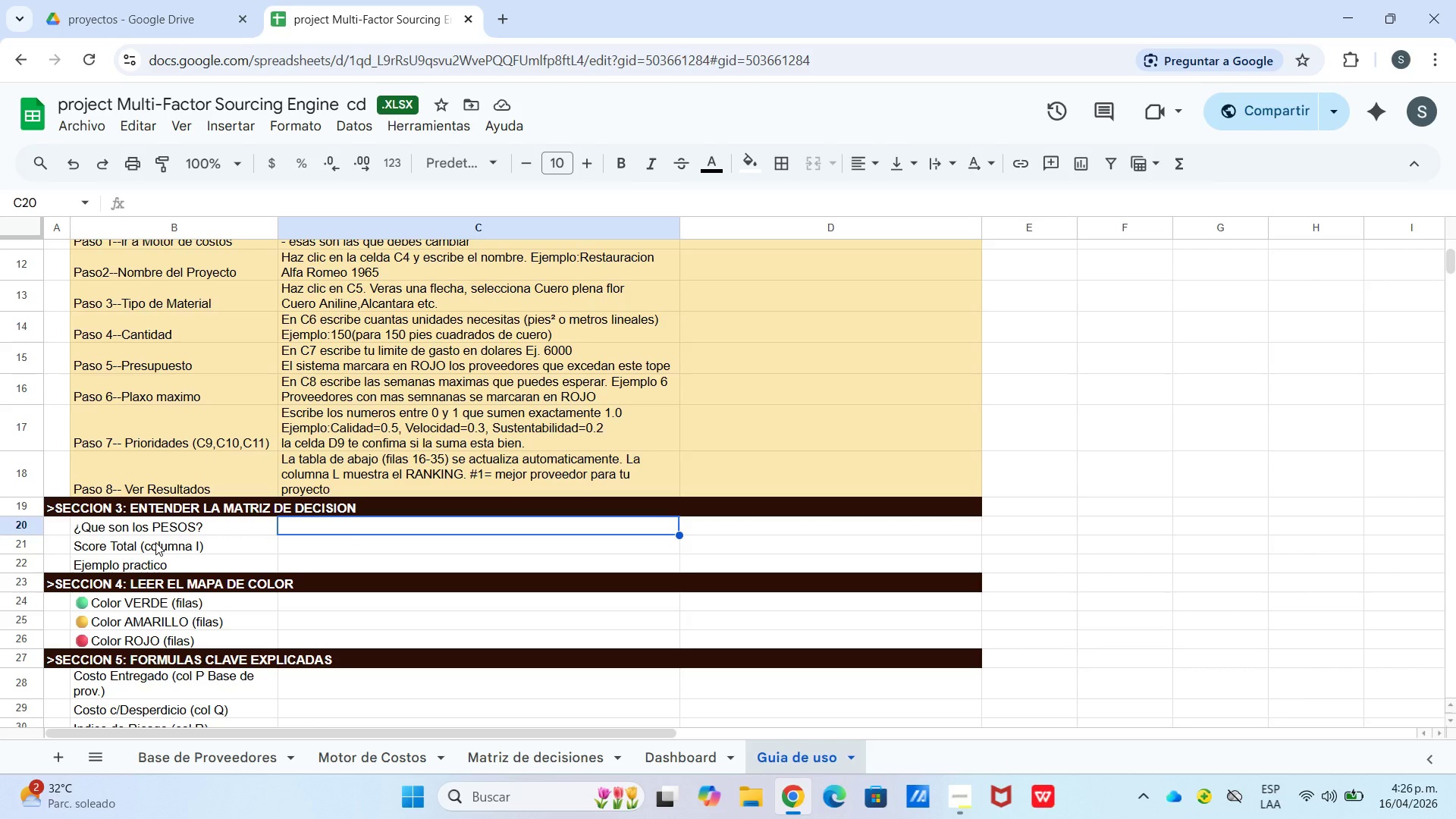 
wait(41.05)
 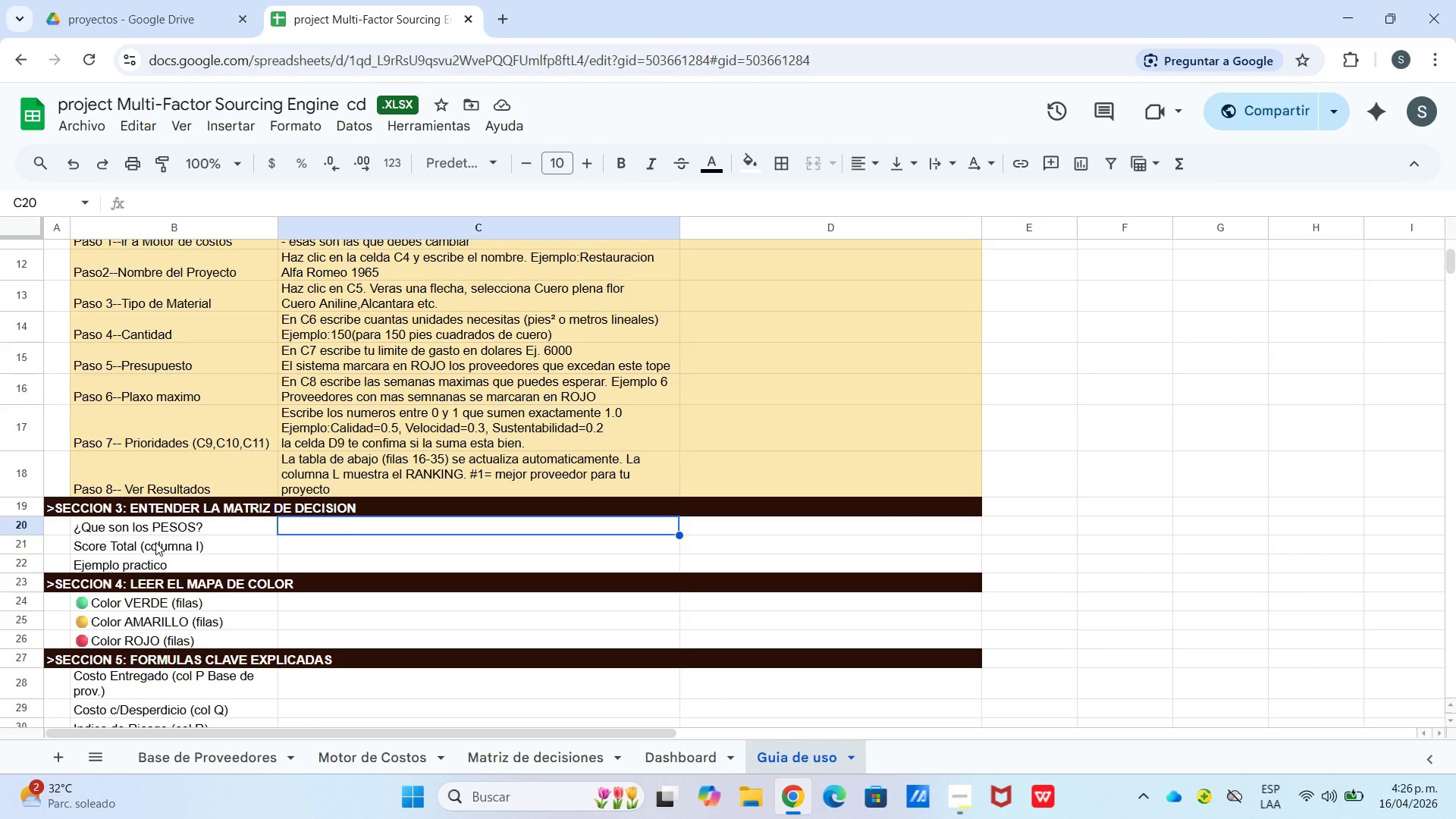 
double_click([429, 525])
 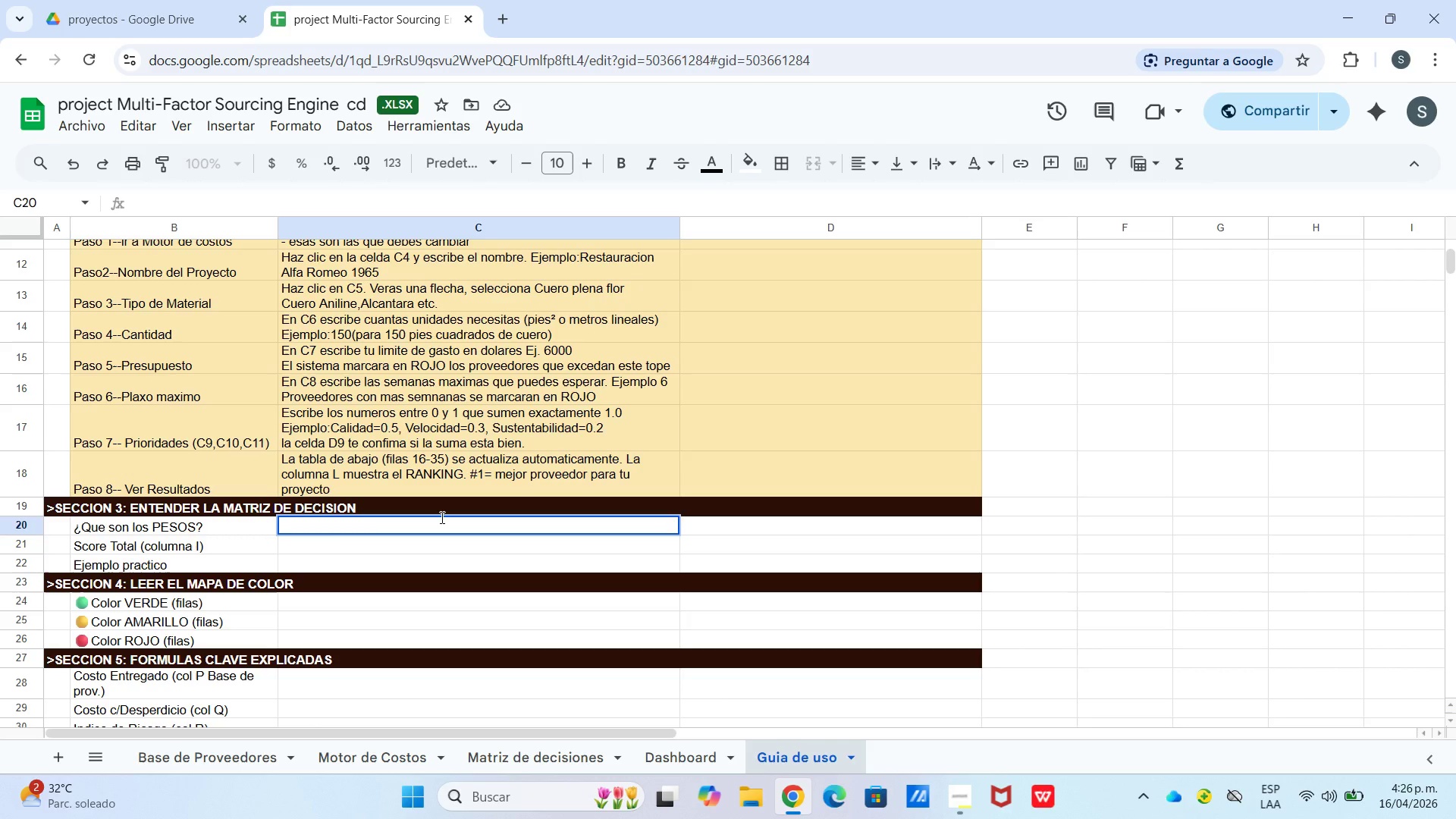 
type(Son numeros del 0 al 1 que indican CUANTO im)
 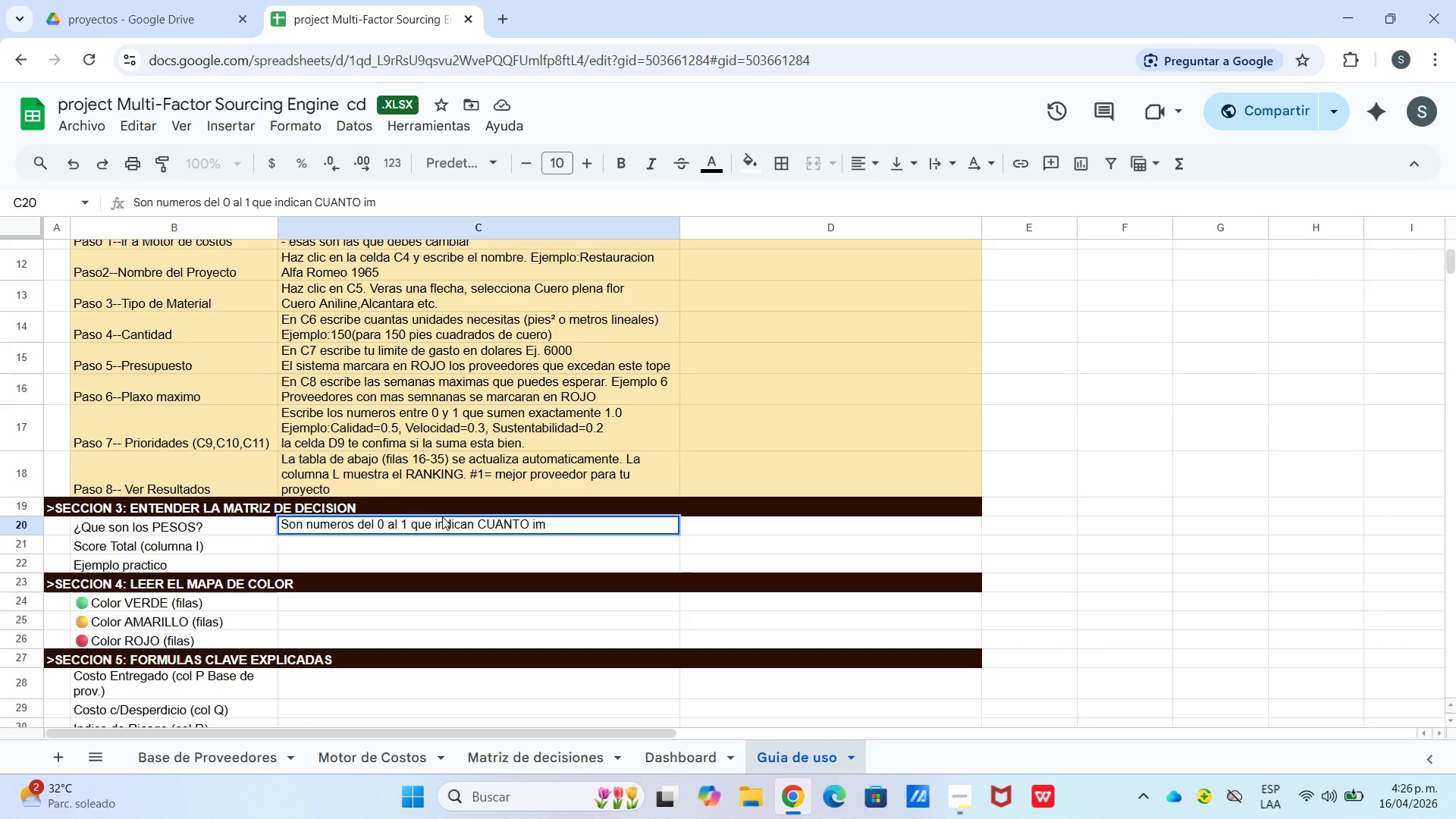 
type(porta cada factor. si)
 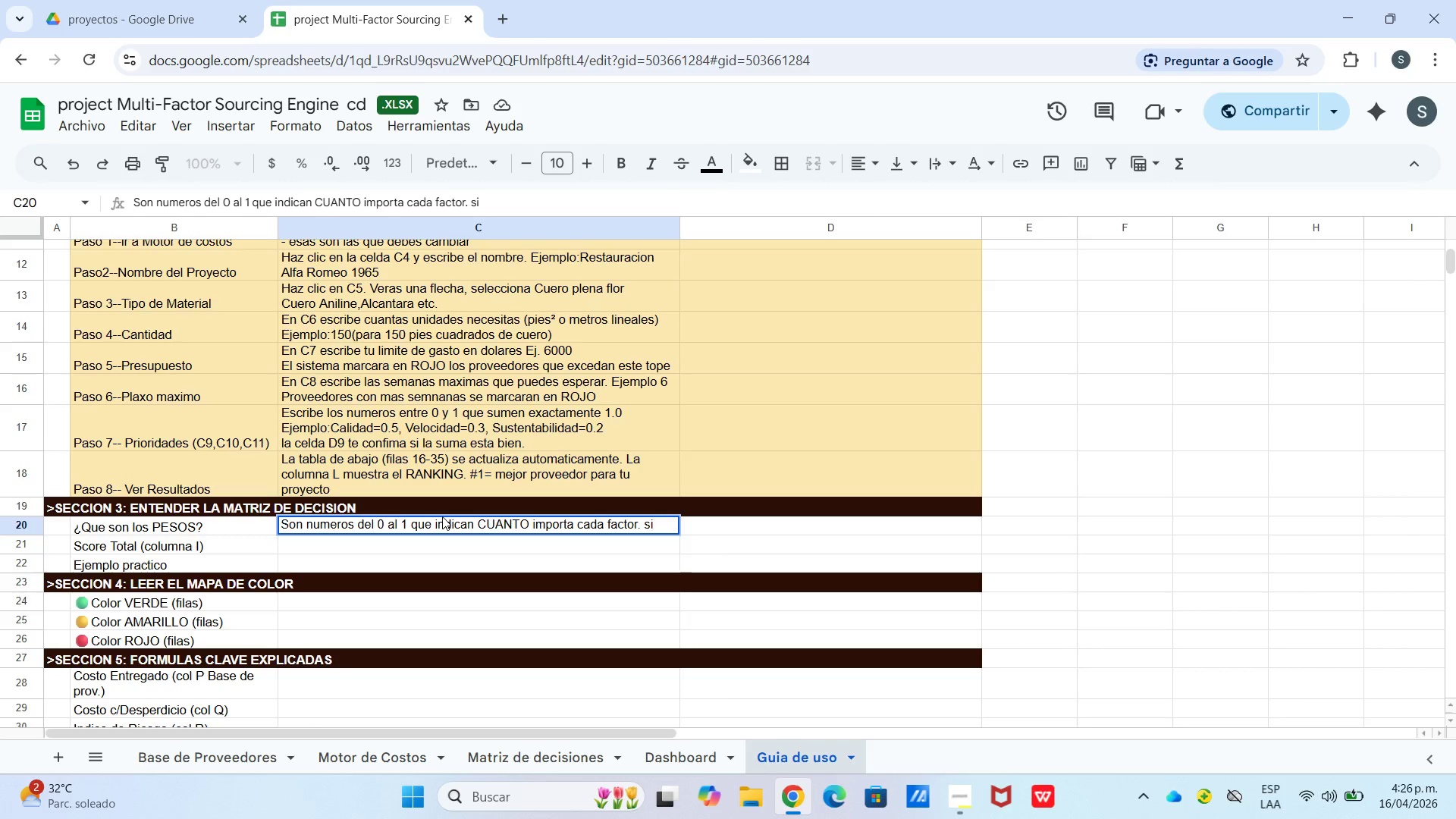 
key(Control+Enter)
 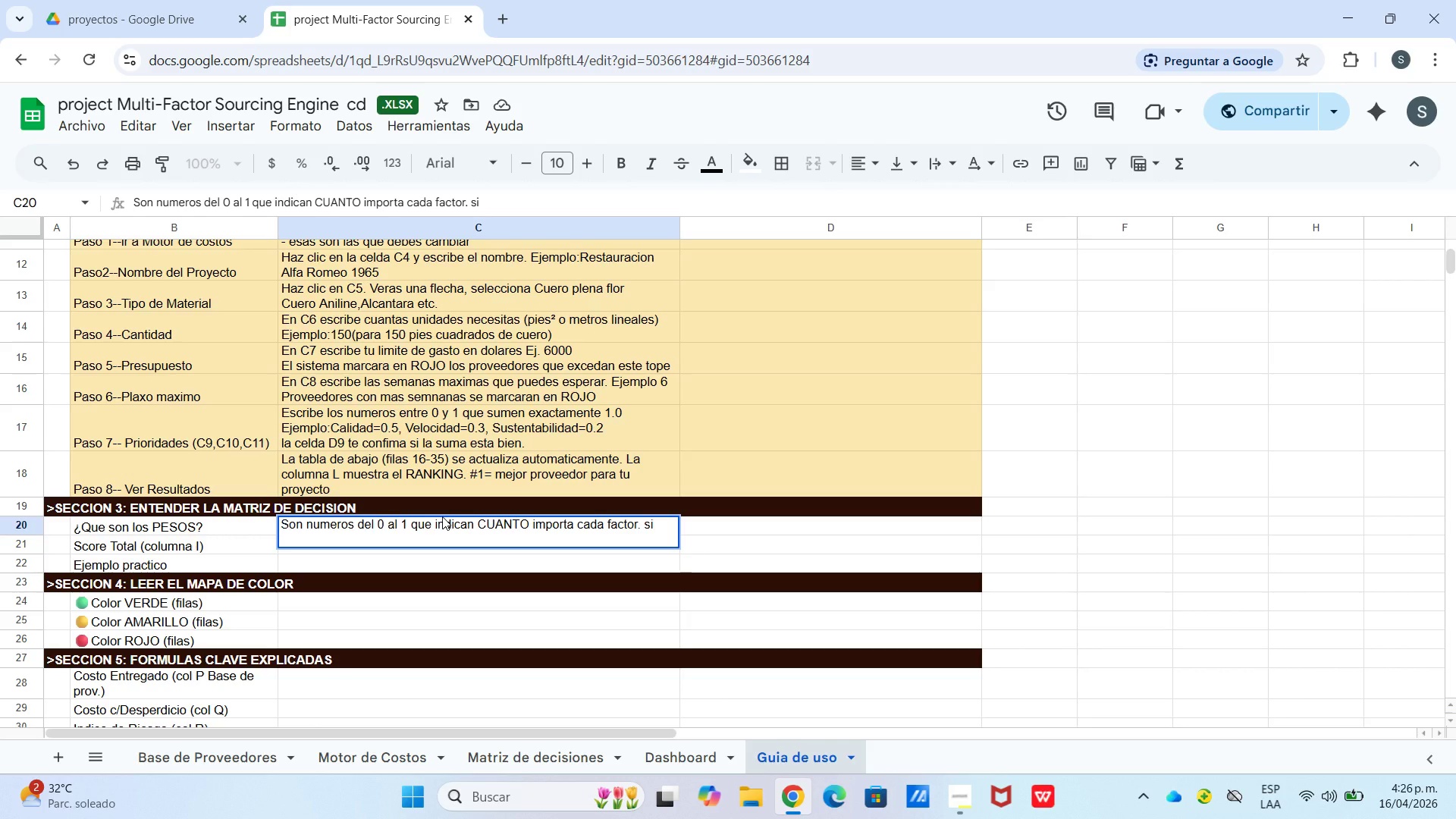 
type(pons 0.5 en Calidasd)
key(Backspace)
key(Backspace)
type(d, signifa que la calidad vale el 50%)
 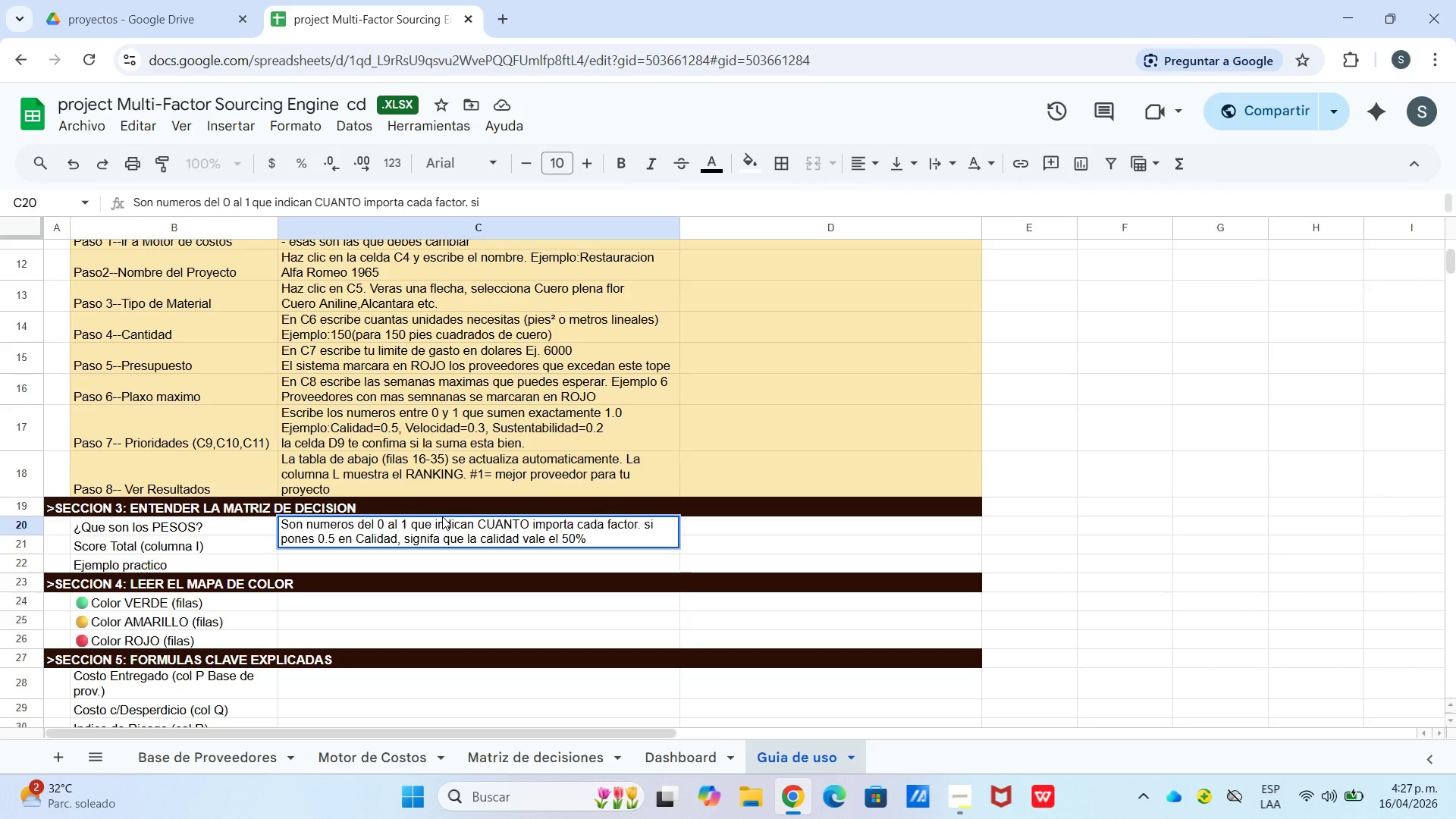 
key(Control+Enter)
 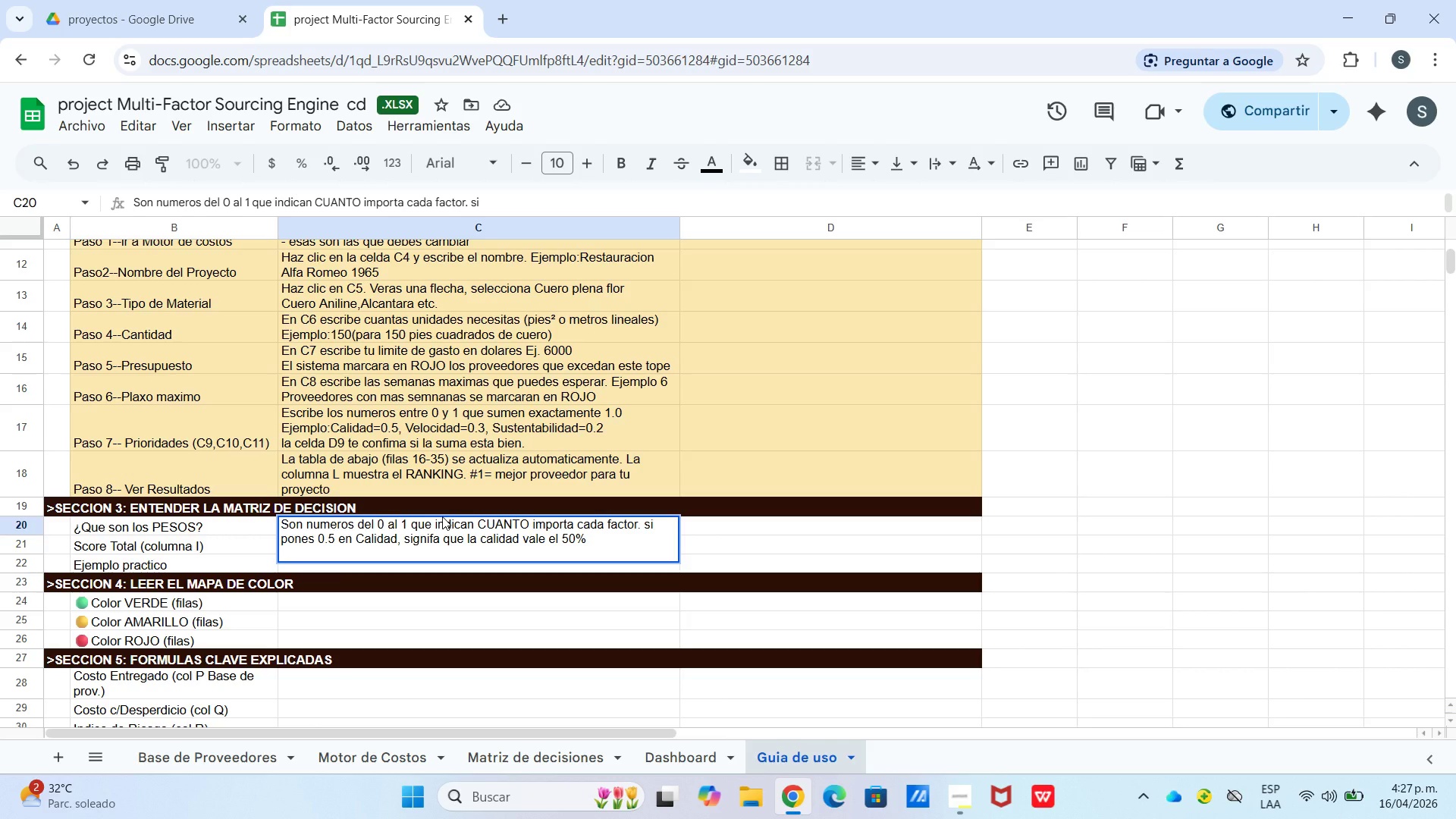 
type(de la decision)
 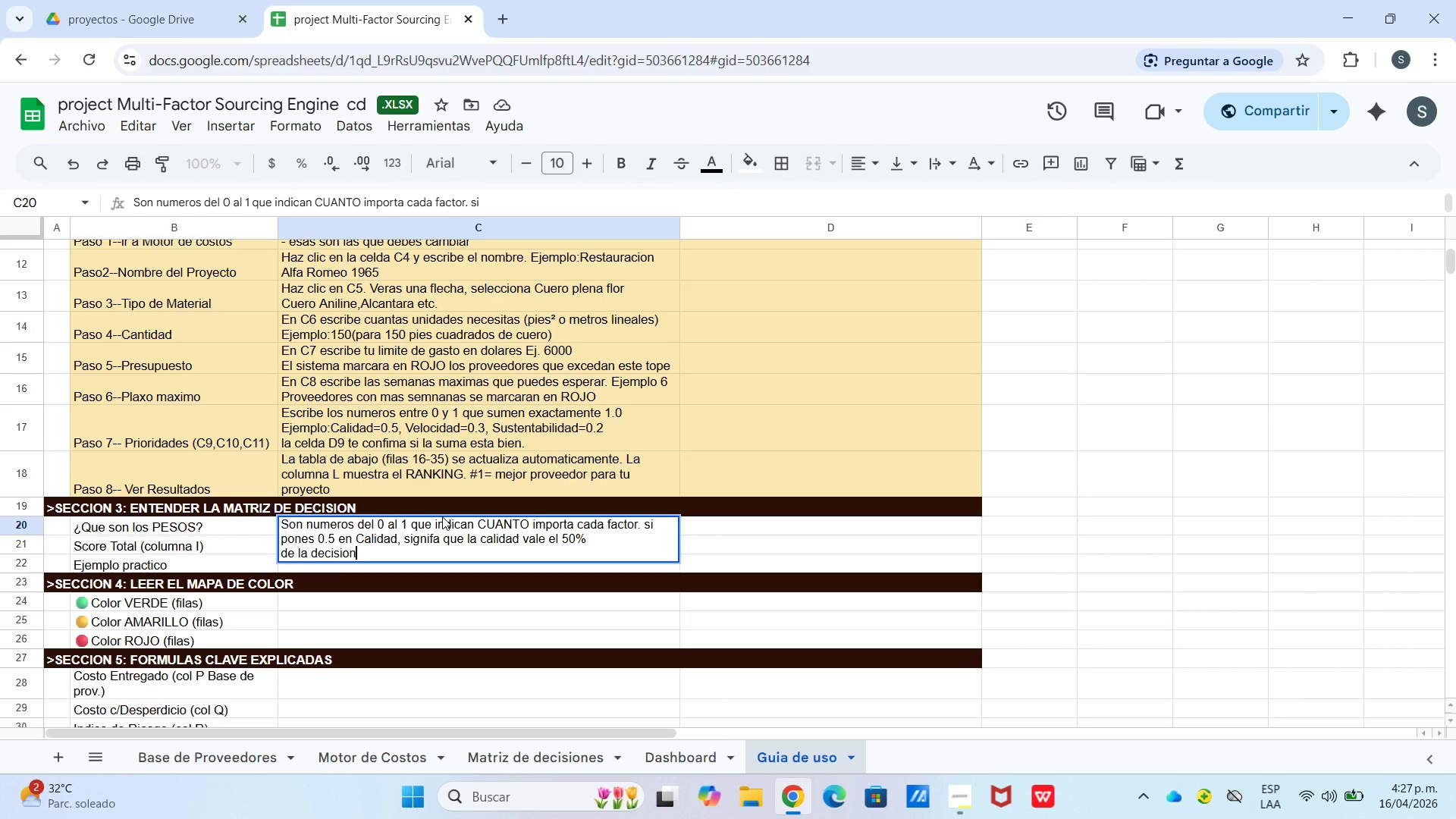 
key(Enter)
 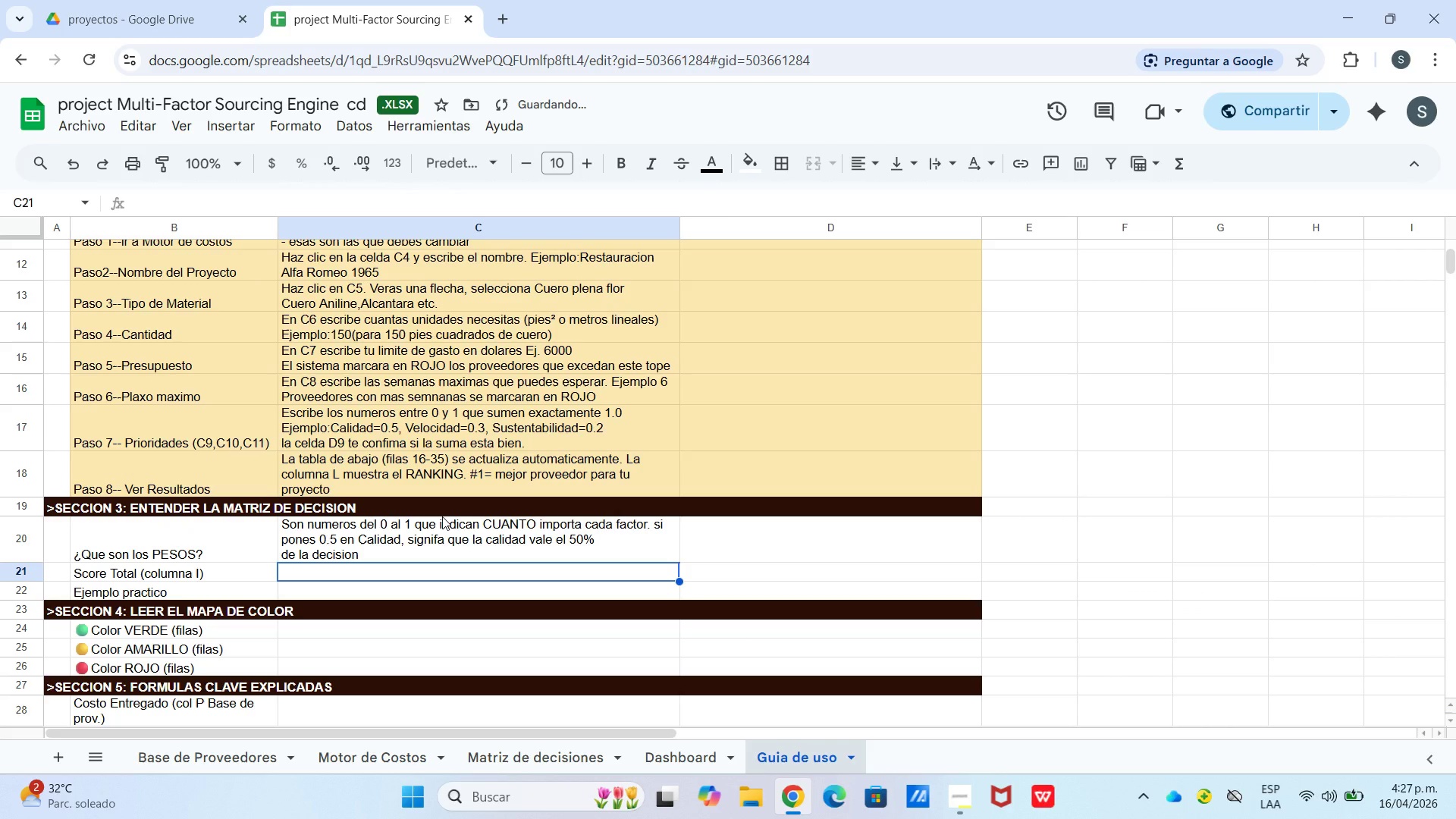 
type(Es la suma de todos los scores parciales. El proveedor con el MAYOR)
 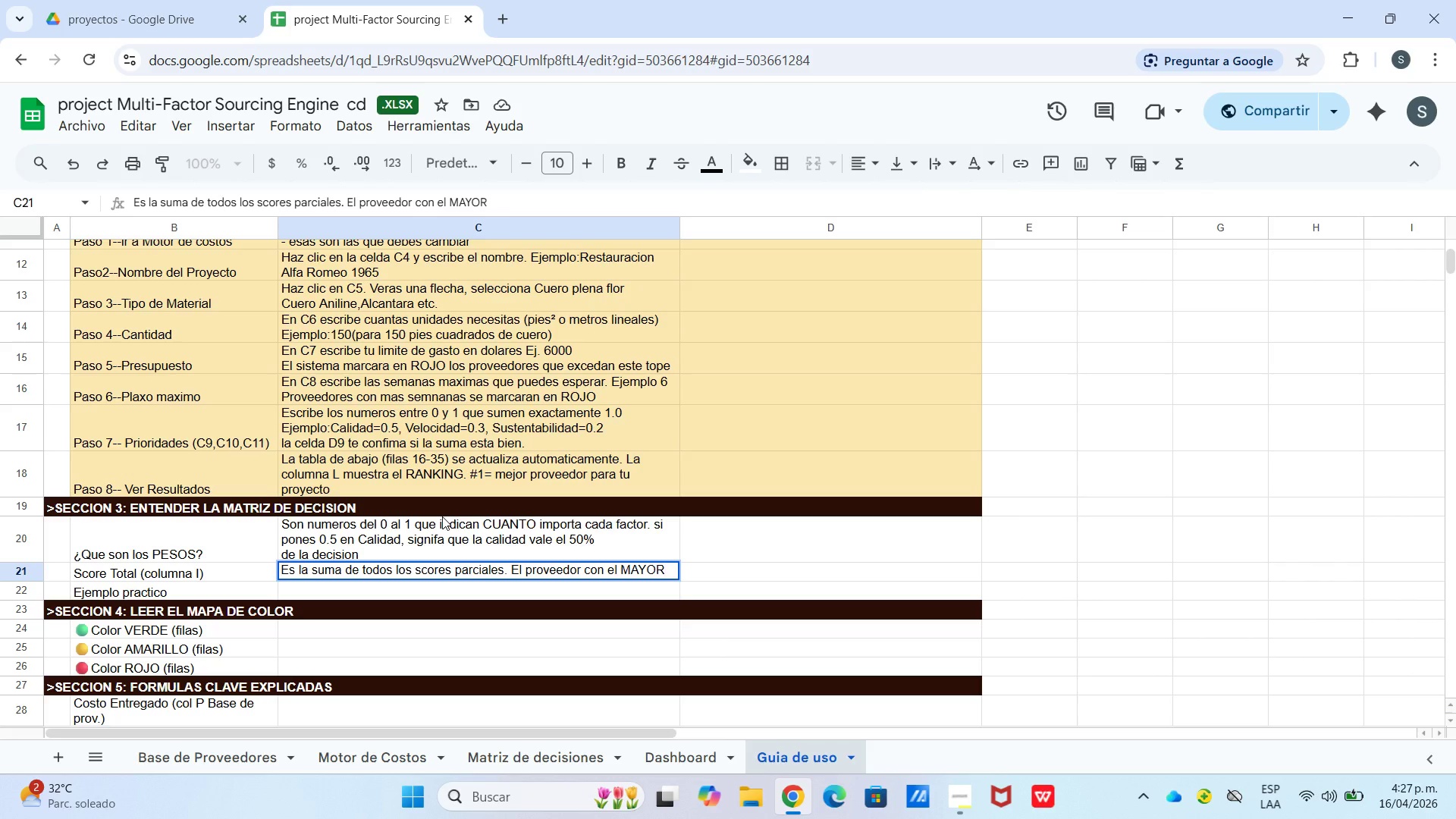 
key(Control+Enter)
 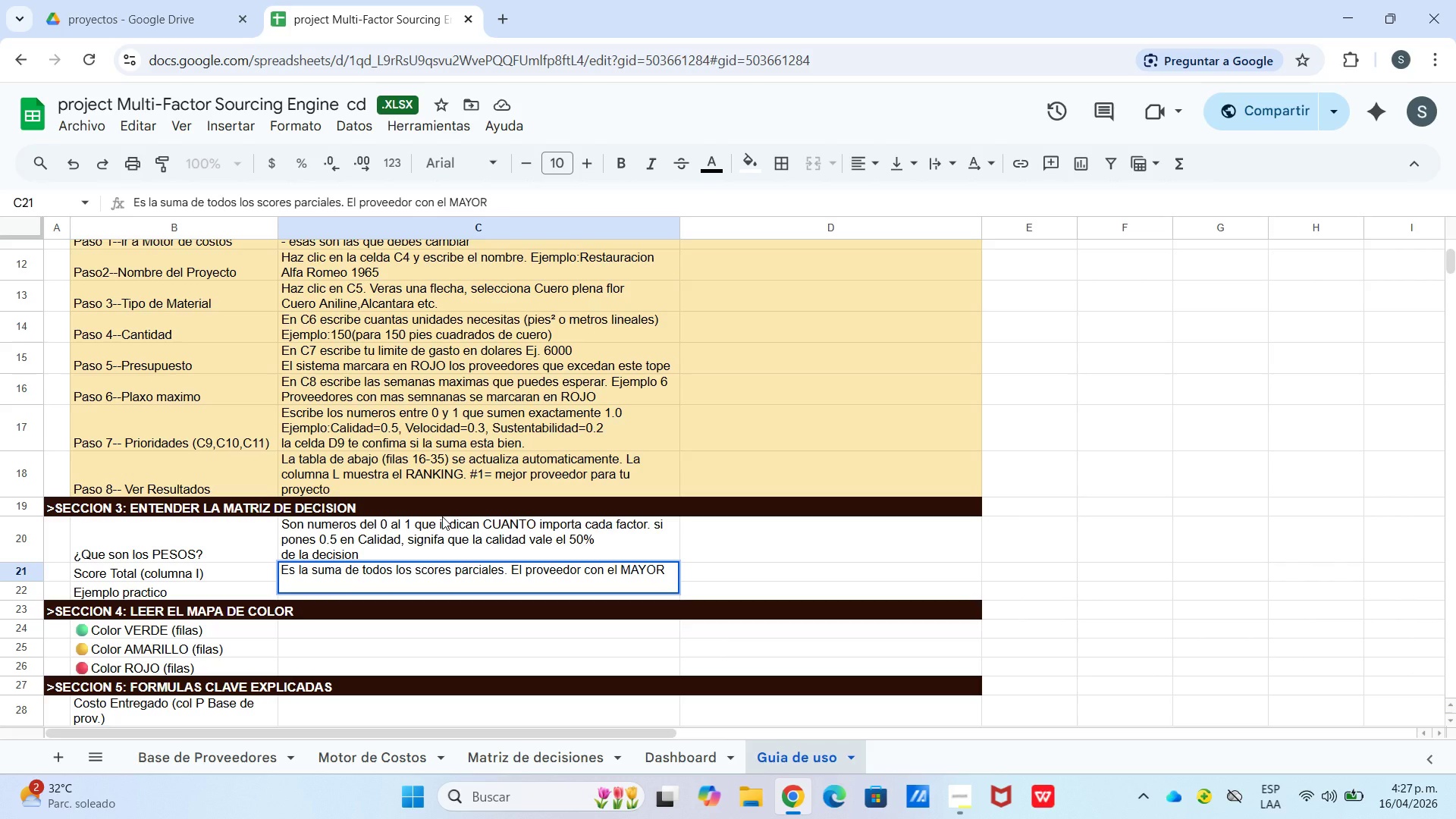 
type(score es el mas adecu)
key(Backspace)
type(uadp para tu configuracion de prioridaes)
 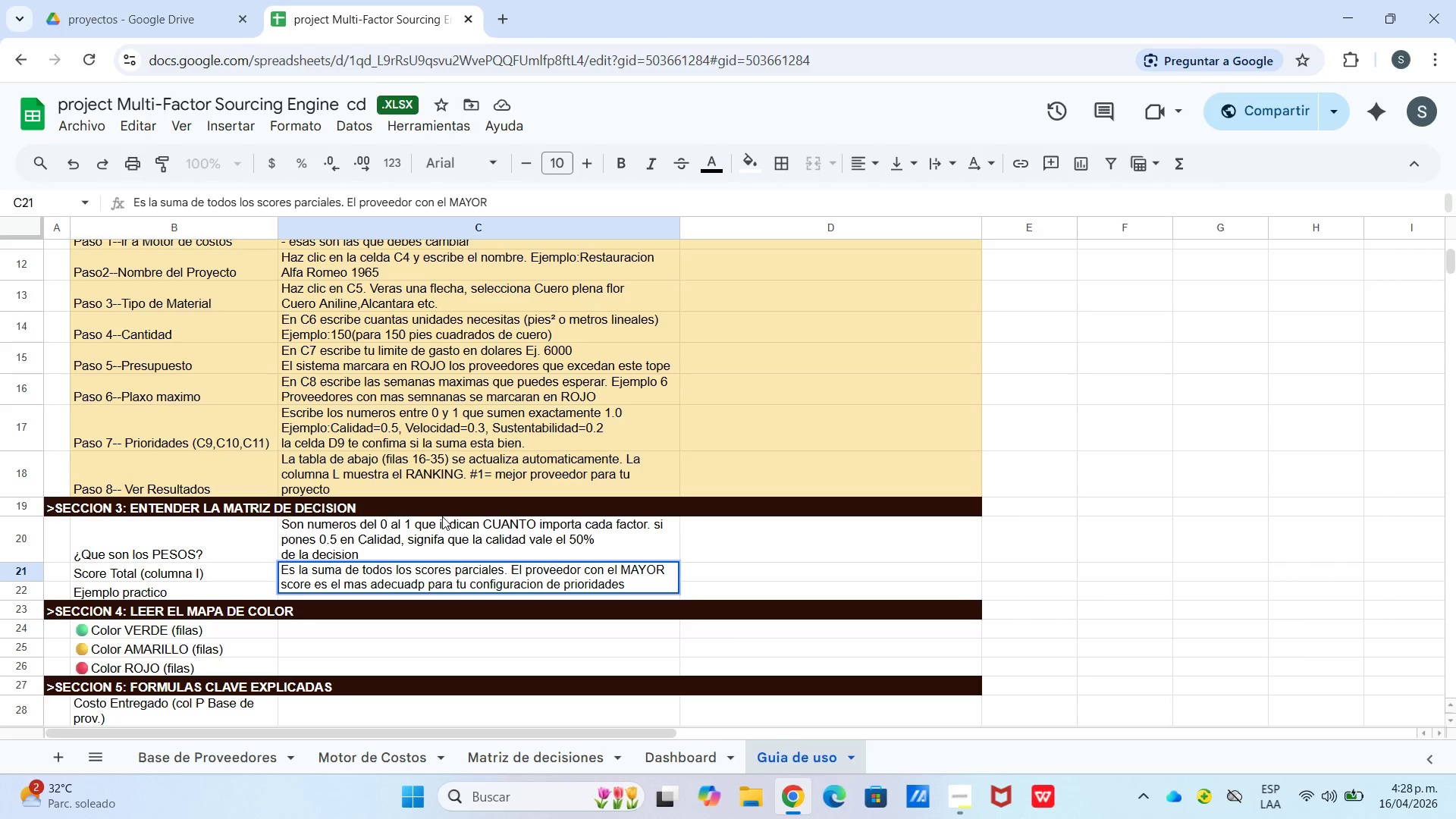 
key(Enter)
 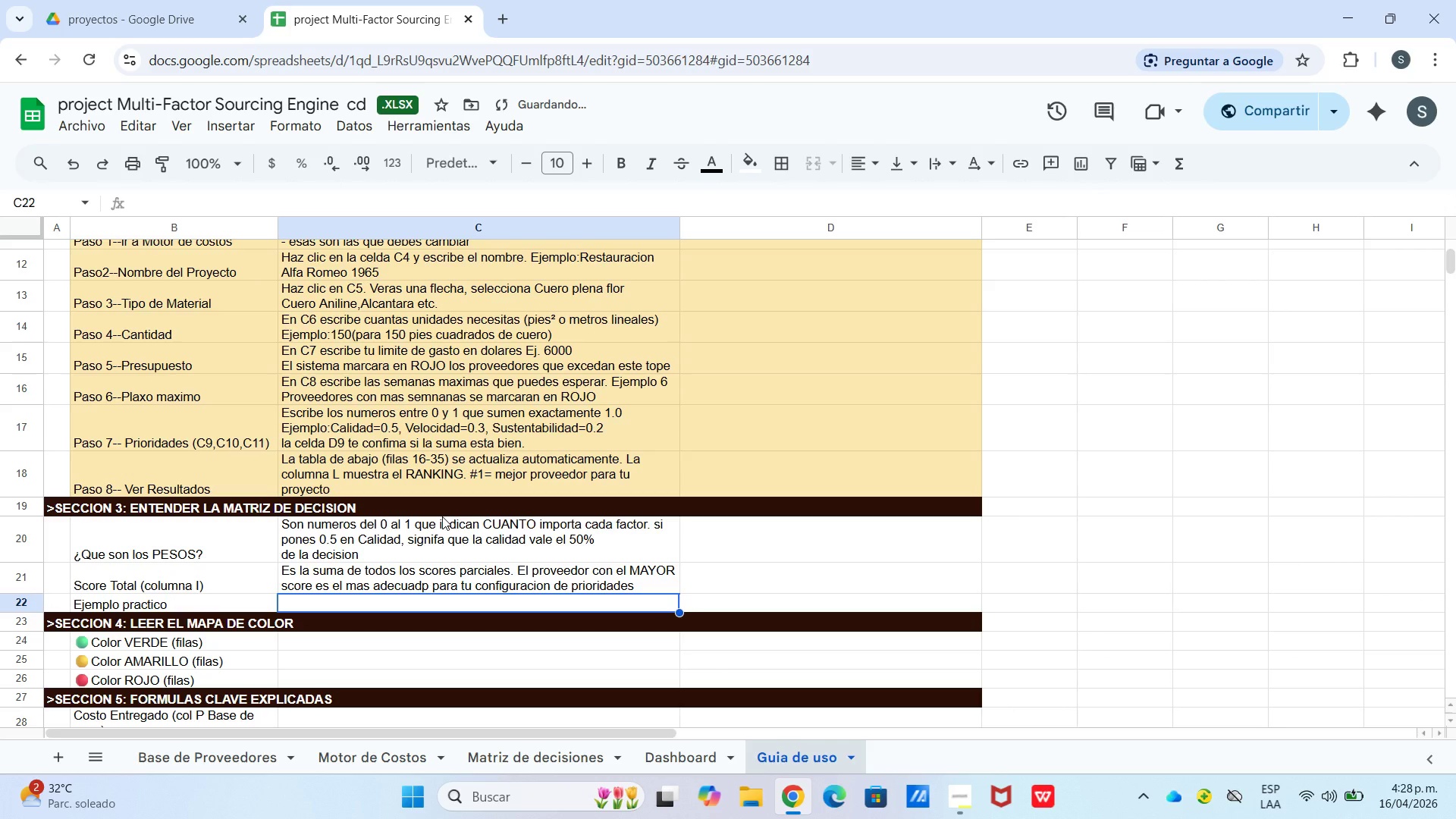 
hold_key(key=Break, duration=0.5)
 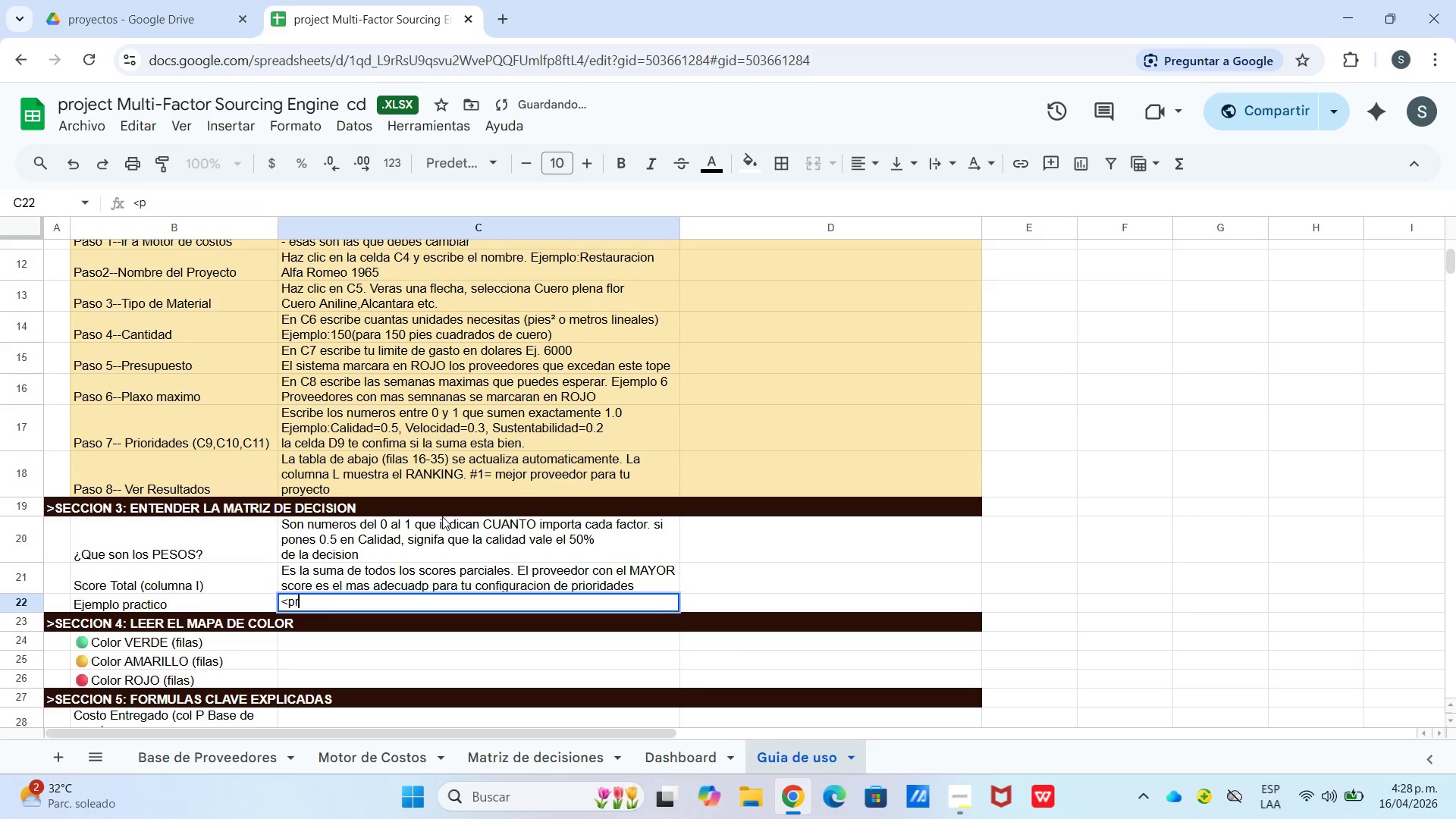 
type(pro)
key(Backspace)
key(Backspace)
key(Backspace)
key(Backspace)
key(Backspace)
type(Proyecto> ROll)
key(Backspace)
key(Backspace)
key(Backspace)
type(ll ROY)
key(Backspace)
key(Backspace)
key(Backspace)
key(Backspace)
key(Backspace)
key(Backspace)
type(oll Royce con cliente que exige maxima calidad y no le)
 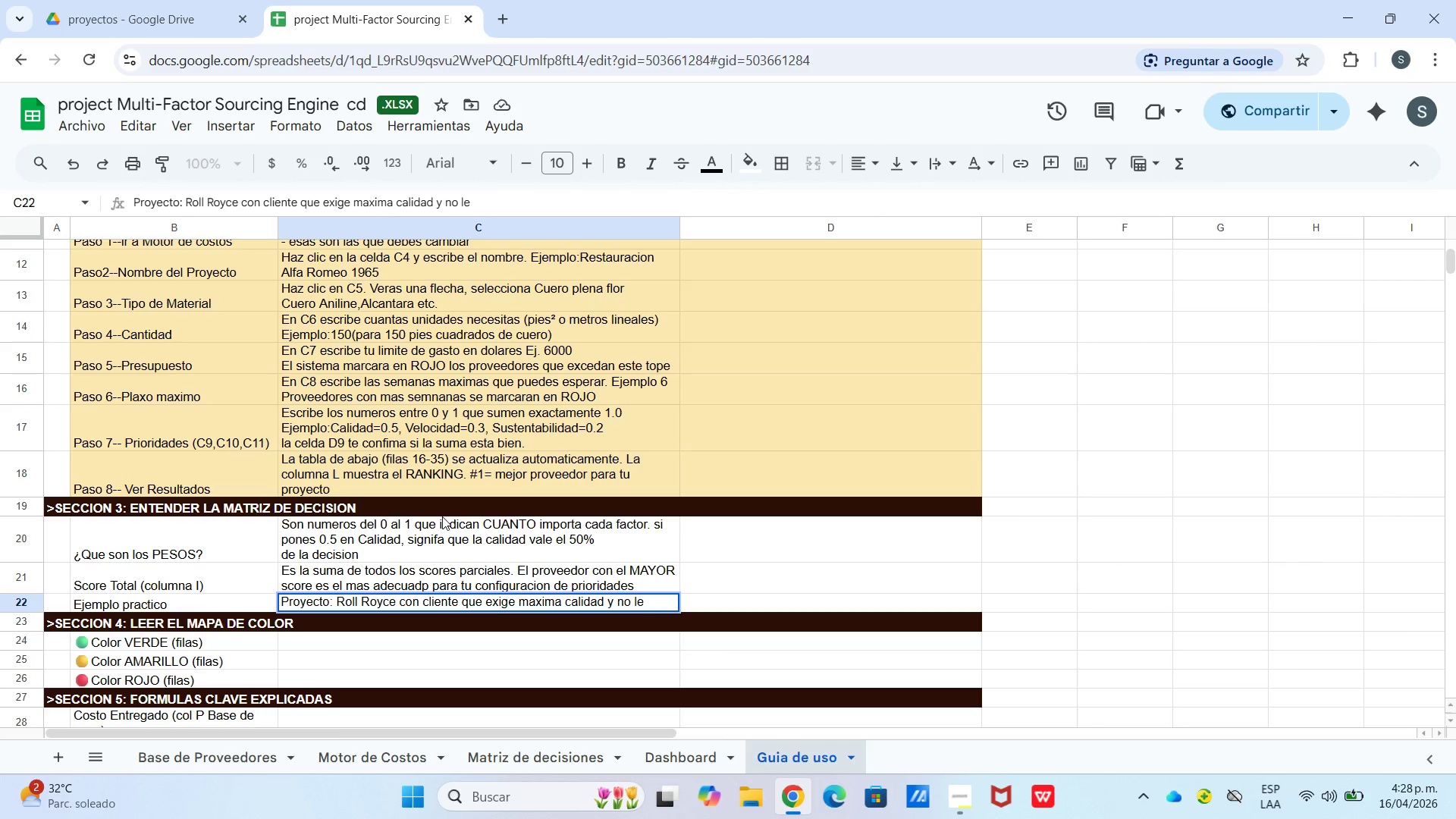 
key(Control+Enter)
 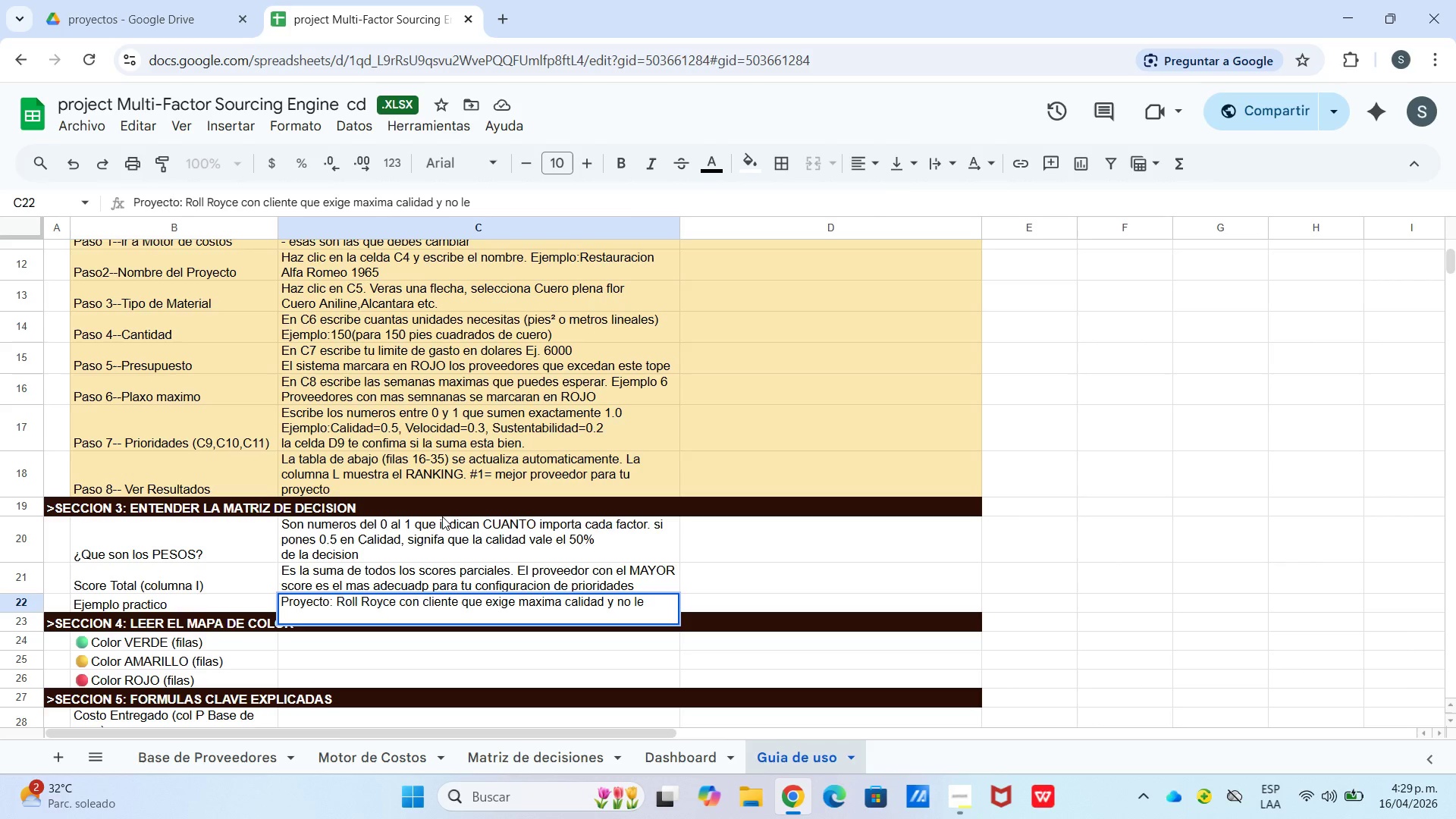 
type(importa el precdi)
key(Backspace)
key(Backspace)
type(io.)
 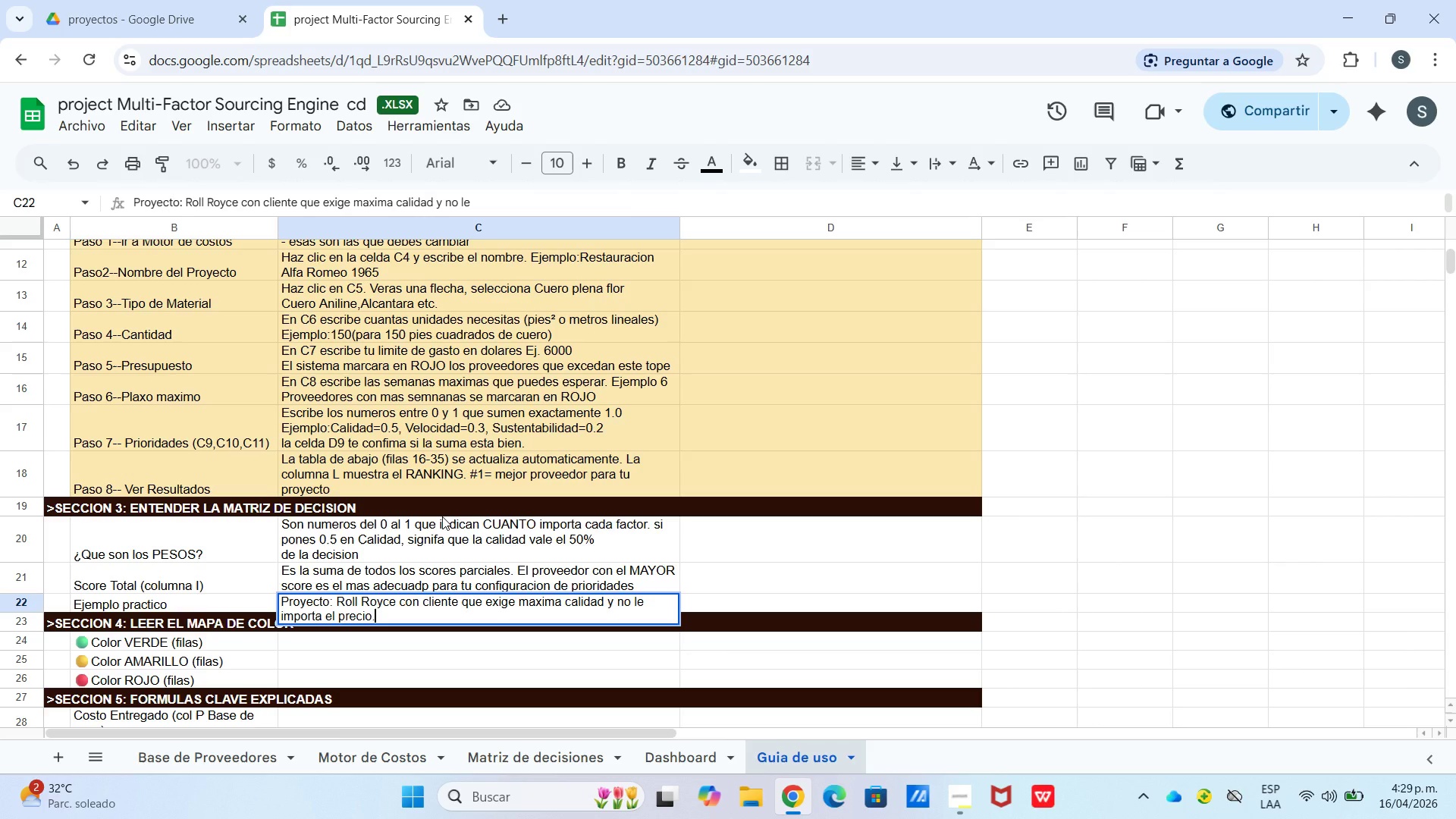 
key(Control+Enter)
 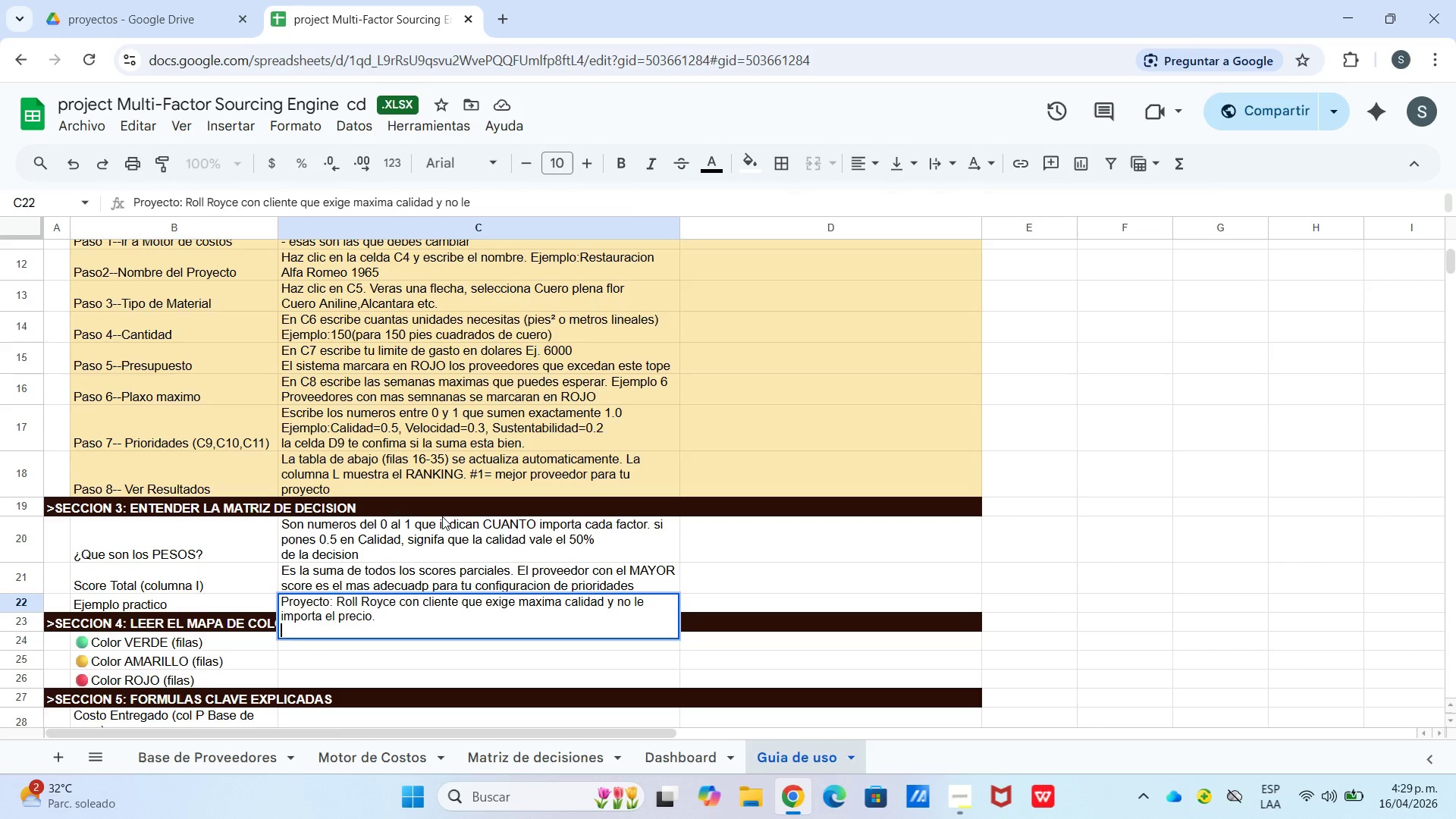 
key(Control+ControlLeft)
 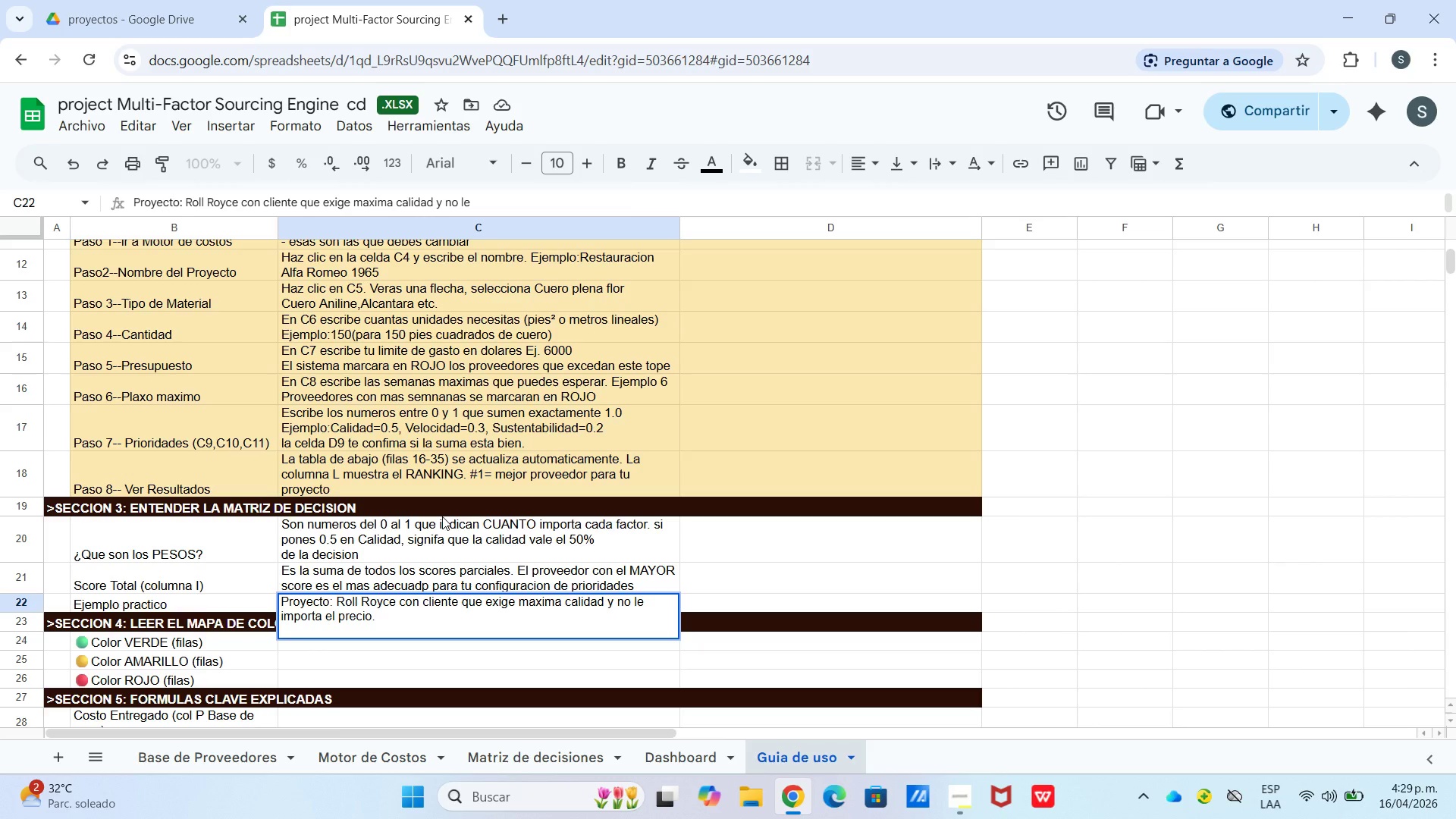 
type(Pesos recomendados, Calidad)0.45, Velocidad)0.20<)
key(Backspace)
type(,Sostenibilidad)0.15)
 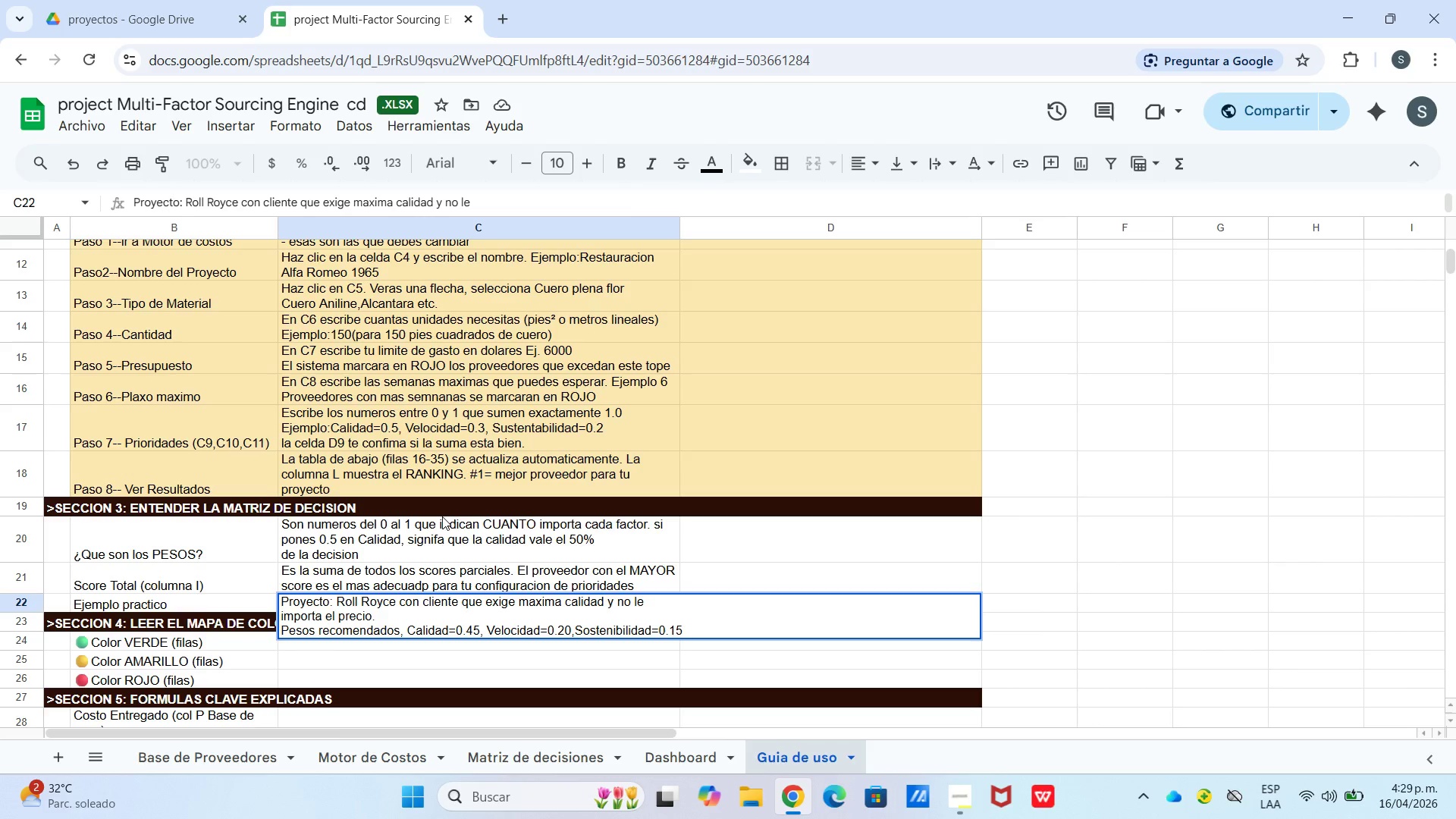 
key(Control+Enter)
 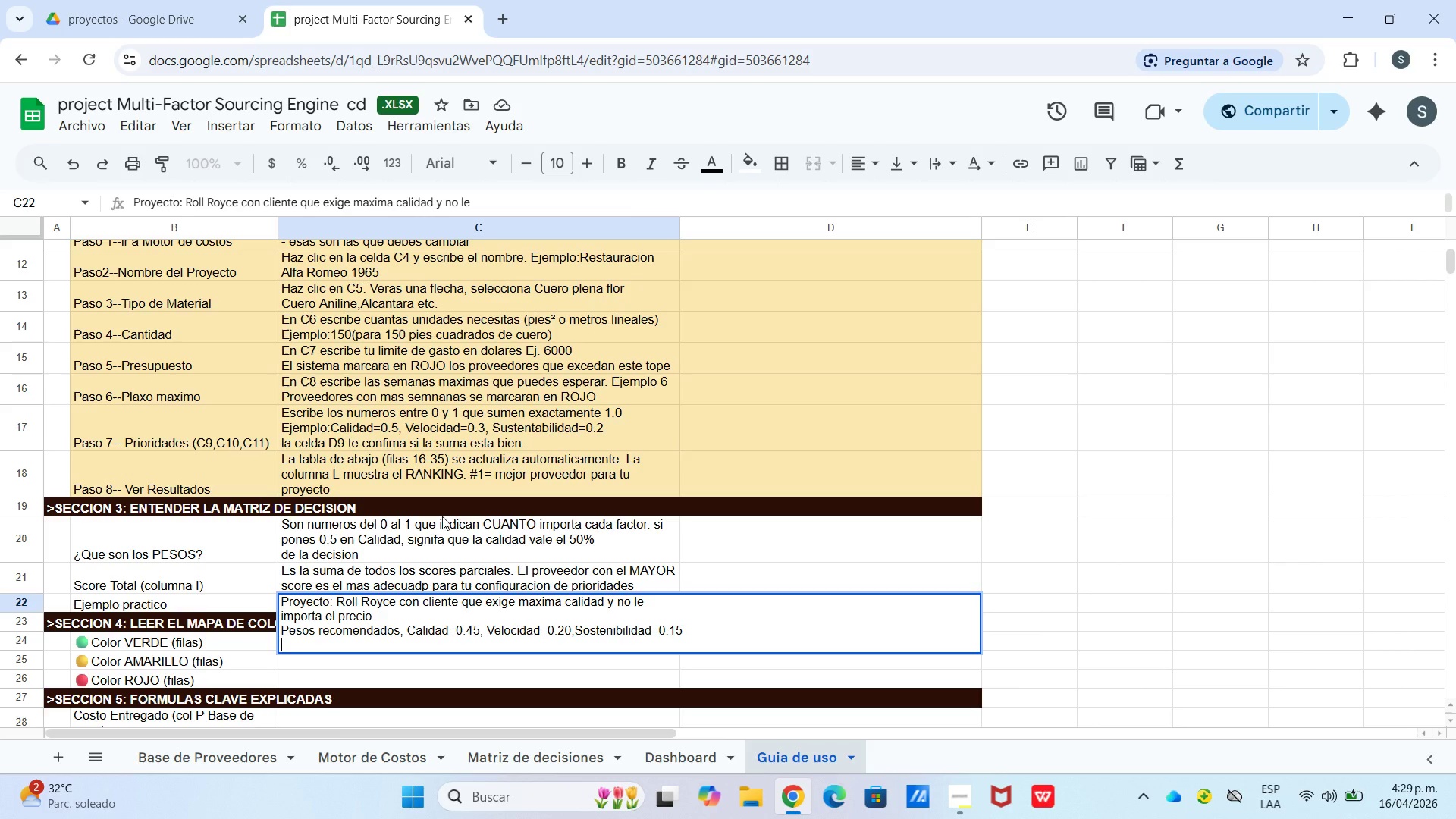 
type(Costo)0.10, Reputacion ))
key(Backspace)
key(Backspace)
type()0.10)
 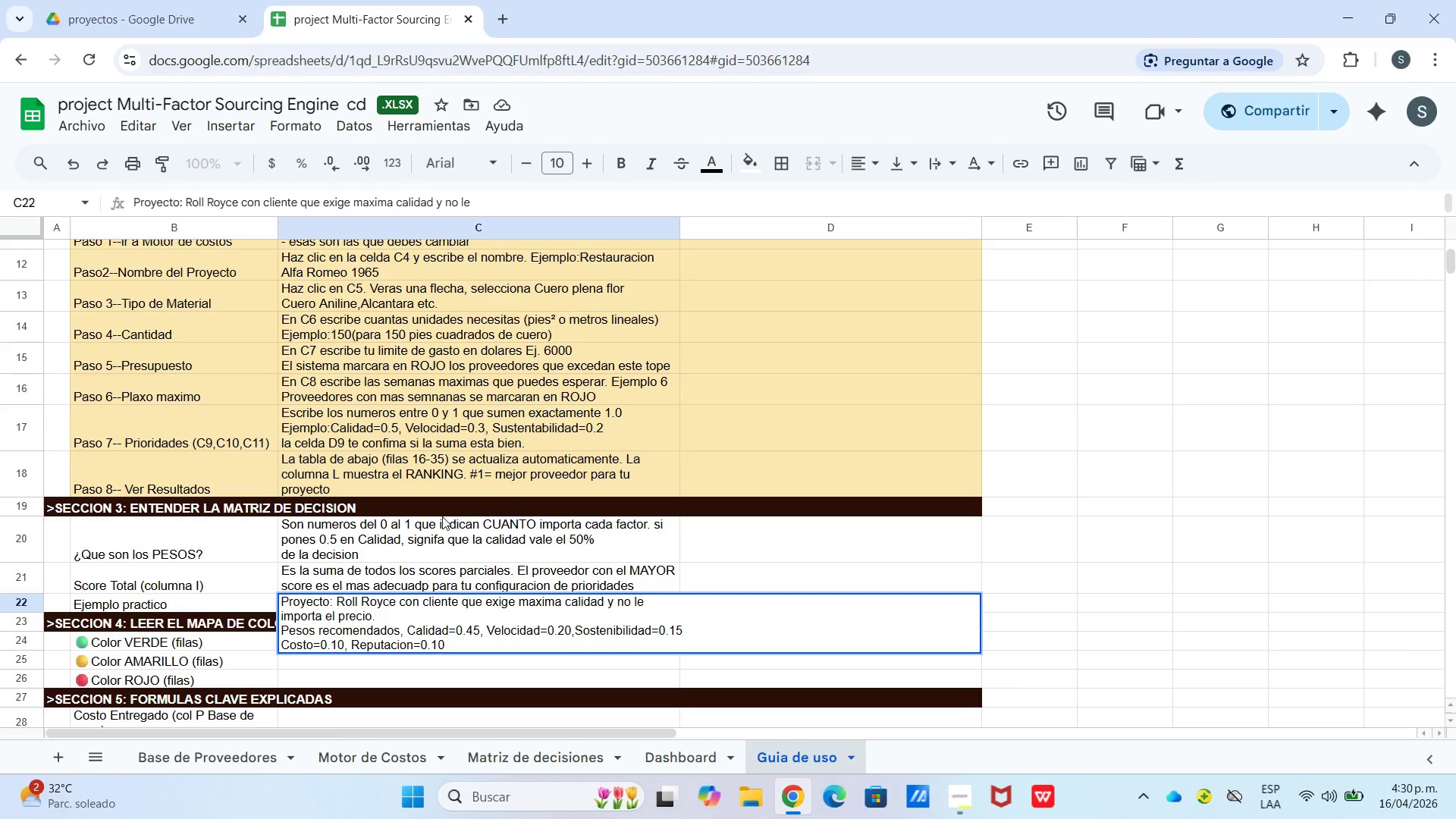 
key(Enter)
 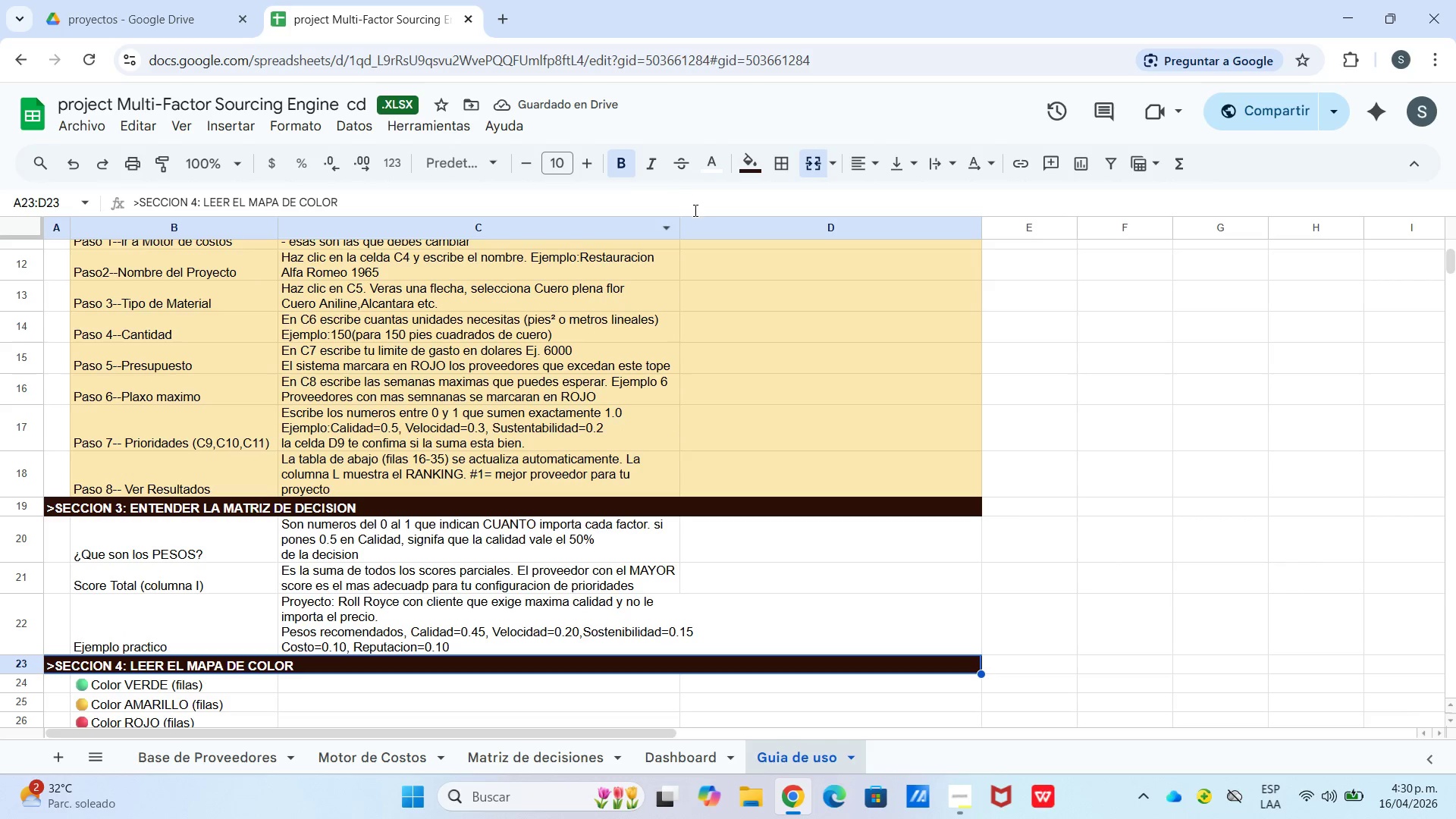 
left_click_drag(start_coordinate=[679, 221], to_coordinate=[697, 223])
 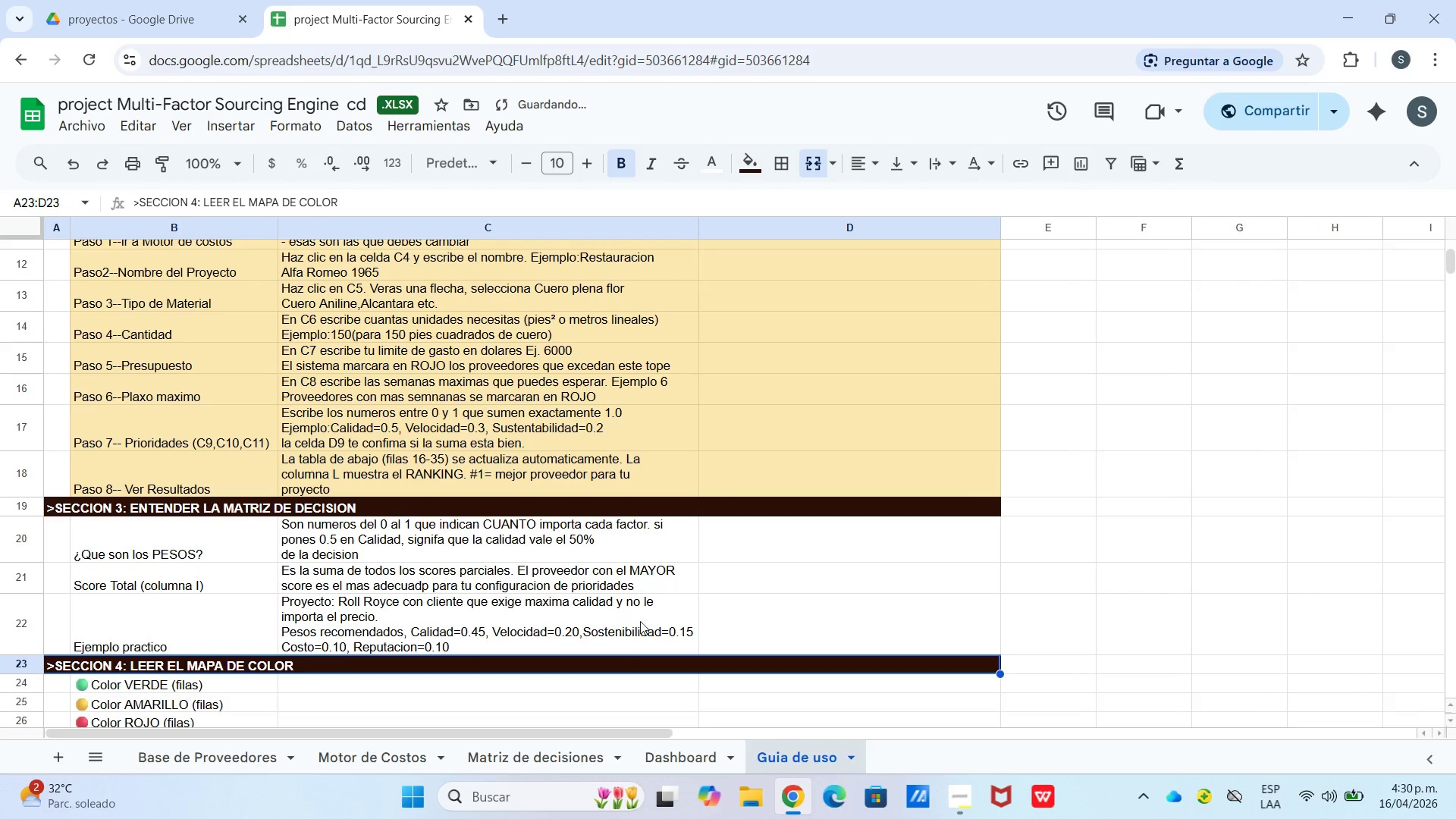 
left_click([634, 653])
 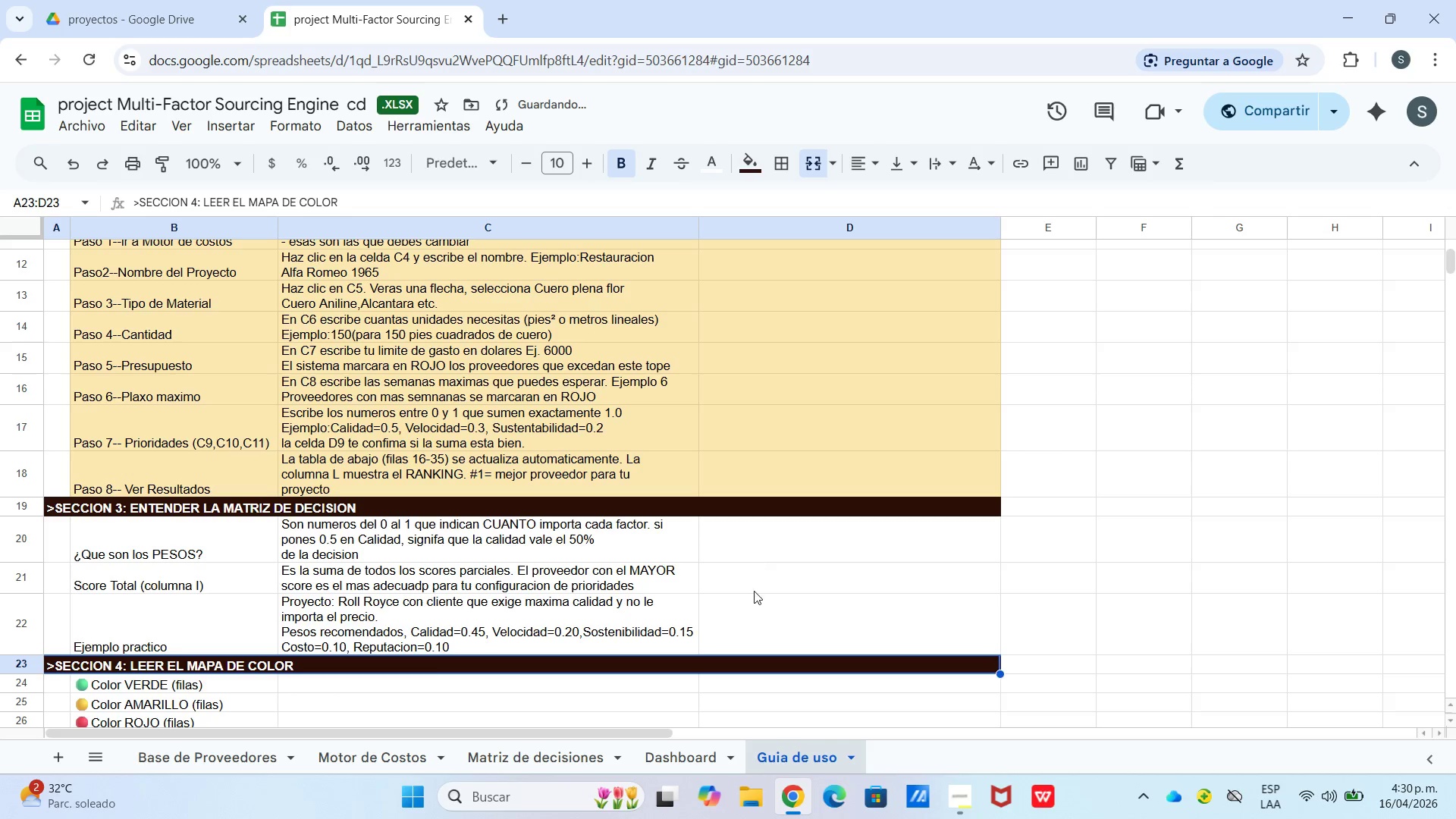 
scroll: coordinate [540, 576], scroll_direction: down, amount: 2.0
 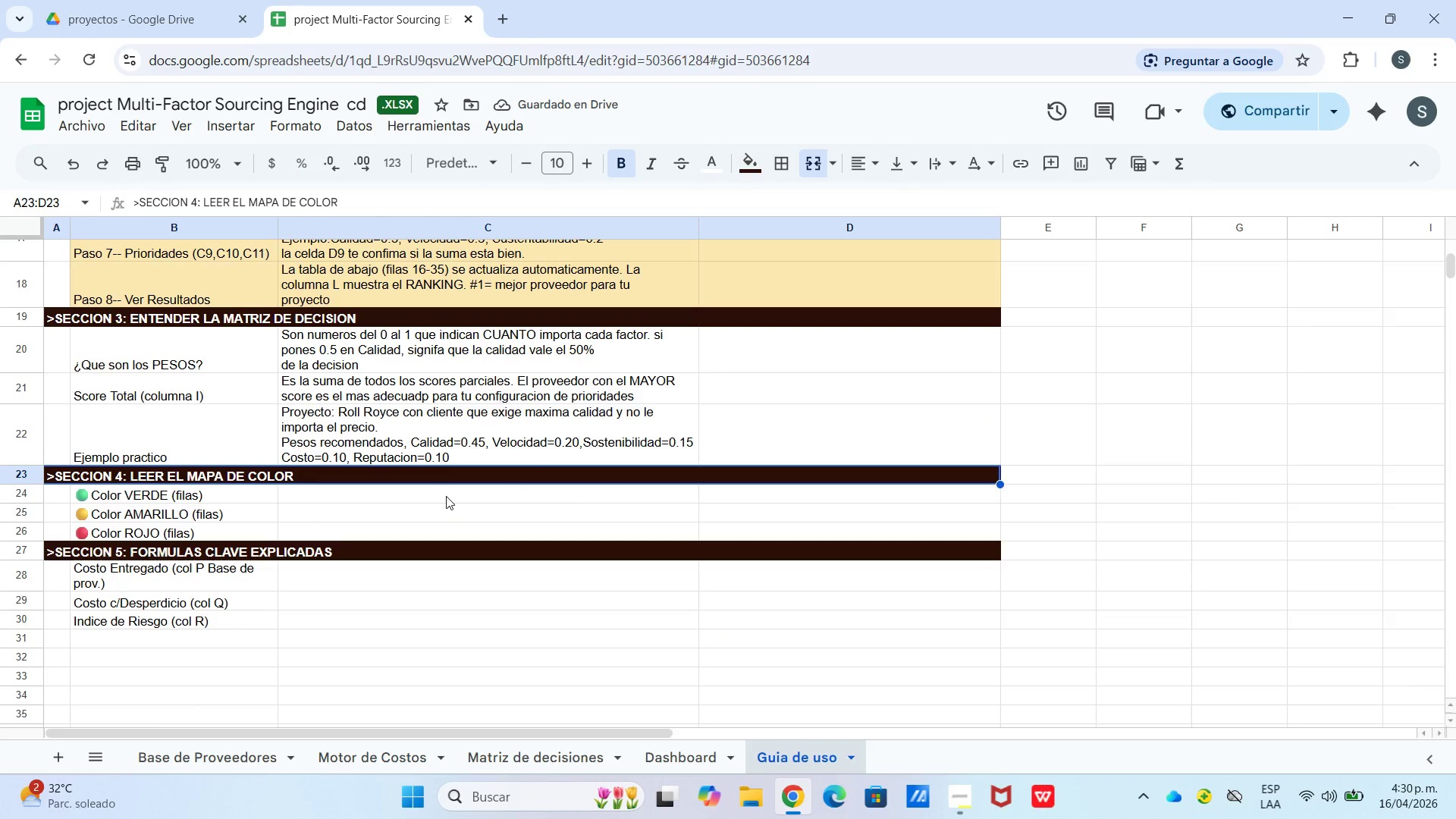 
left_click([446, 495])
 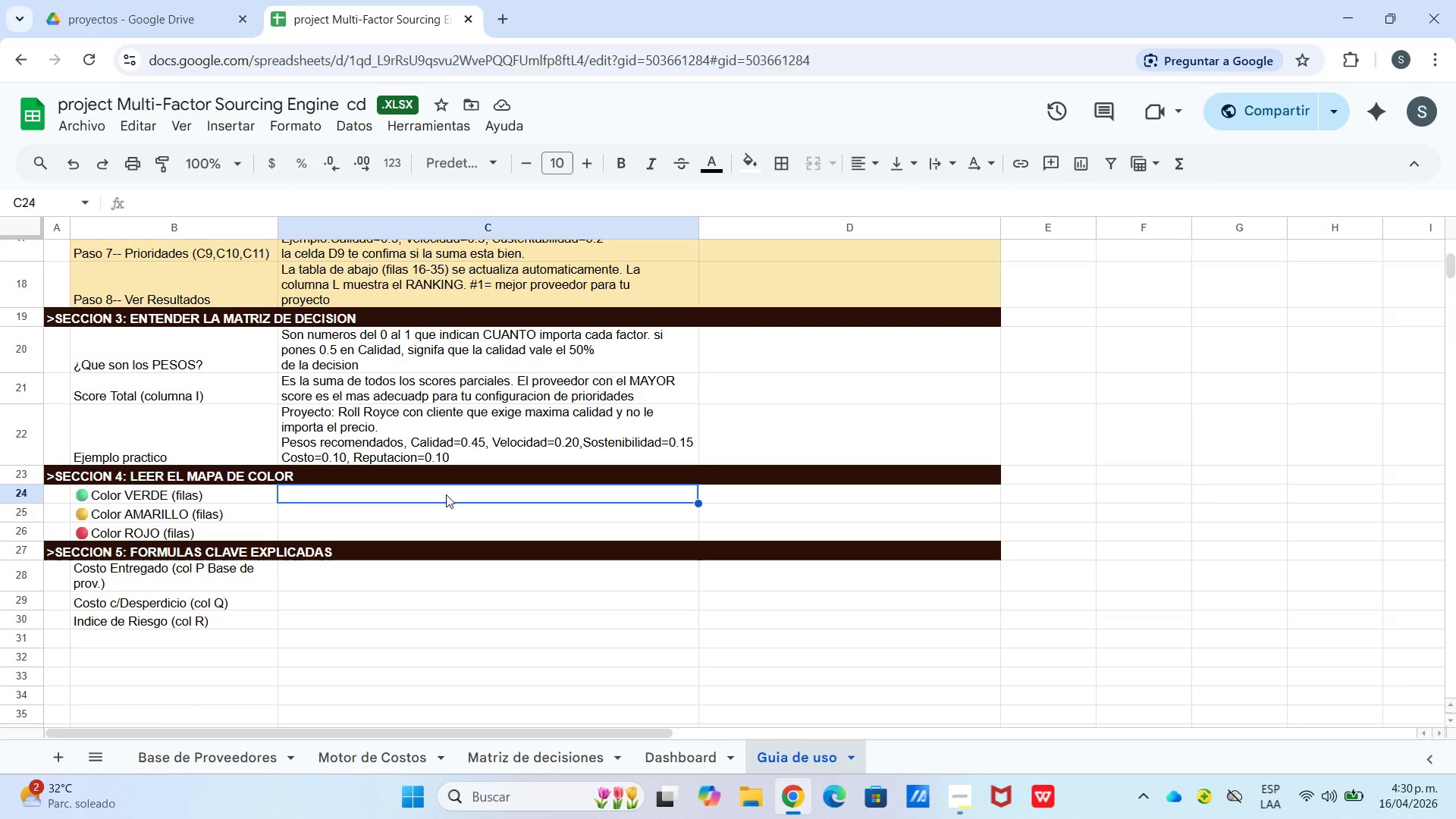 
type(El proveedor tiene plazo de entregad)
key(Backspace)
type( de 3 semanas o menos)
 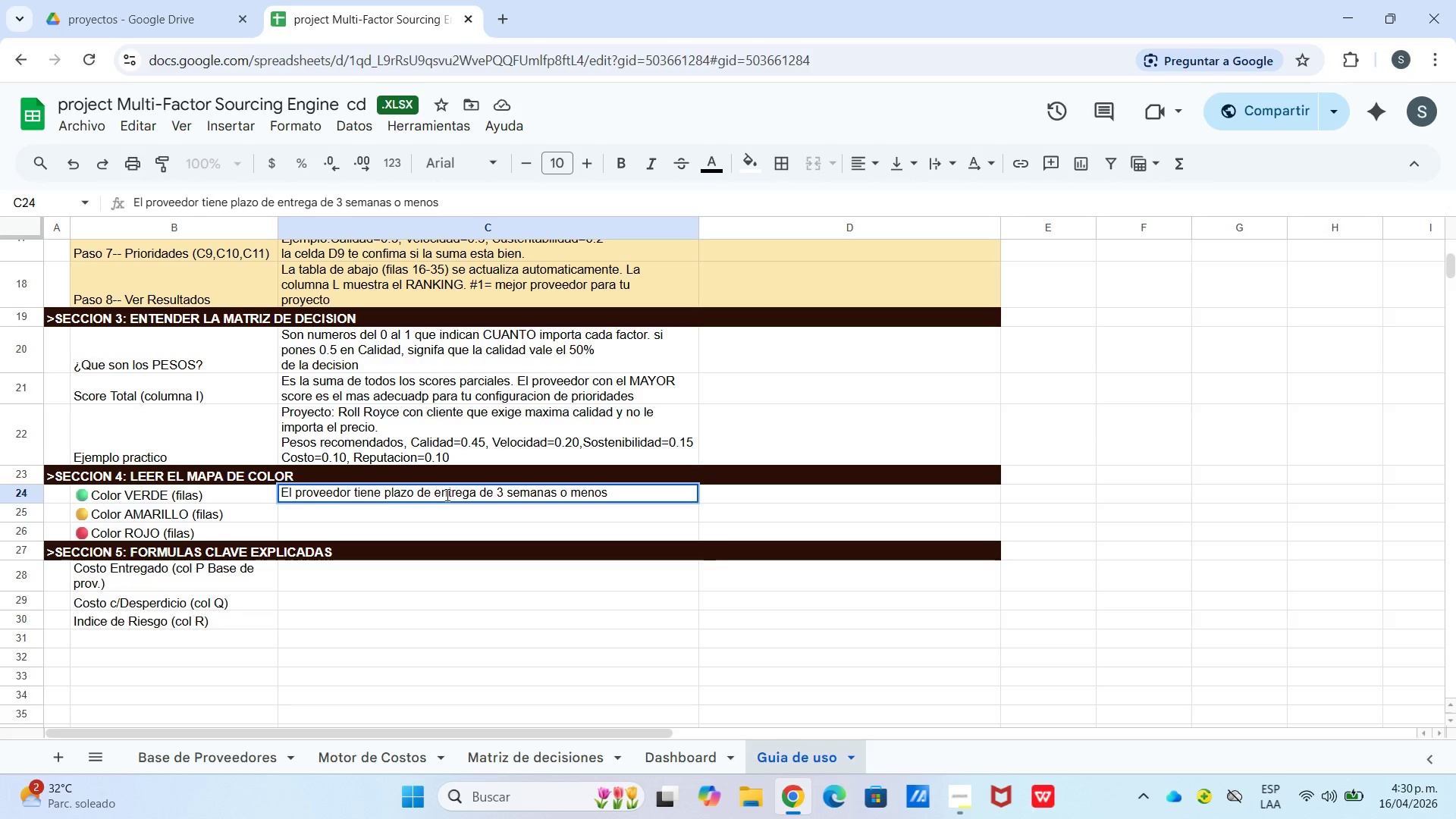 
key(Control+Enter)
 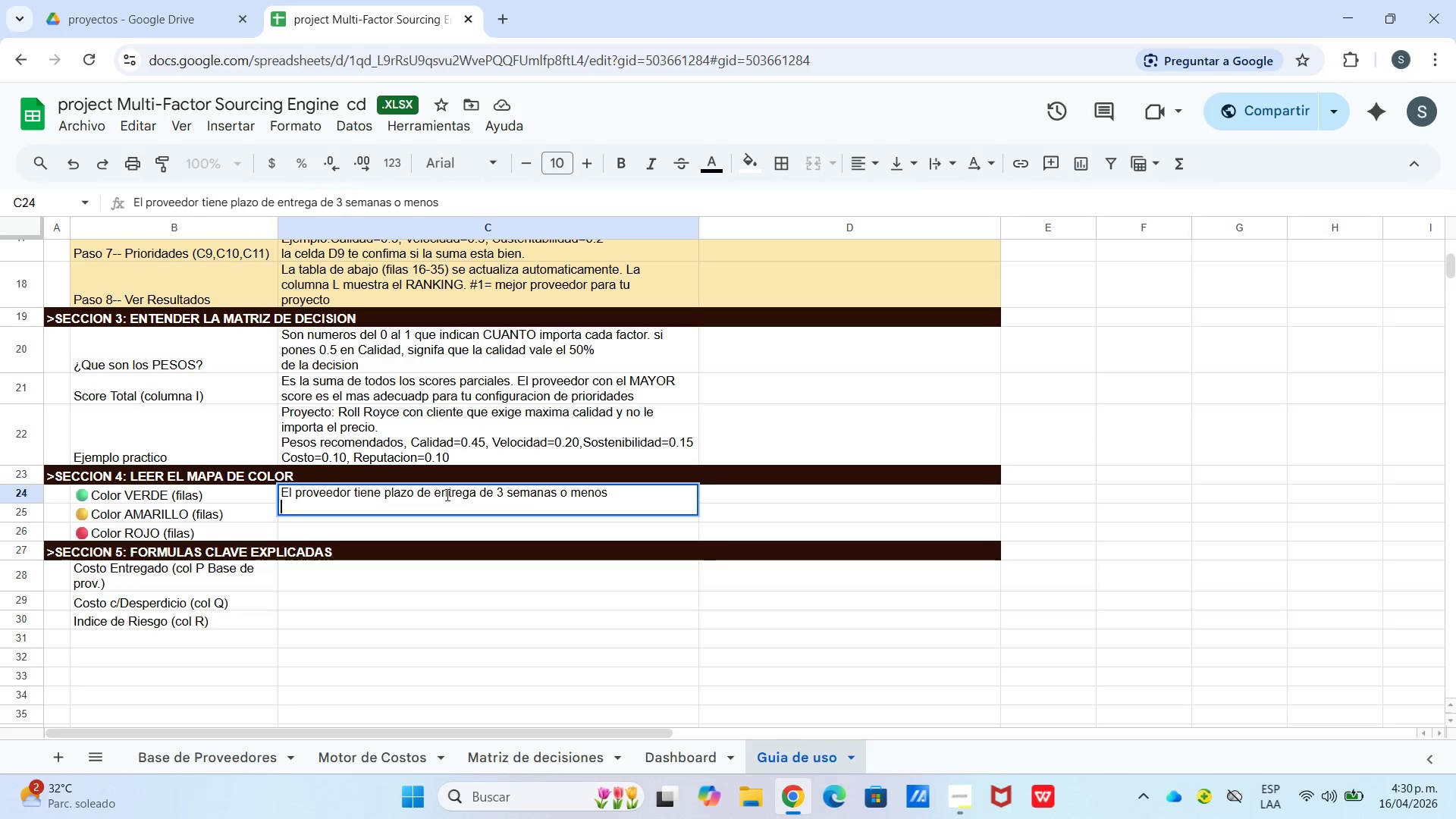 
type(EXCELENTE )
key(Backspace)
type(--sin riesgo de retraso)
 